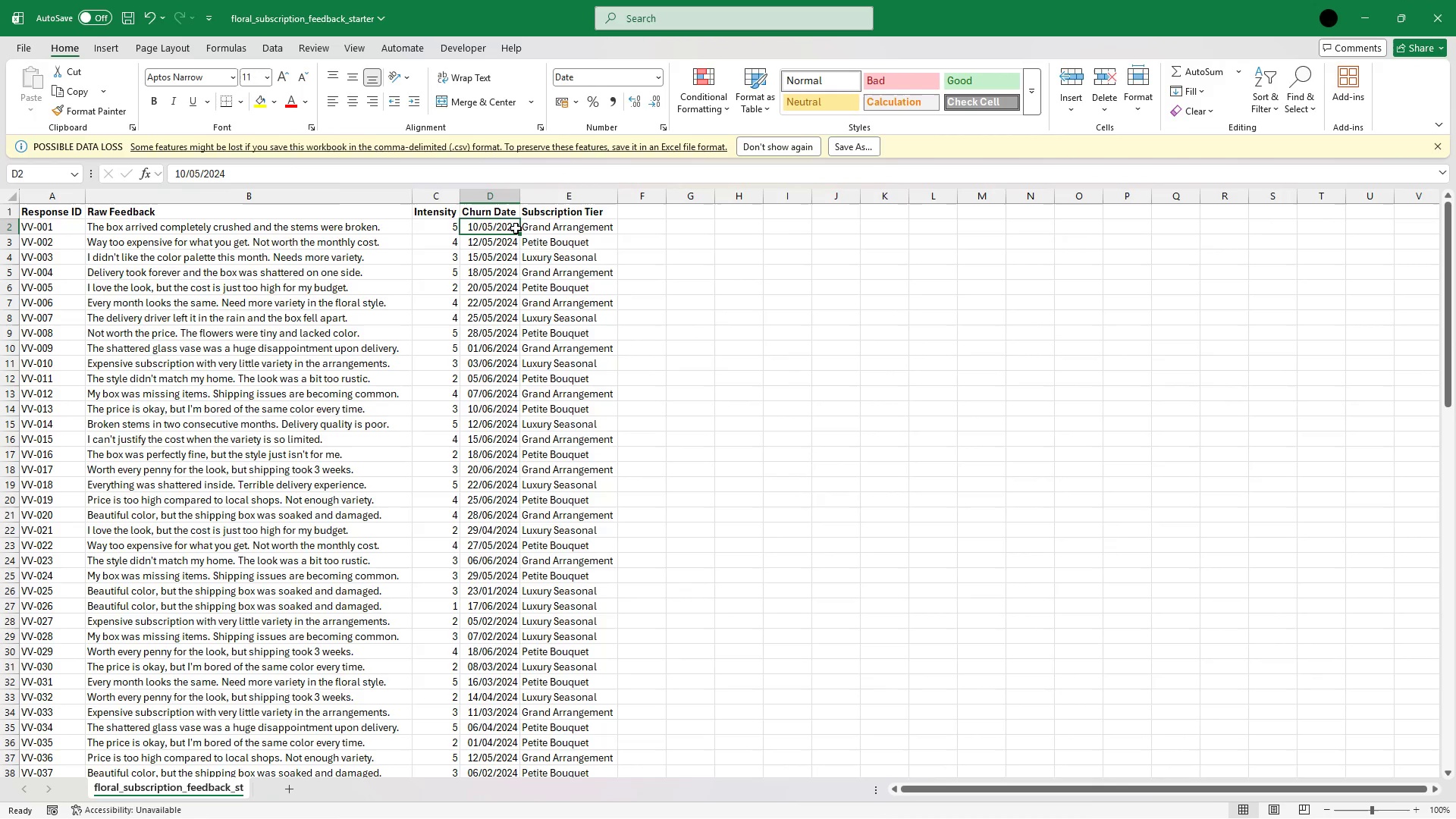 
hold_key(key=ArrowDown, duration=1.5)
 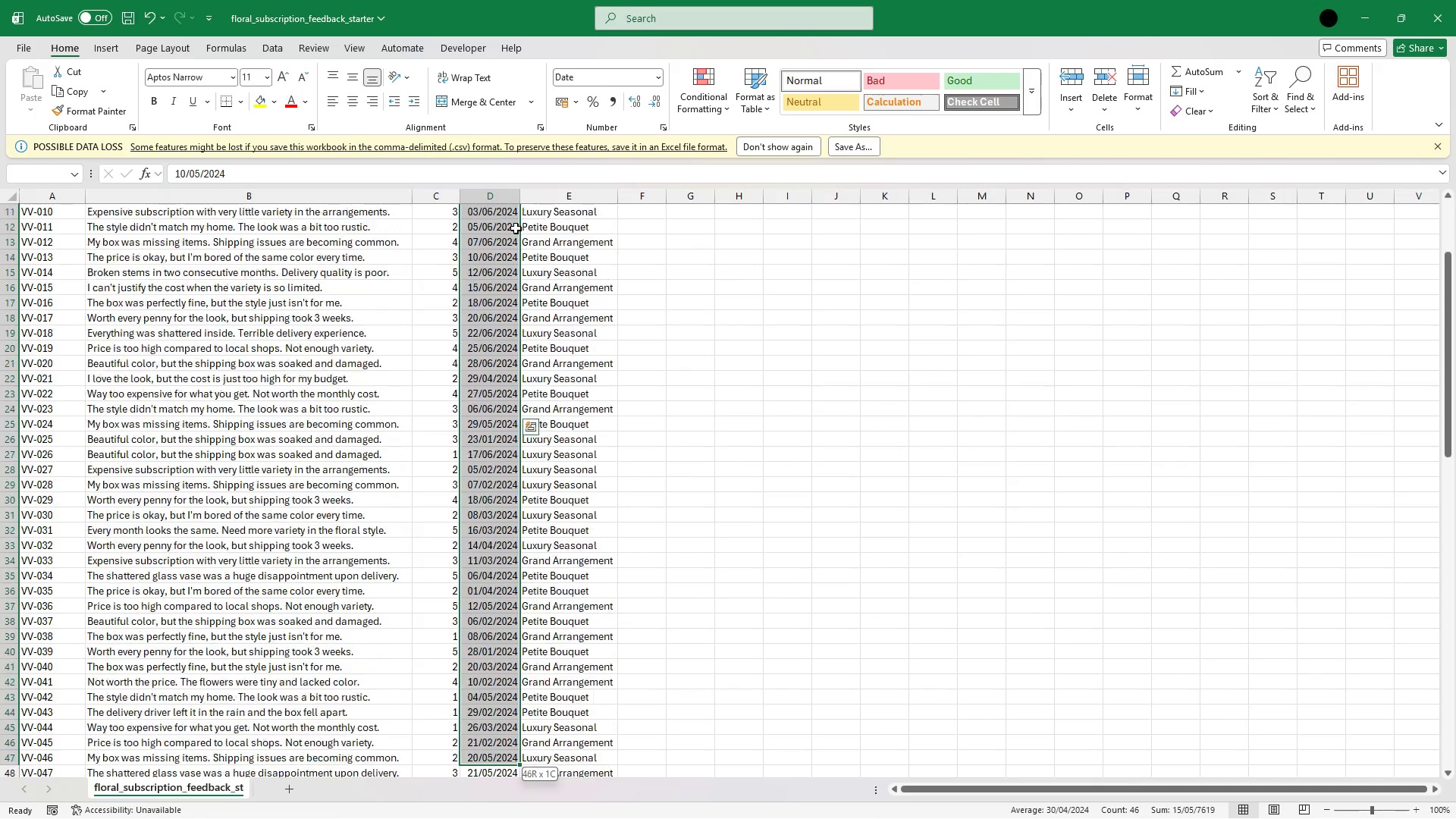 
hold_key(key=ArrowDown, duration=1.5)
 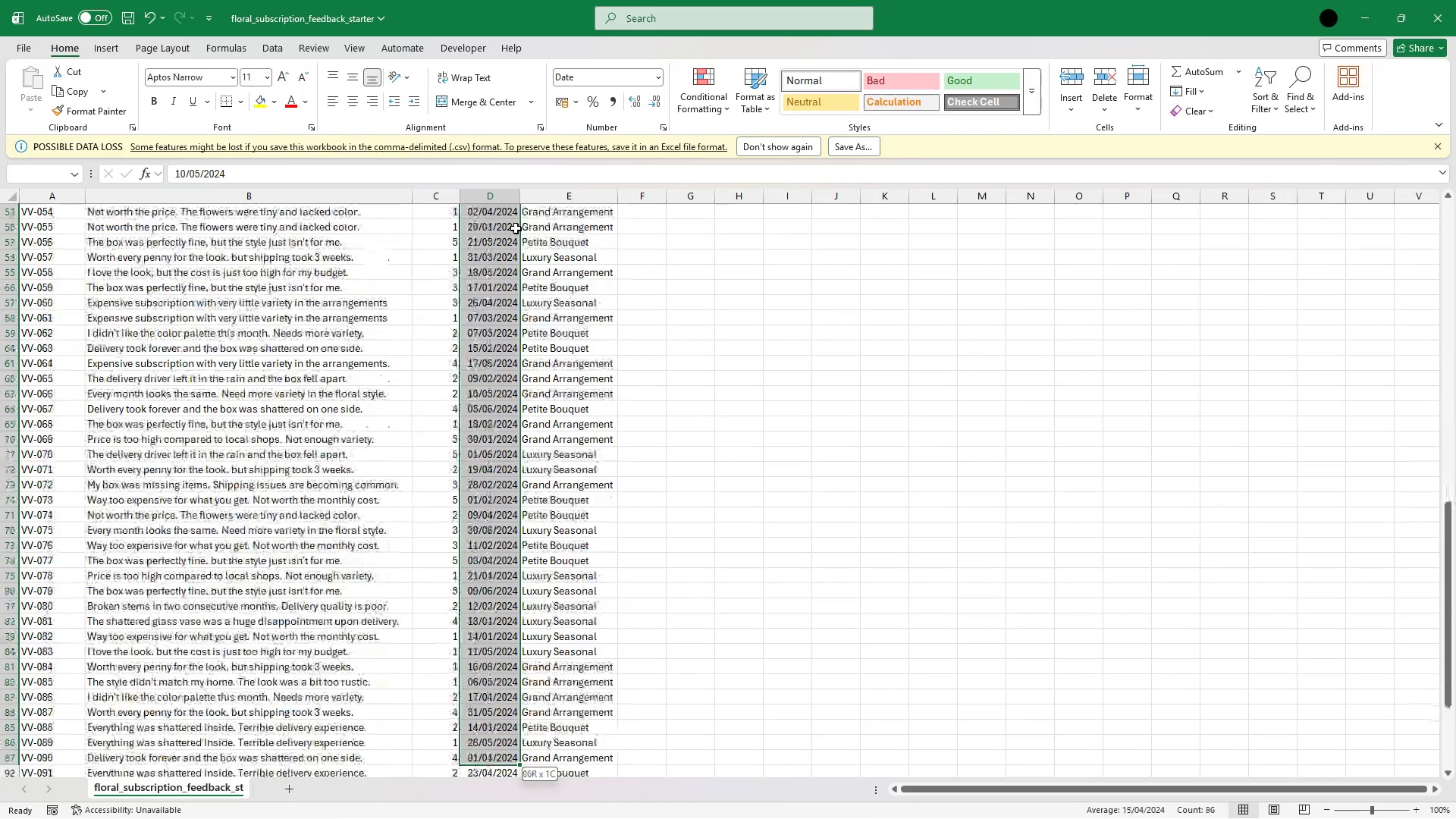 
hold_key(key=ArrowDown, duration=1.5)
 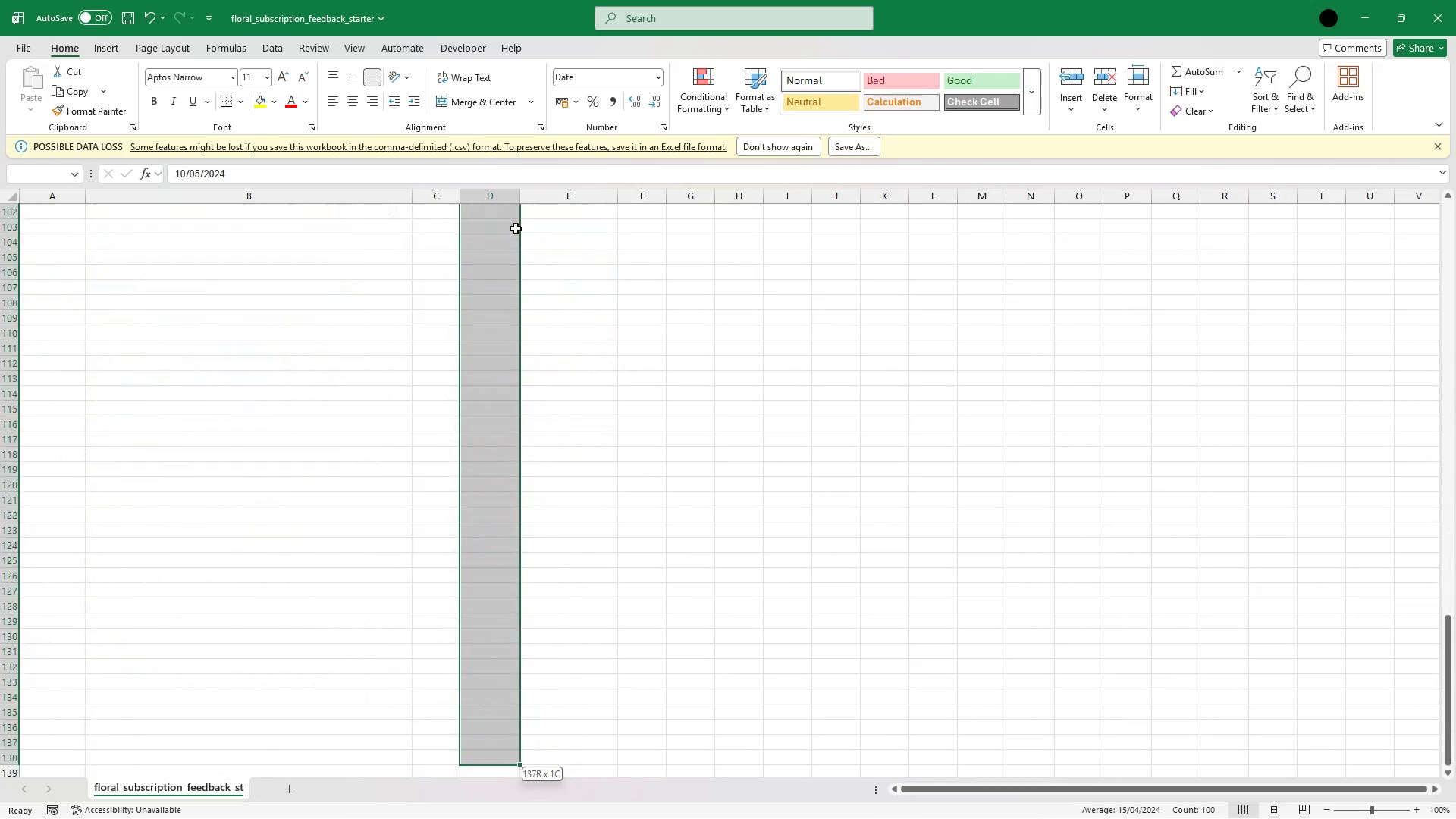 
hold_key(key=ArrowDown, duration=0.45)
 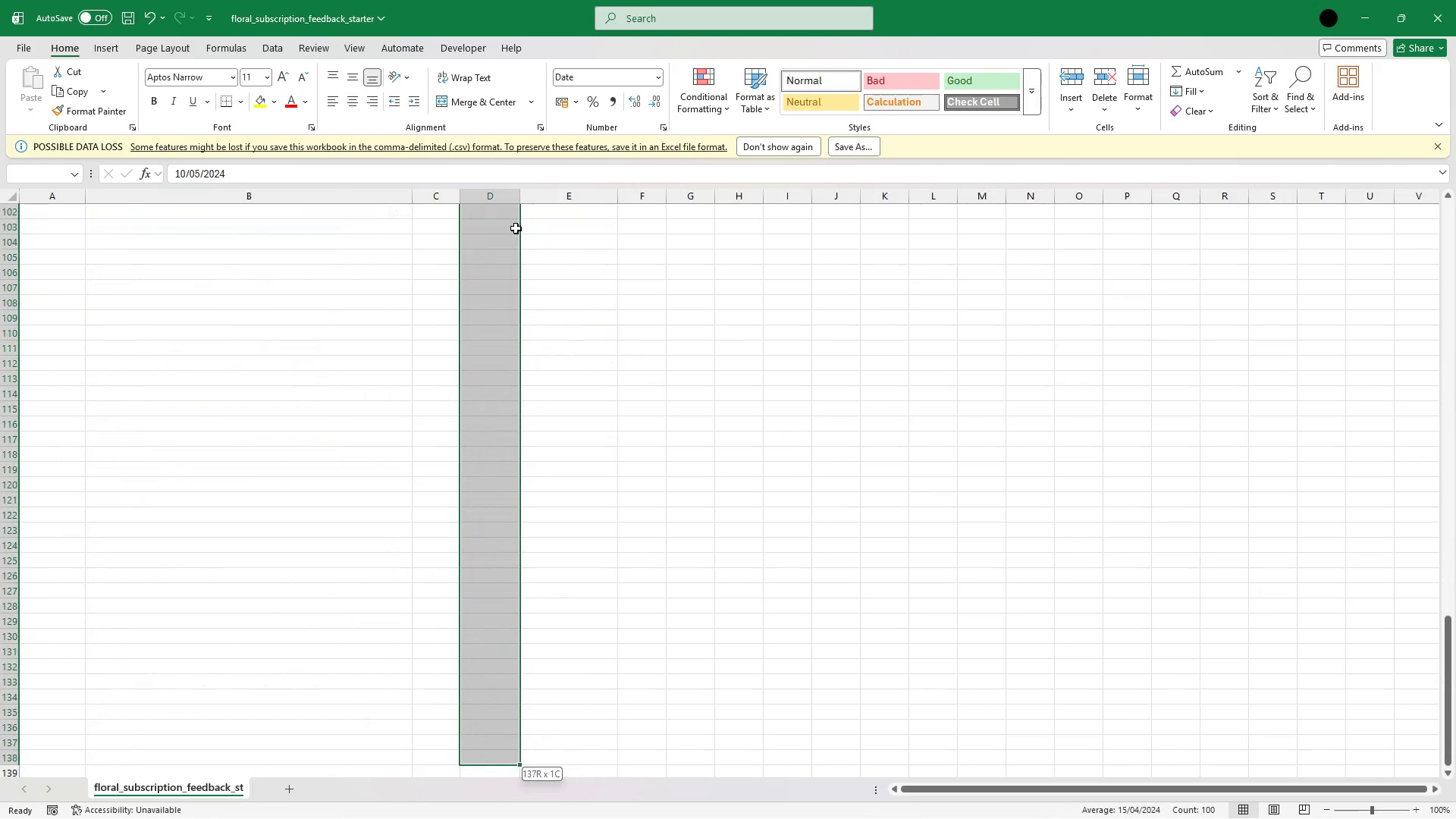 
hold_key(key=ArrowUp, duration=1.5)
 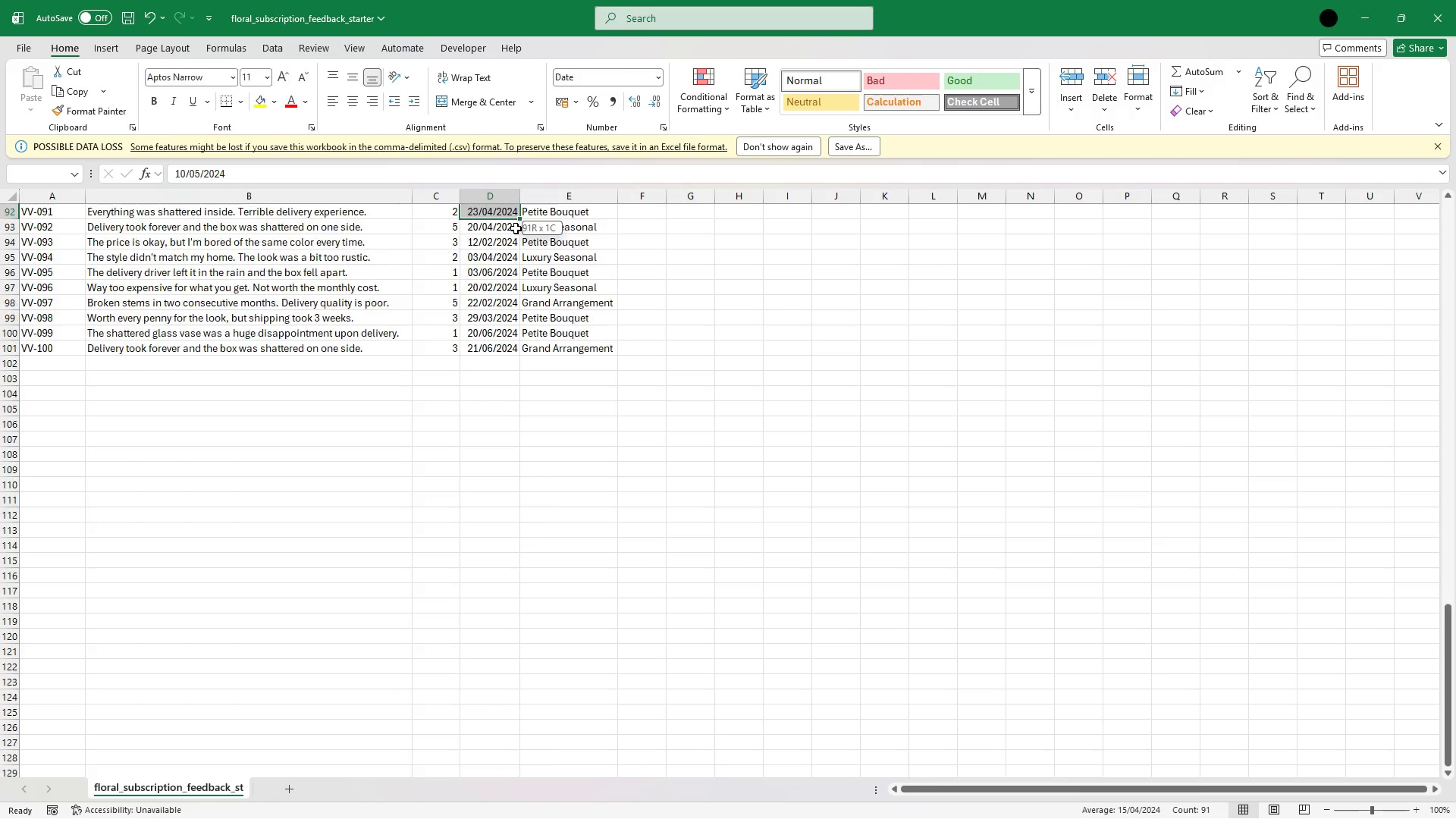 
hold_key(key=ArrowUp, duration=0.41)
 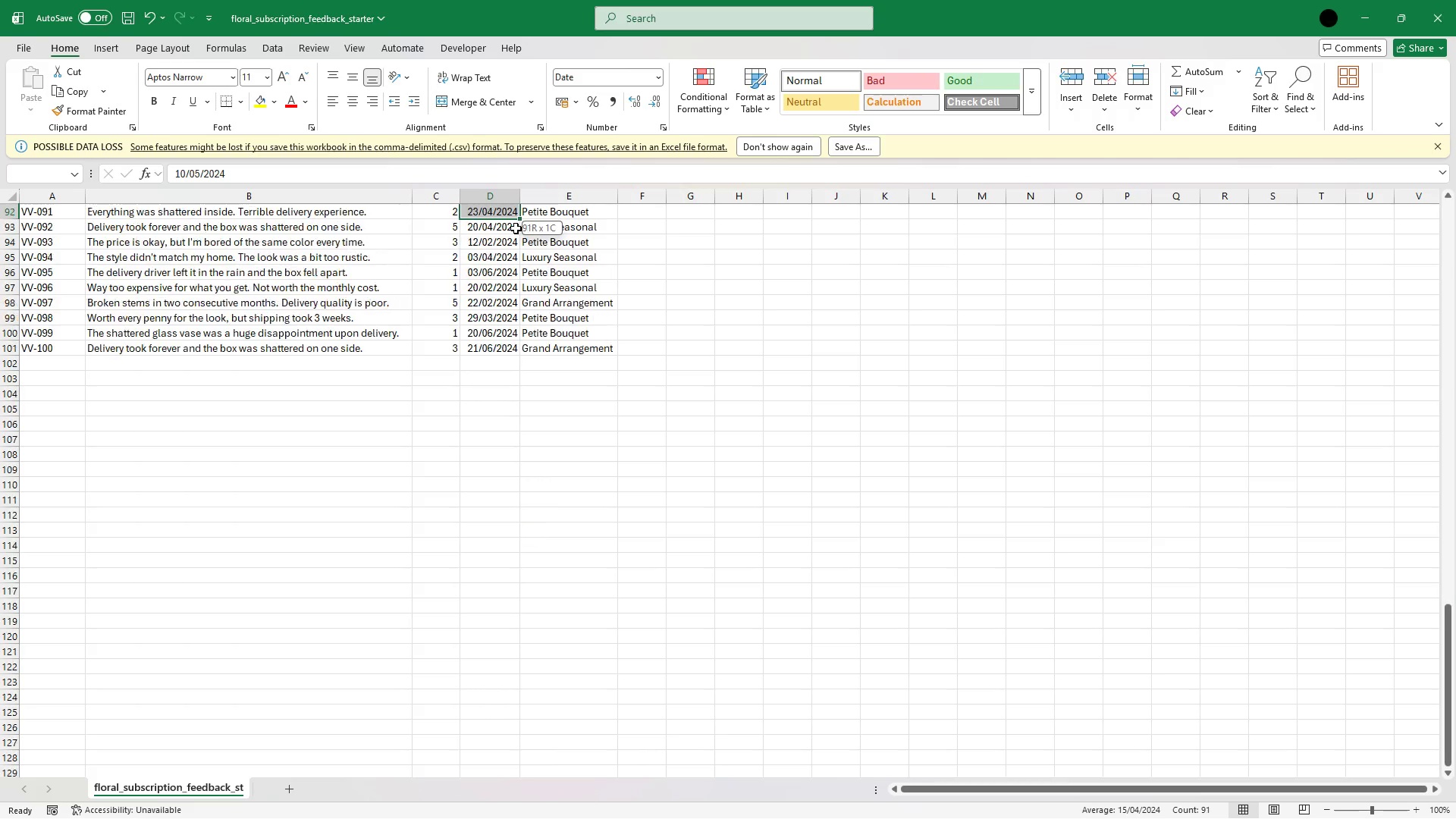 
key(Shift+ArrowDown)
 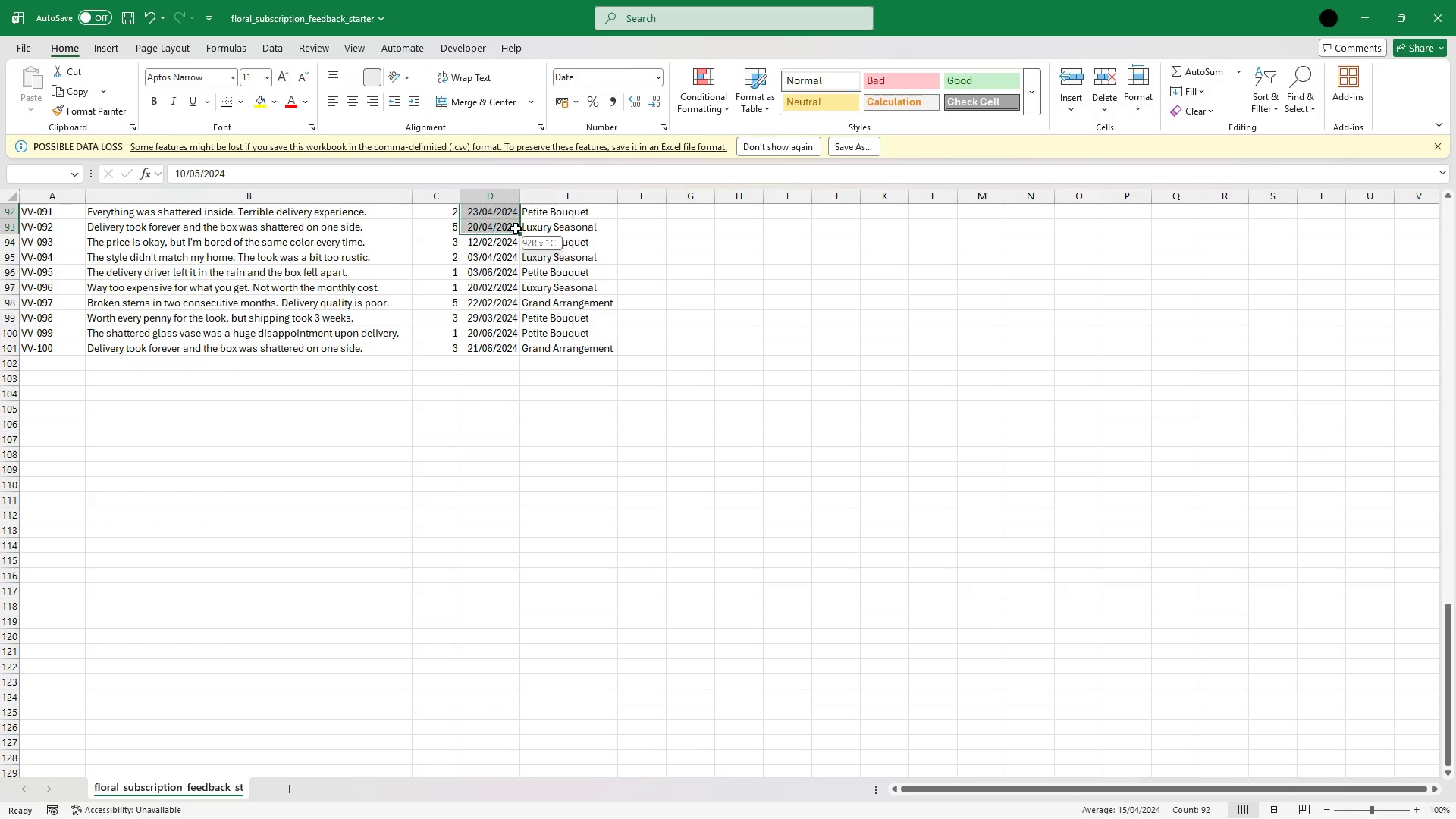 
key(Shift+ArrowDown)
 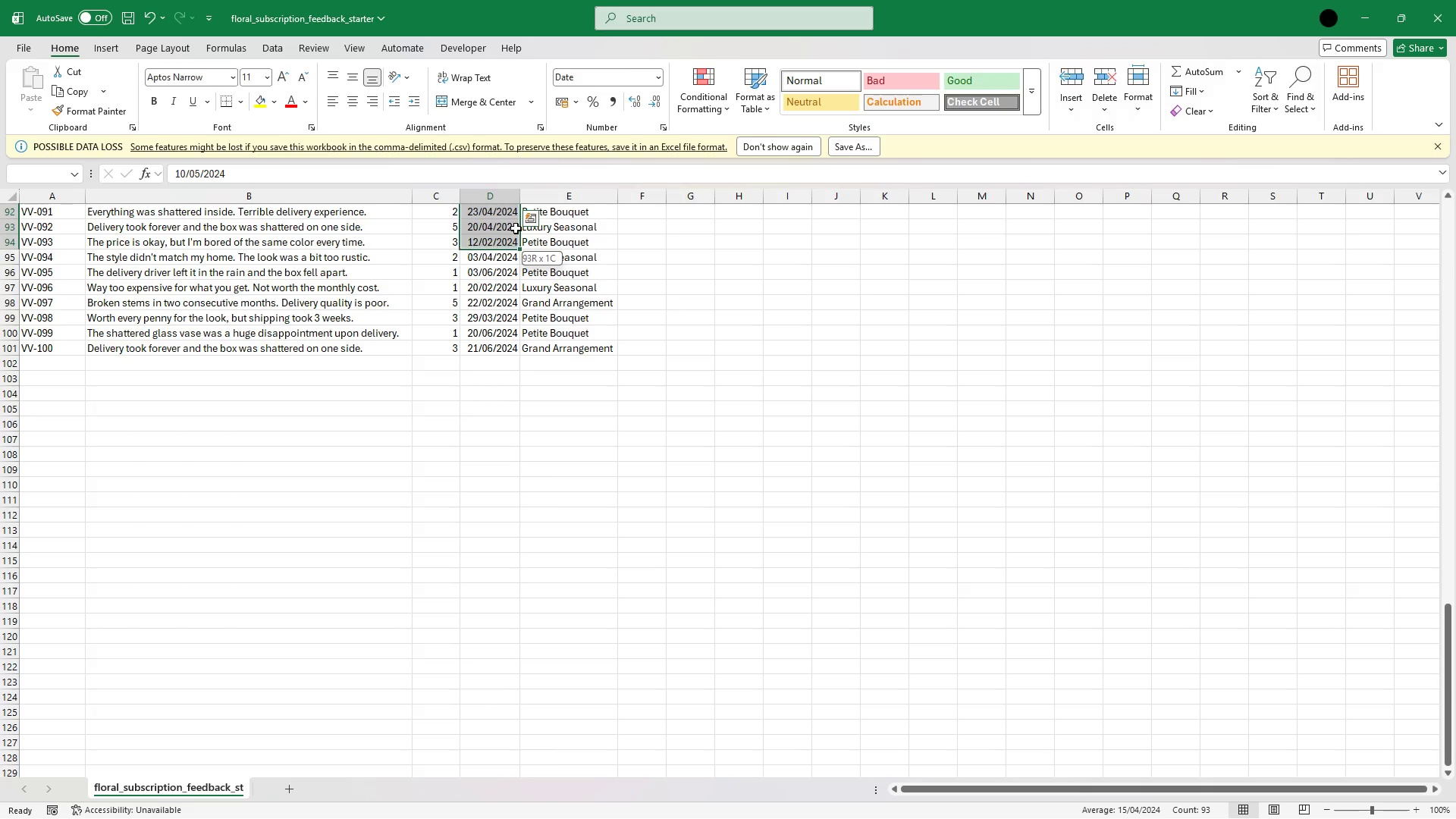 
key(Shift+ArrowDown)
 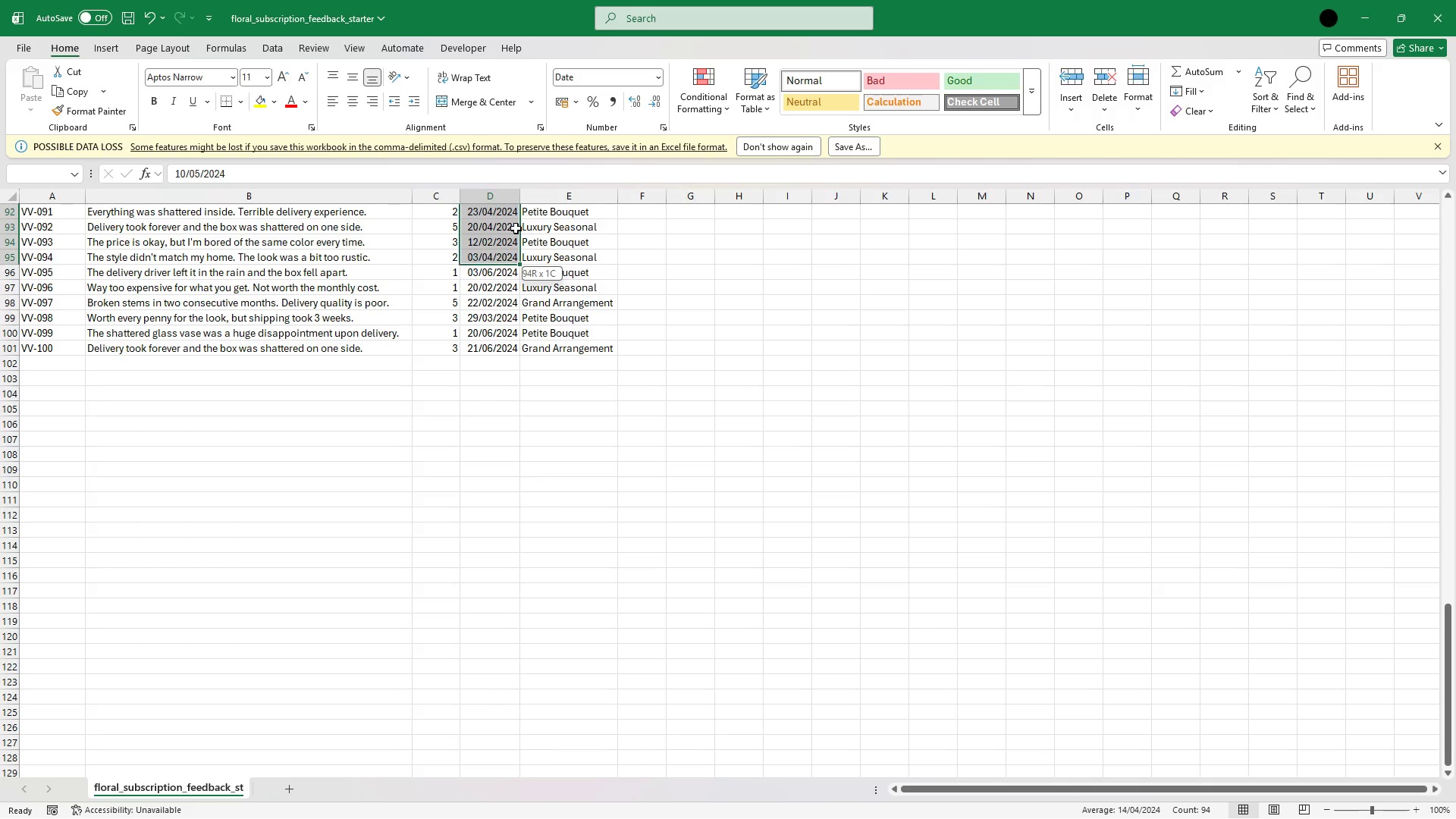 
key(Shift+ArrowDown)
 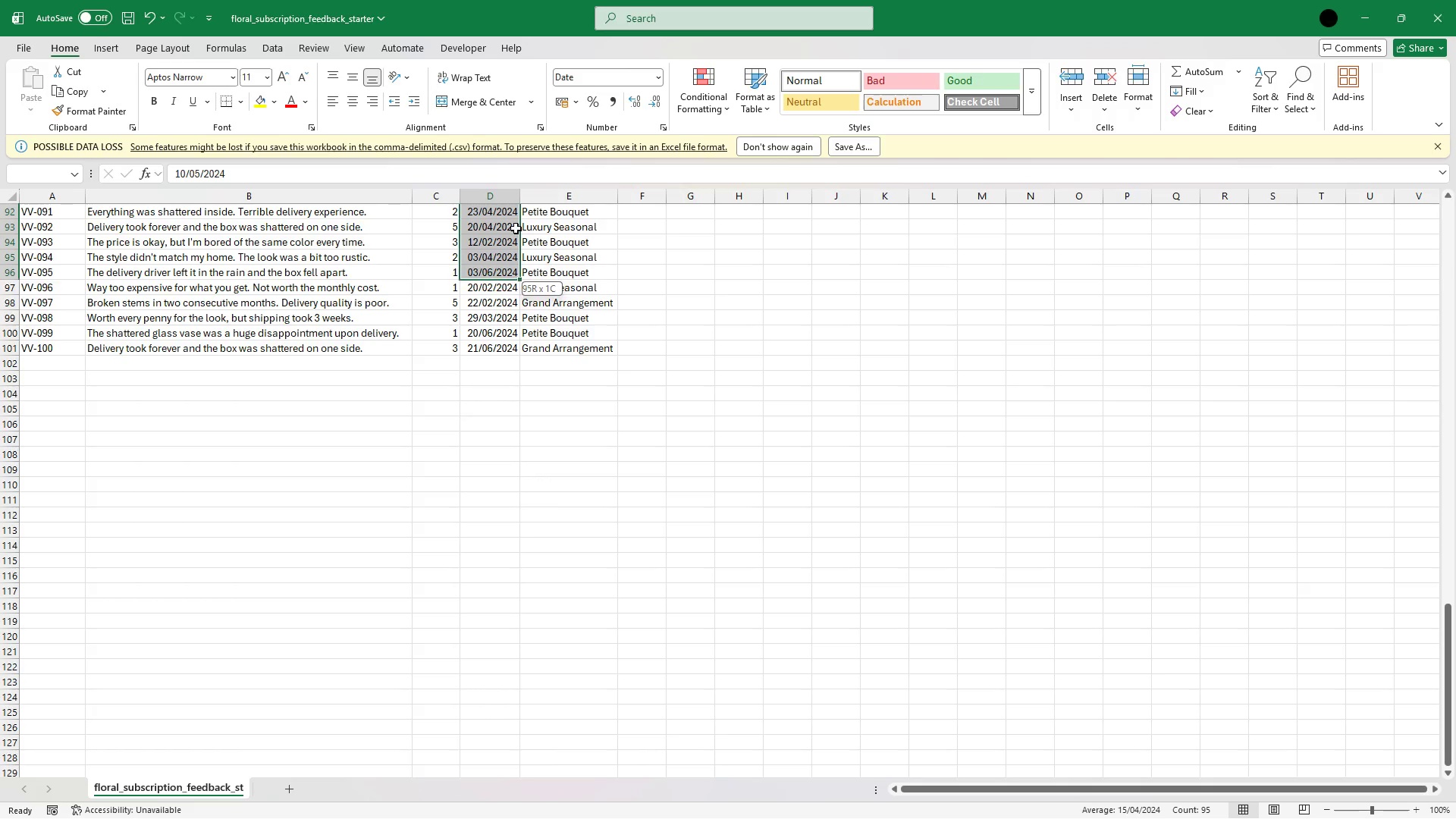 
key(Shift+ArrowDown)
 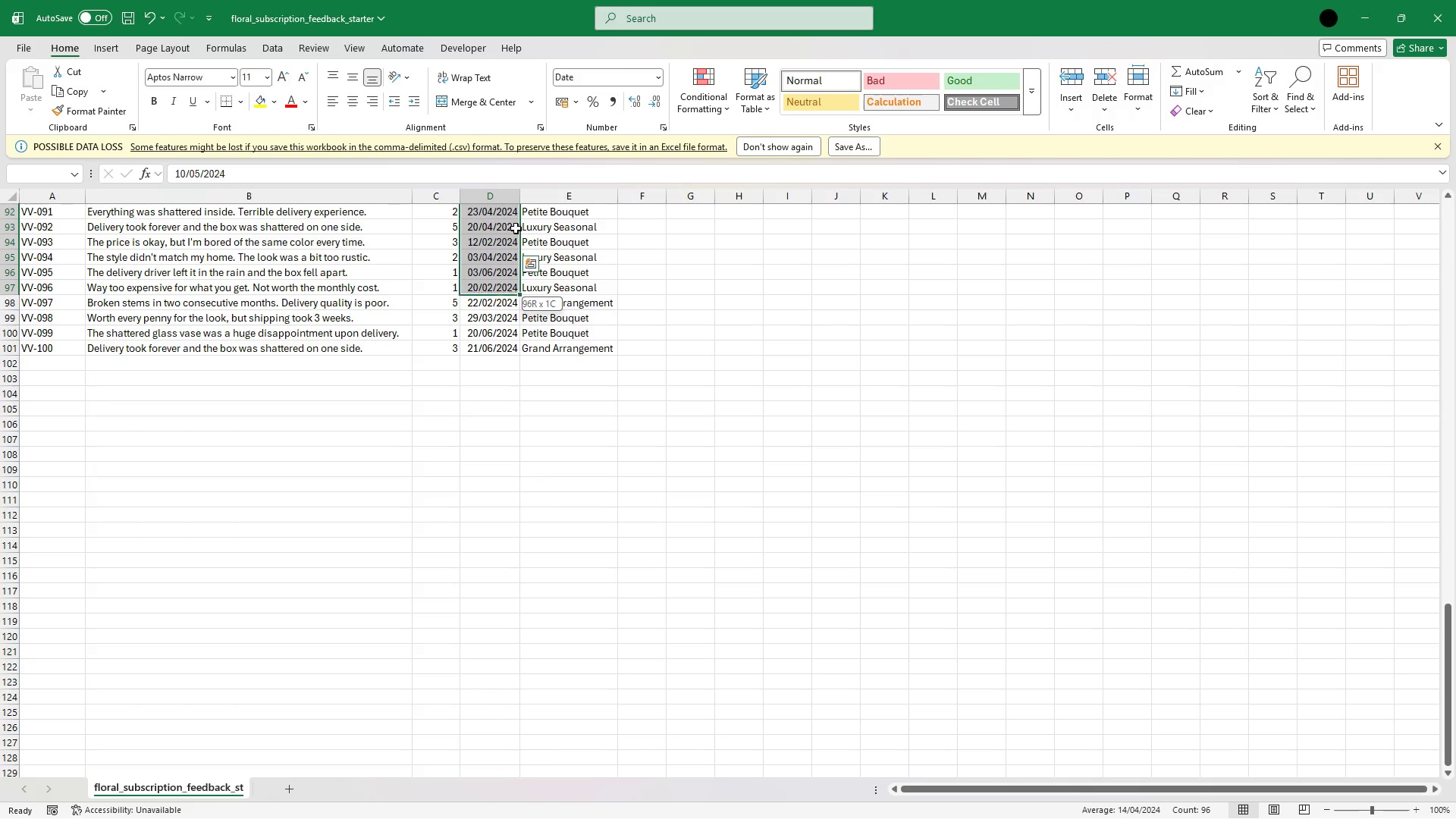 
key(Shift+ArrowDown)
 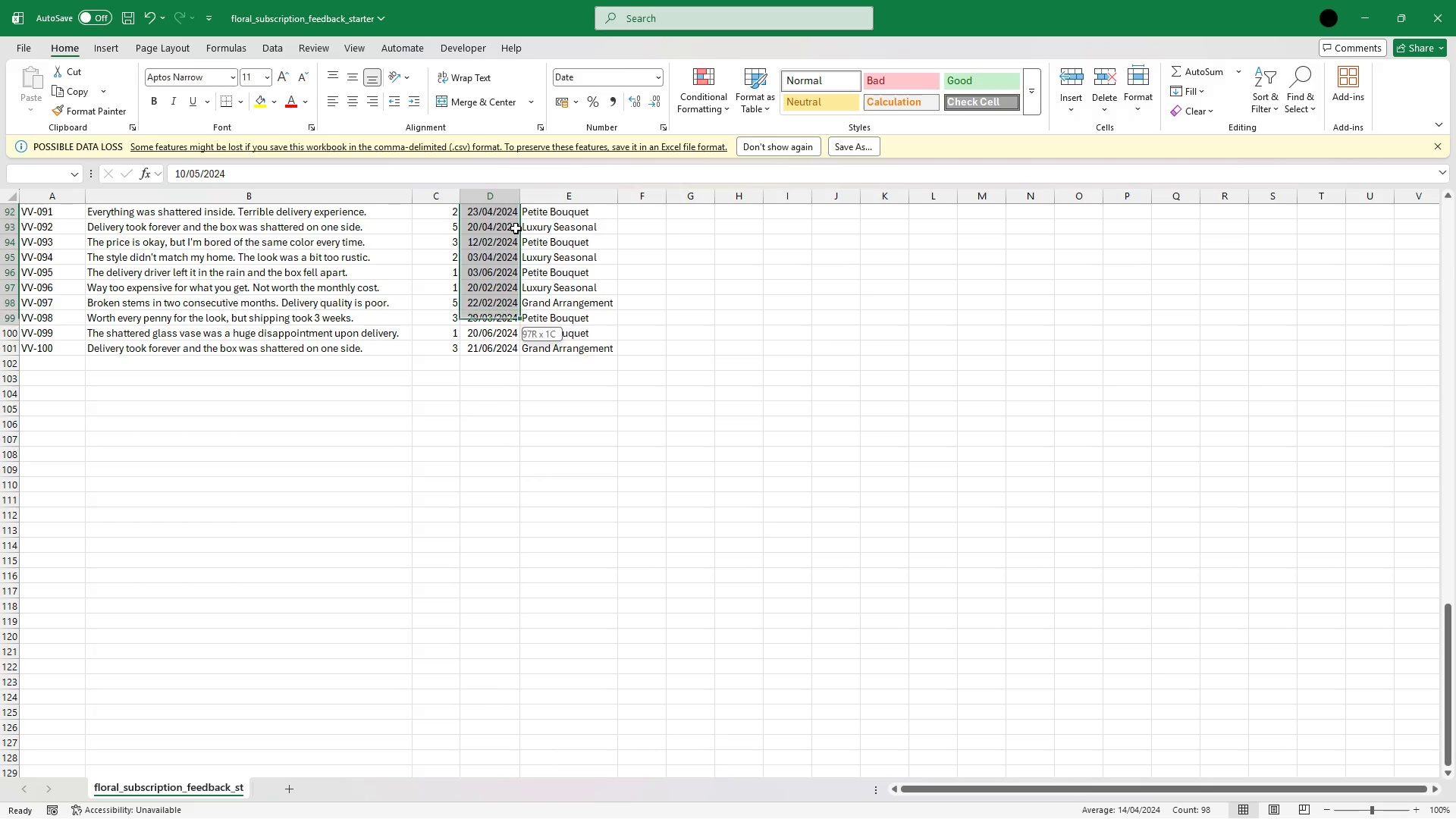 
key(Shift+ArrowDown)
 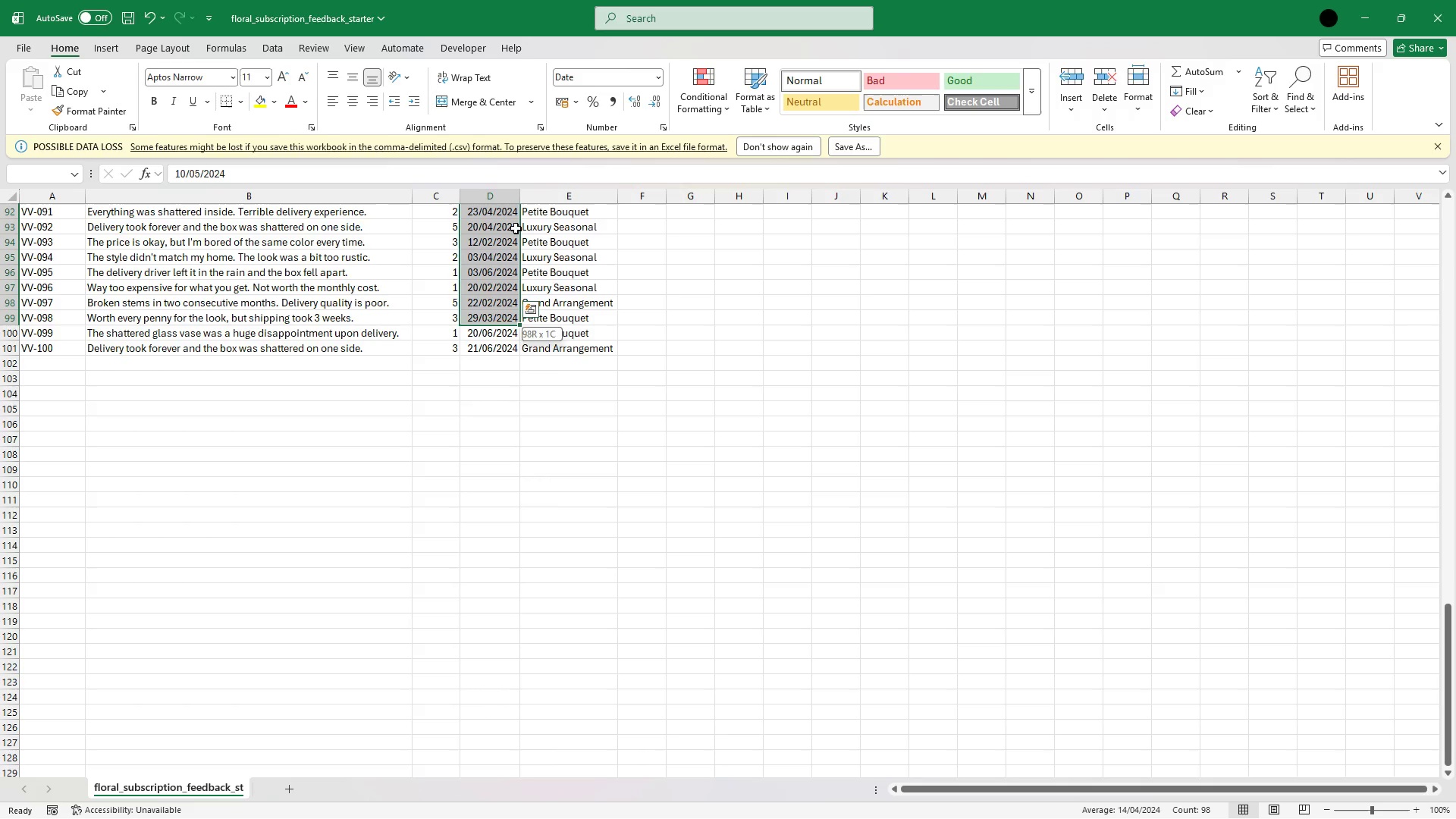 
key(Shift+ArrowDown)
 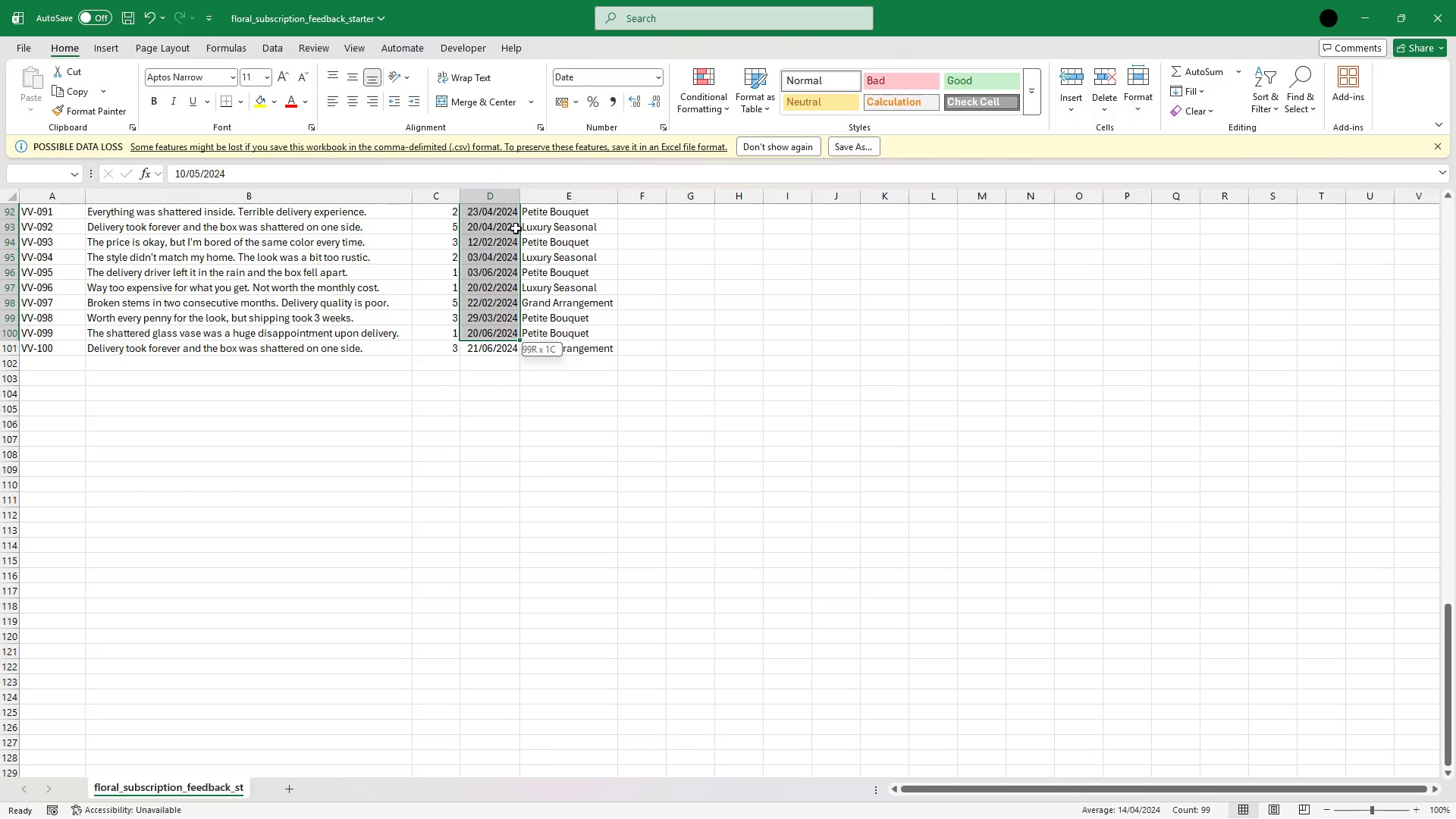 
key(Shift+ArrowDown)
 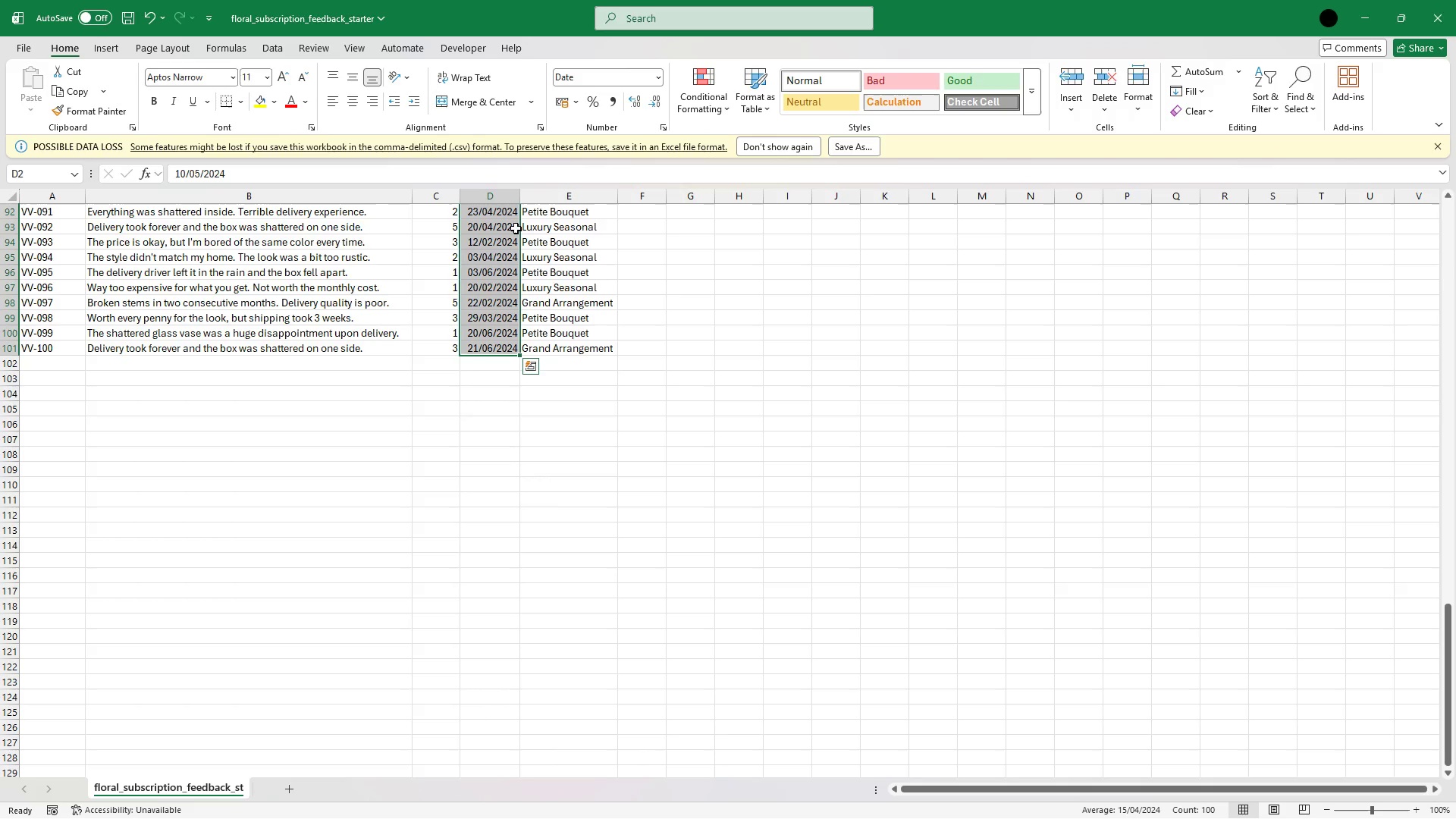 
right_click([516, 228])
 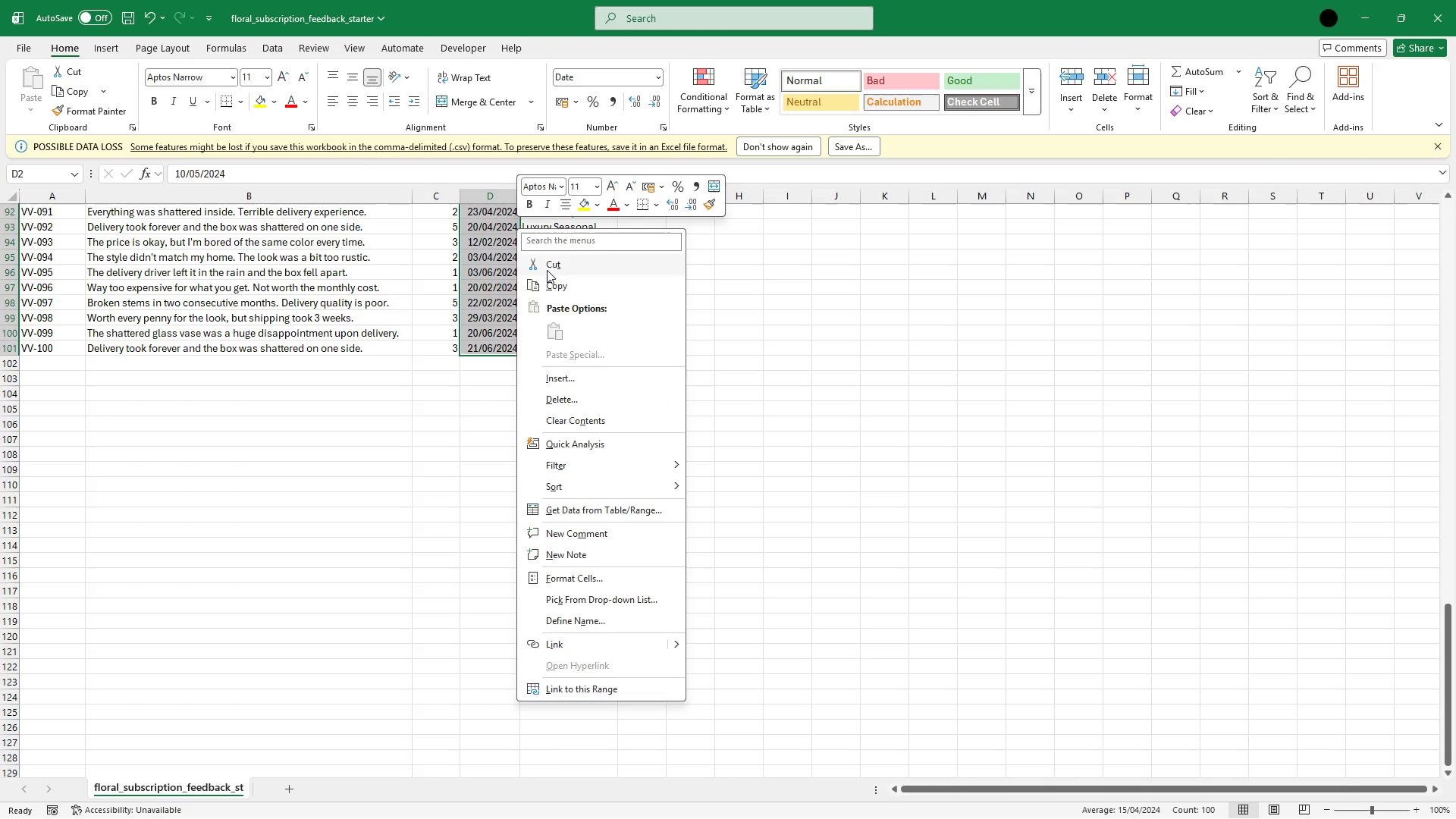 
left_click([549, 287])
 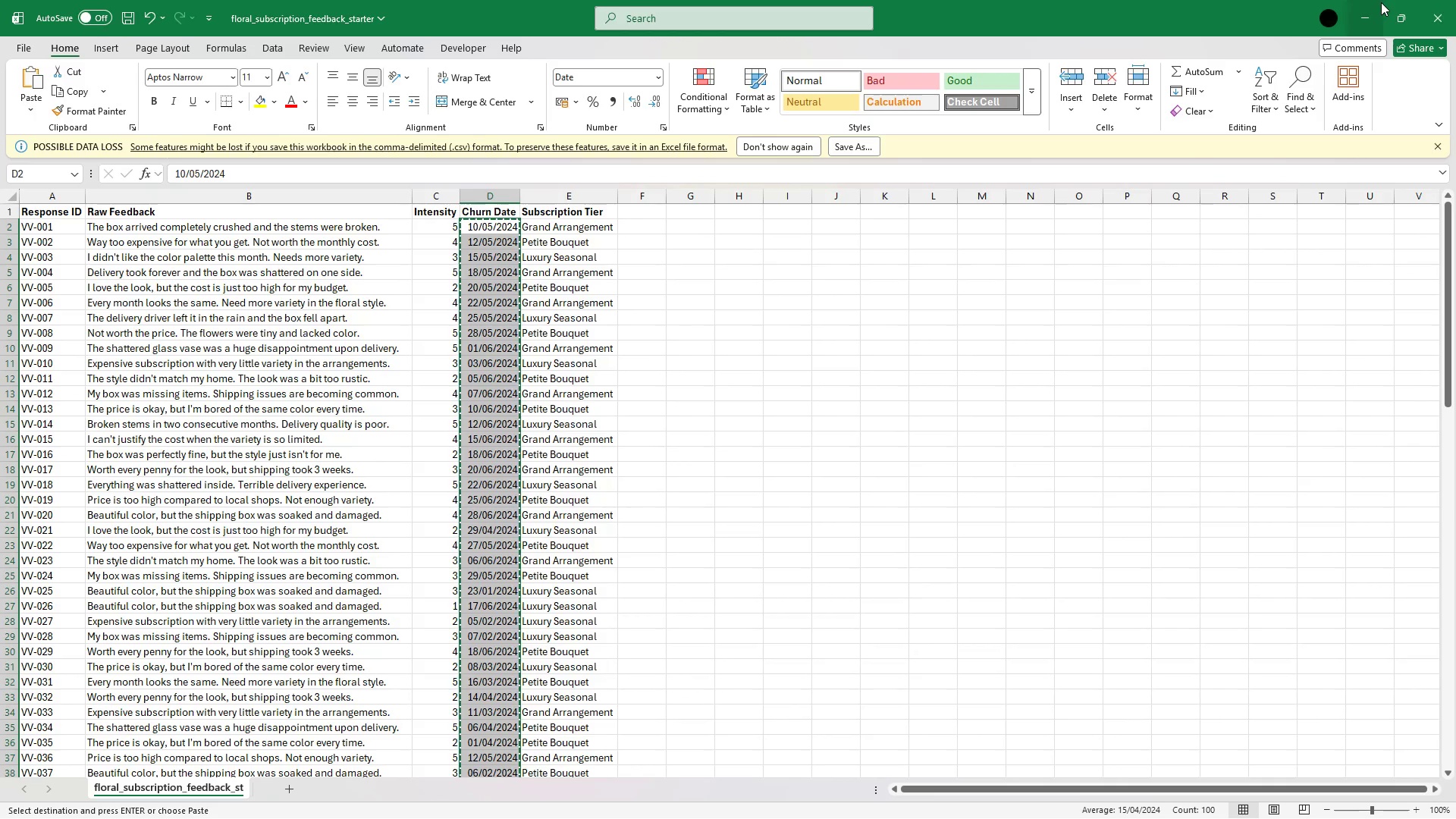 
left_click([1372, 9])
 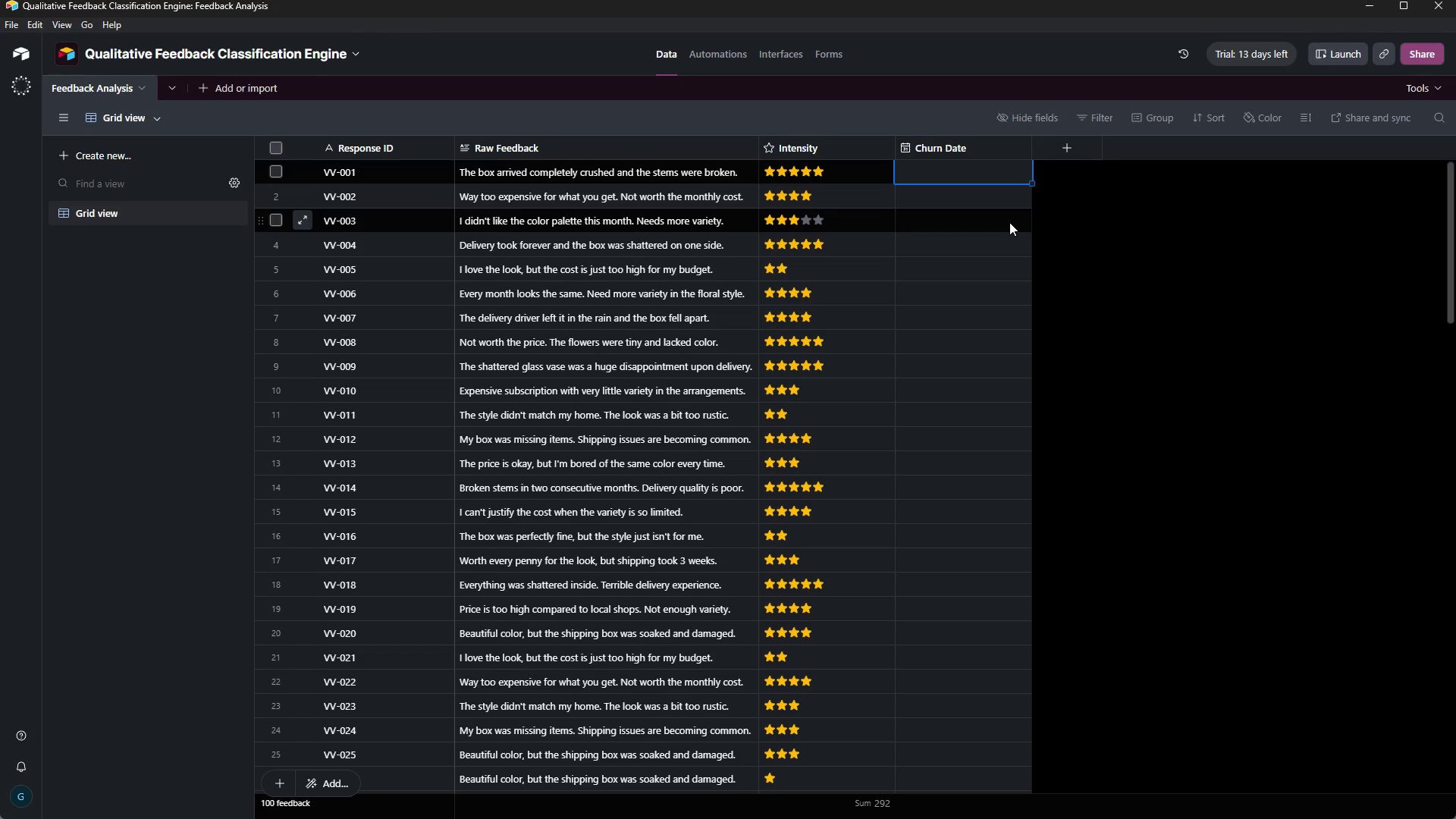 
hold_key(key=ControlLeft, duration=0.47)
 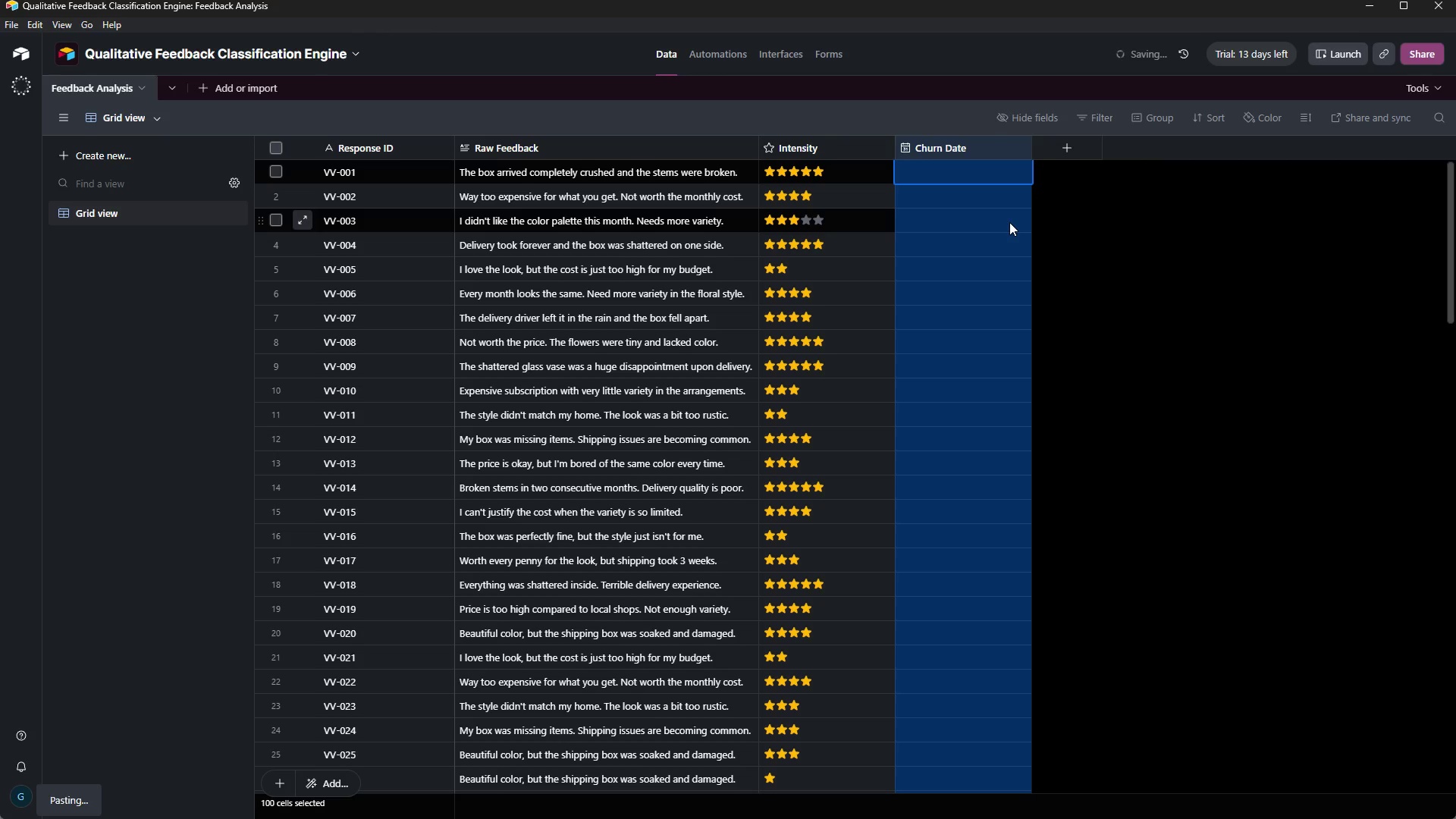 
scroll: coordinate [1087, 515], scroll_direction: up, amount: 11.0
 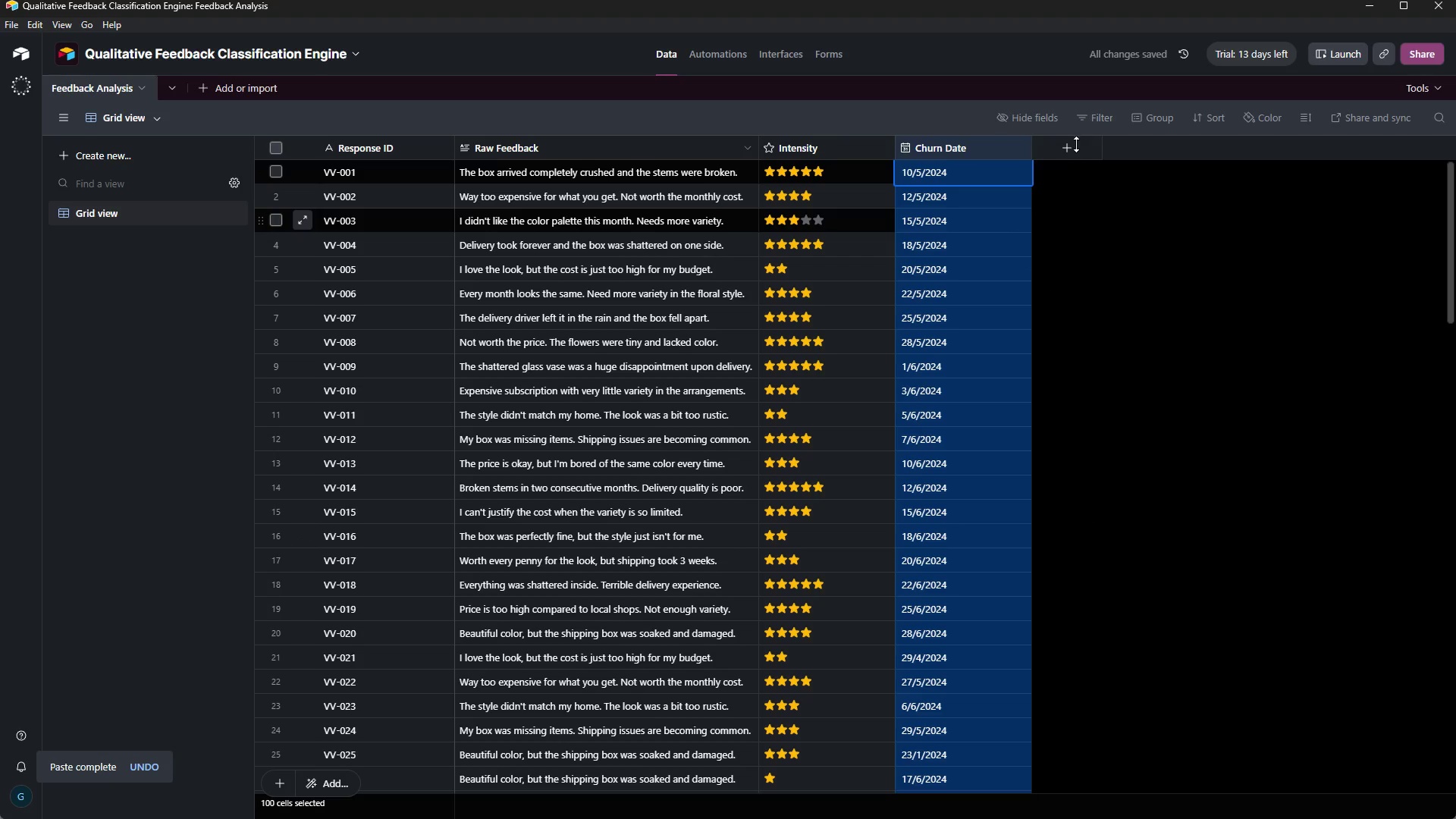 
left_click([1072, 271])
 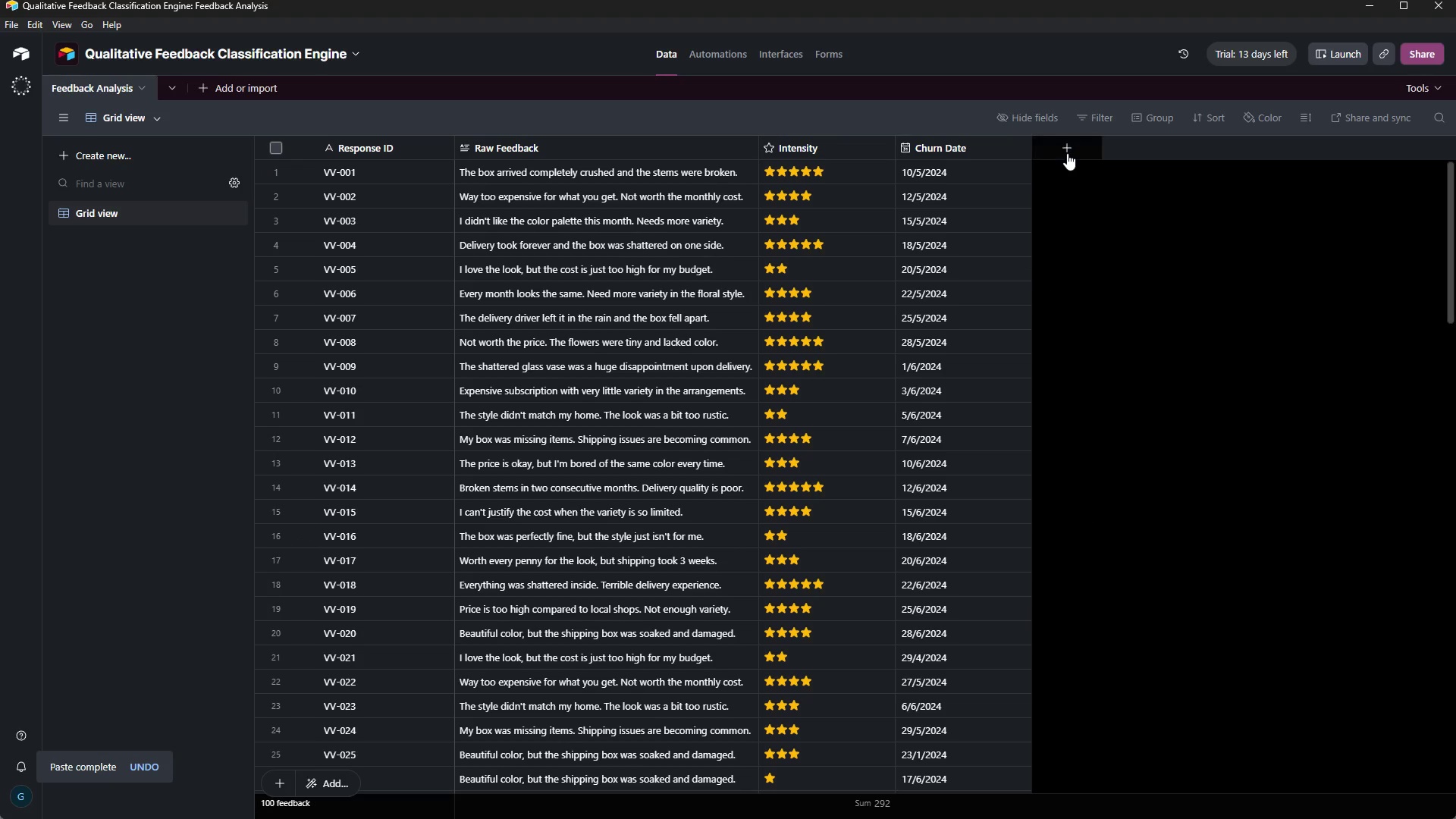 
left_click([1068, 152])
 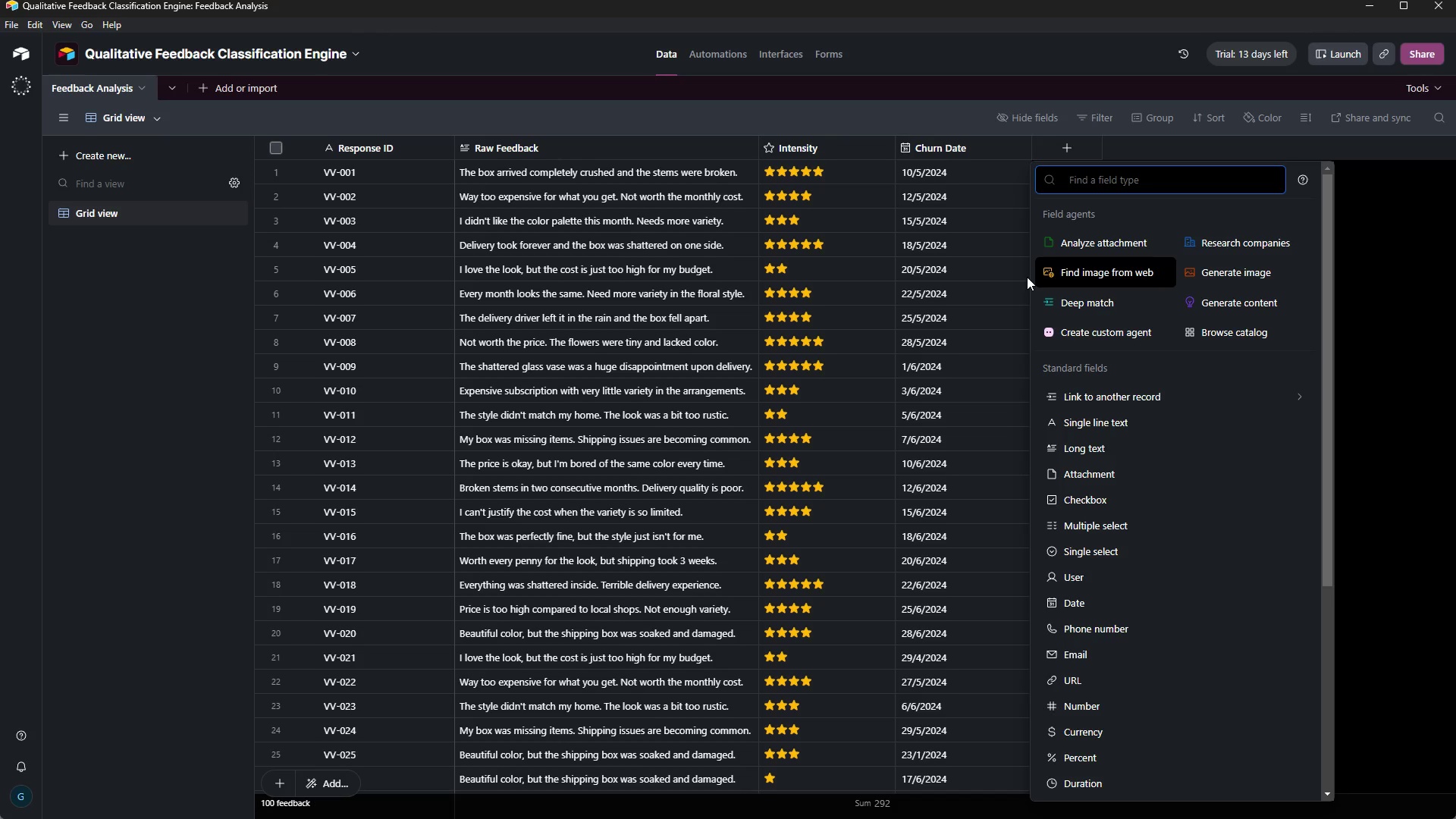 
wait(17.84)
 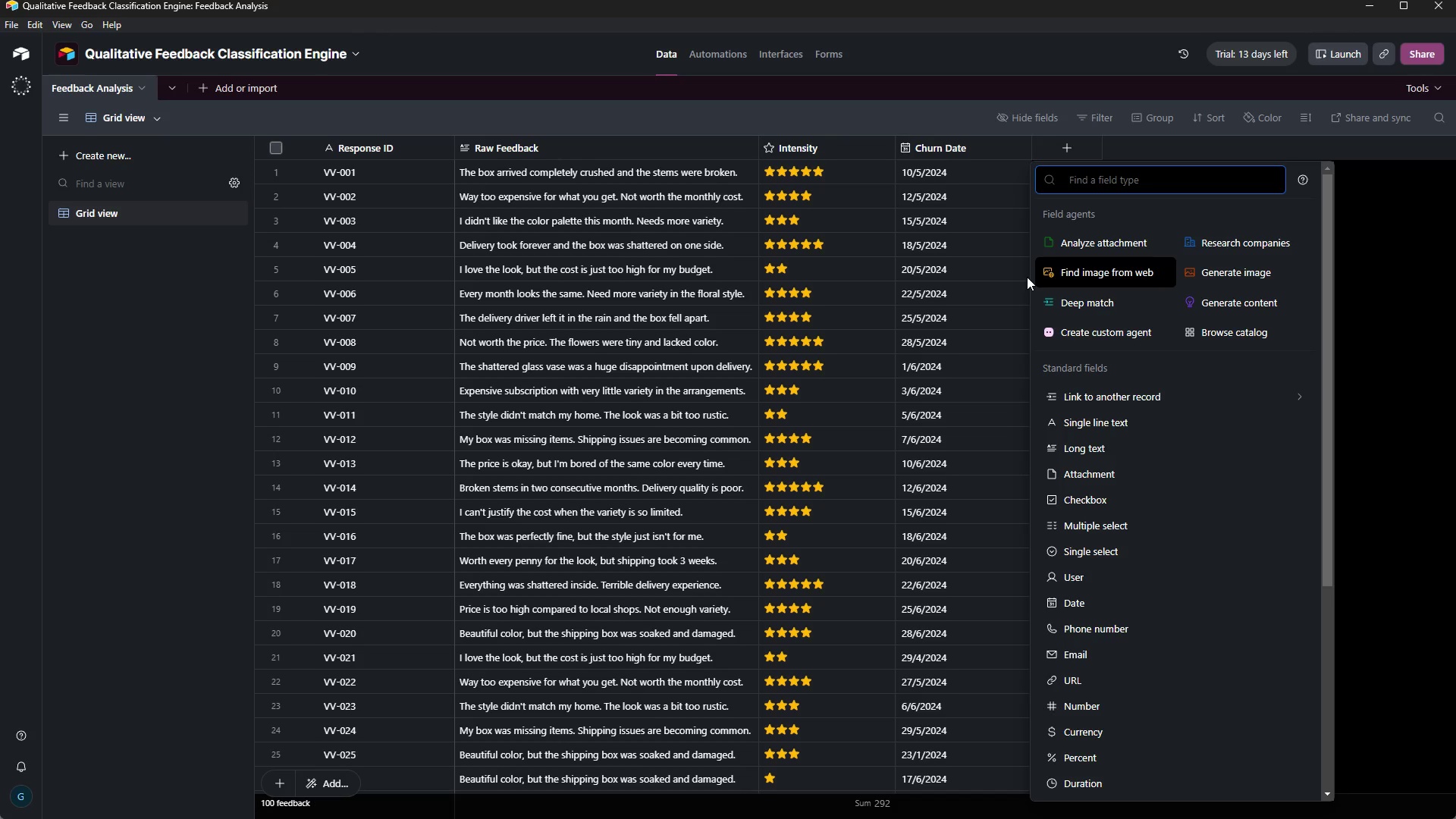 
left_click([1105, 548])
 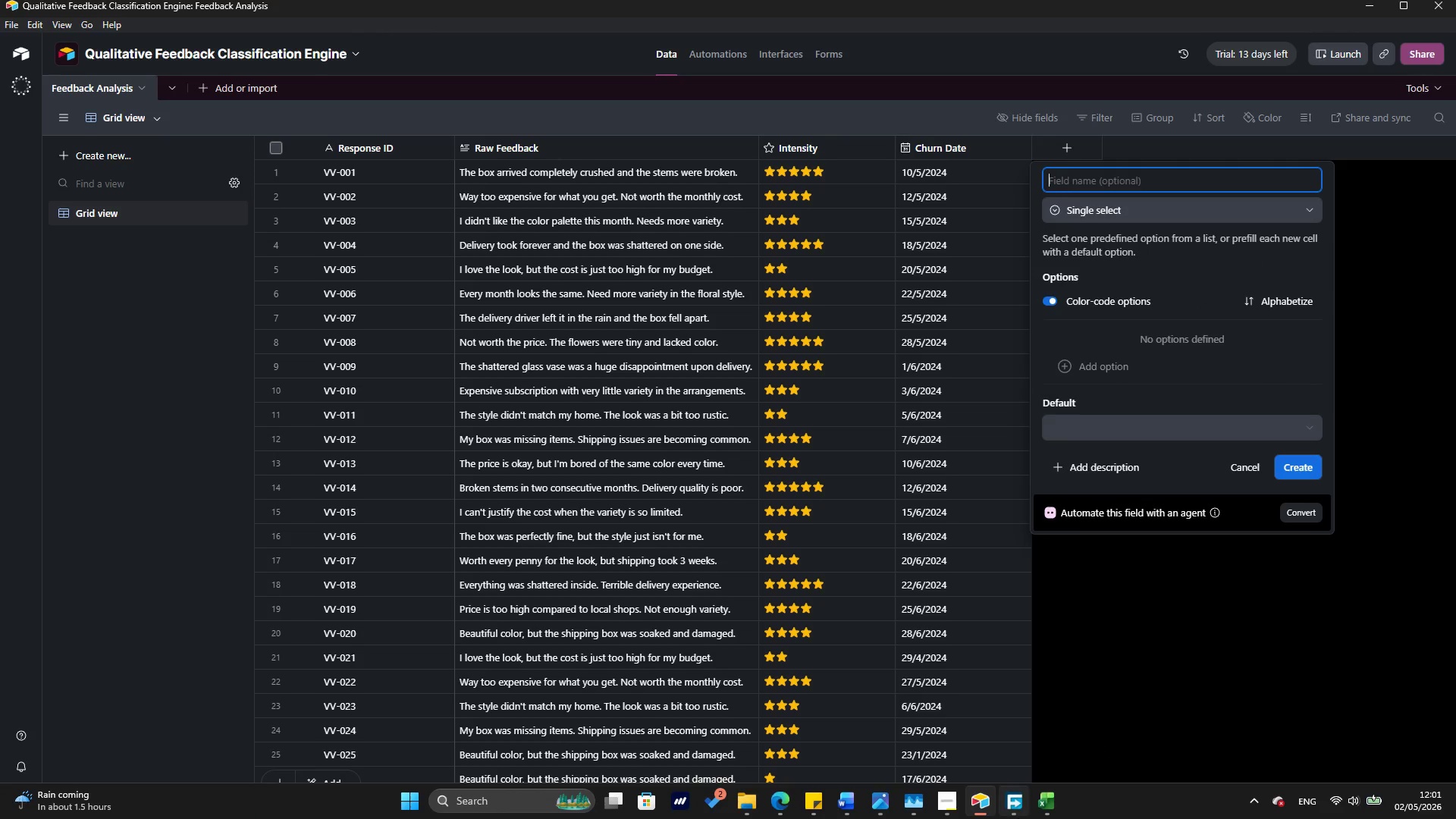 
left_click([1037, 805])
 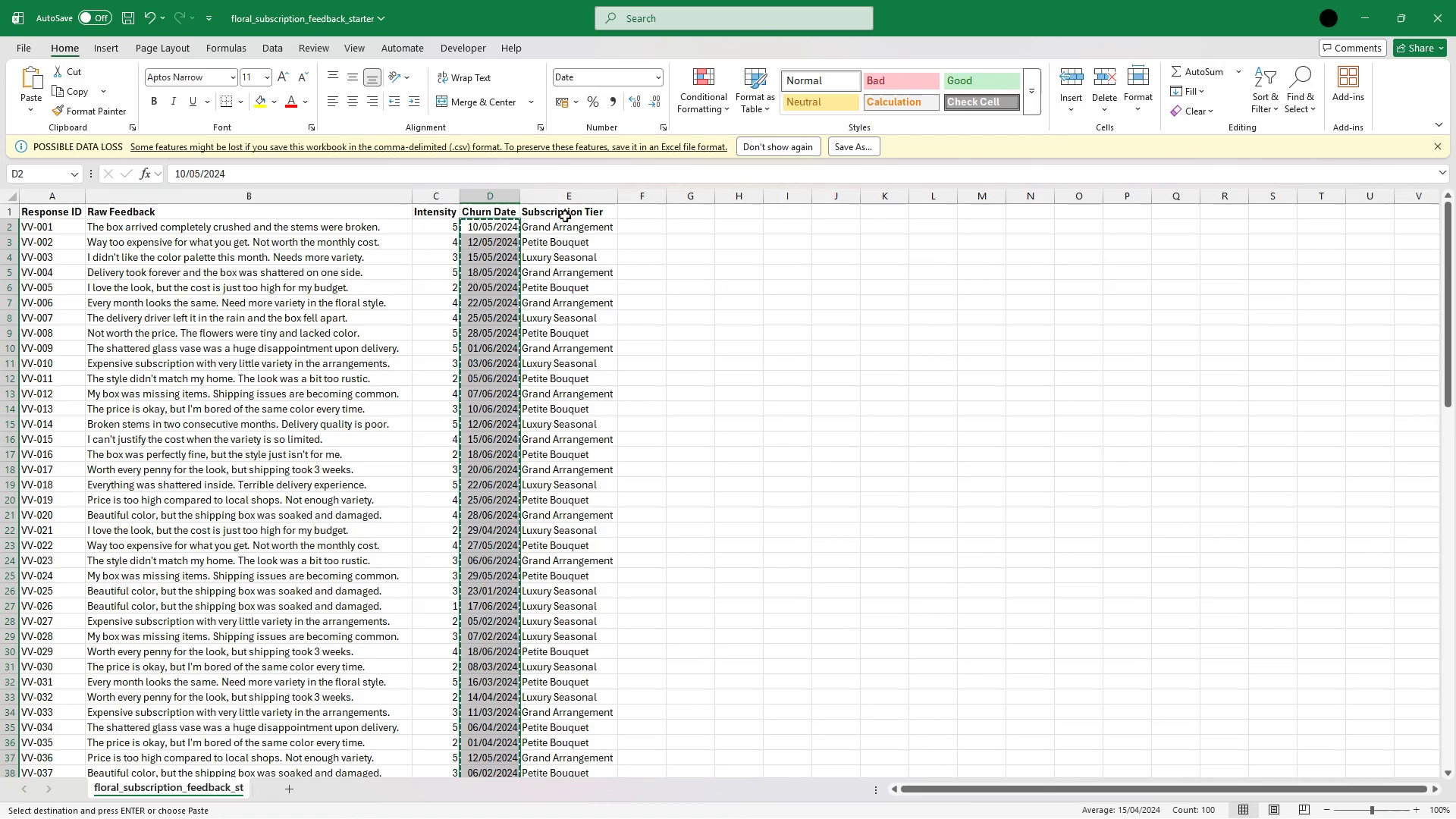 
left_click([567, 207])
 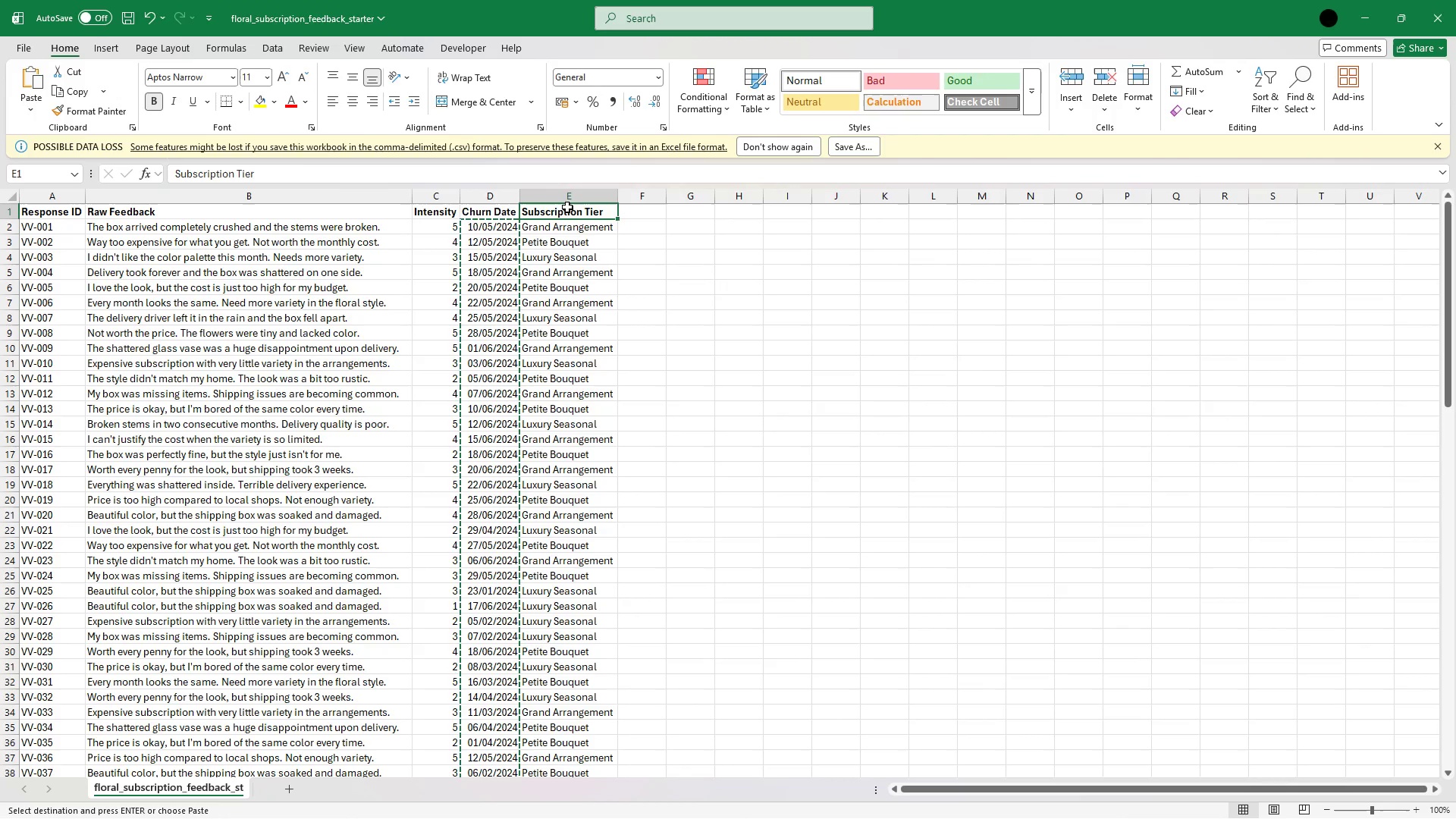 
key(Escape)
 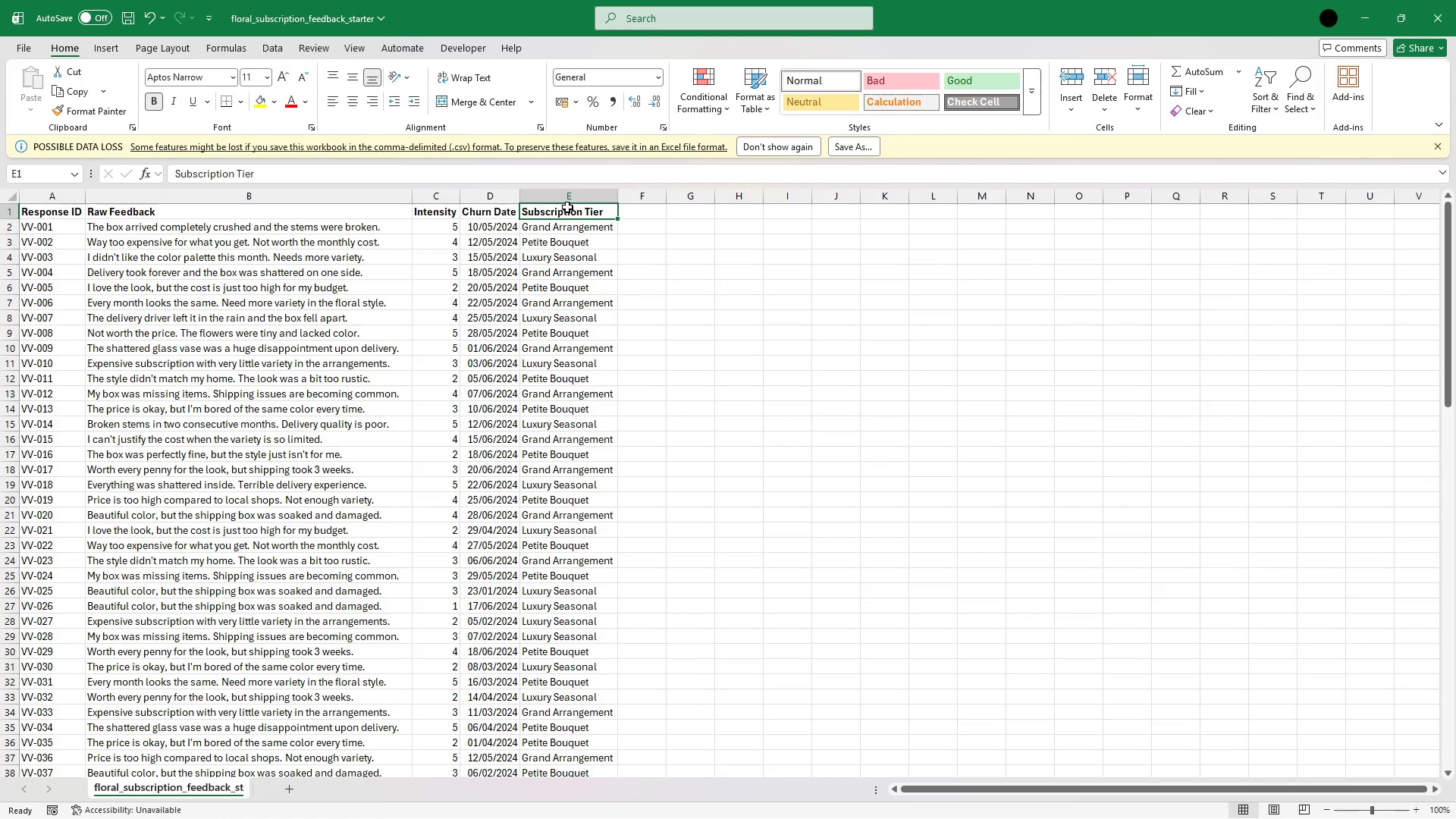 
key(Control+C)
 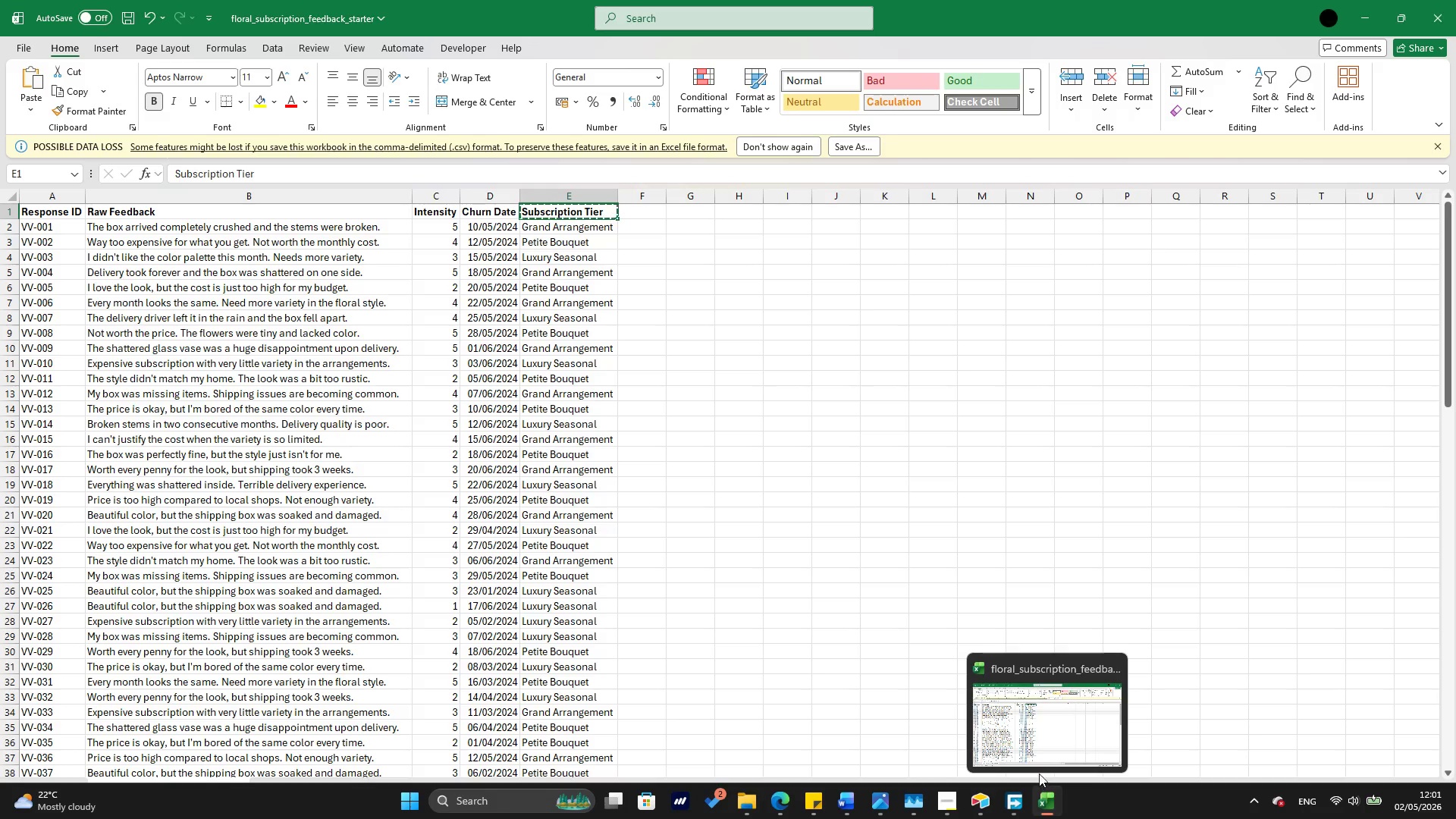 
wait(9.72)
 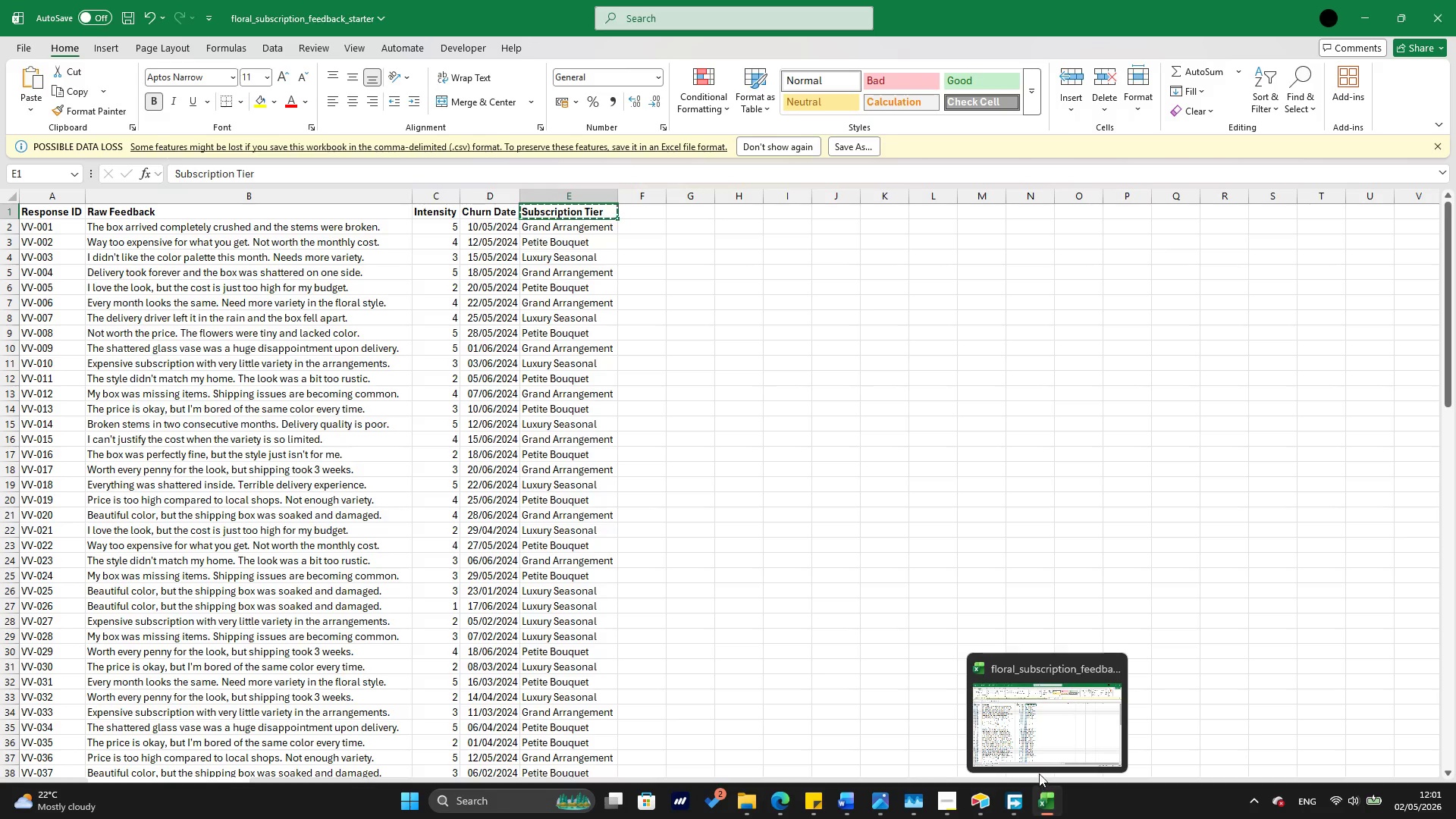 
left_click([980, 794])
 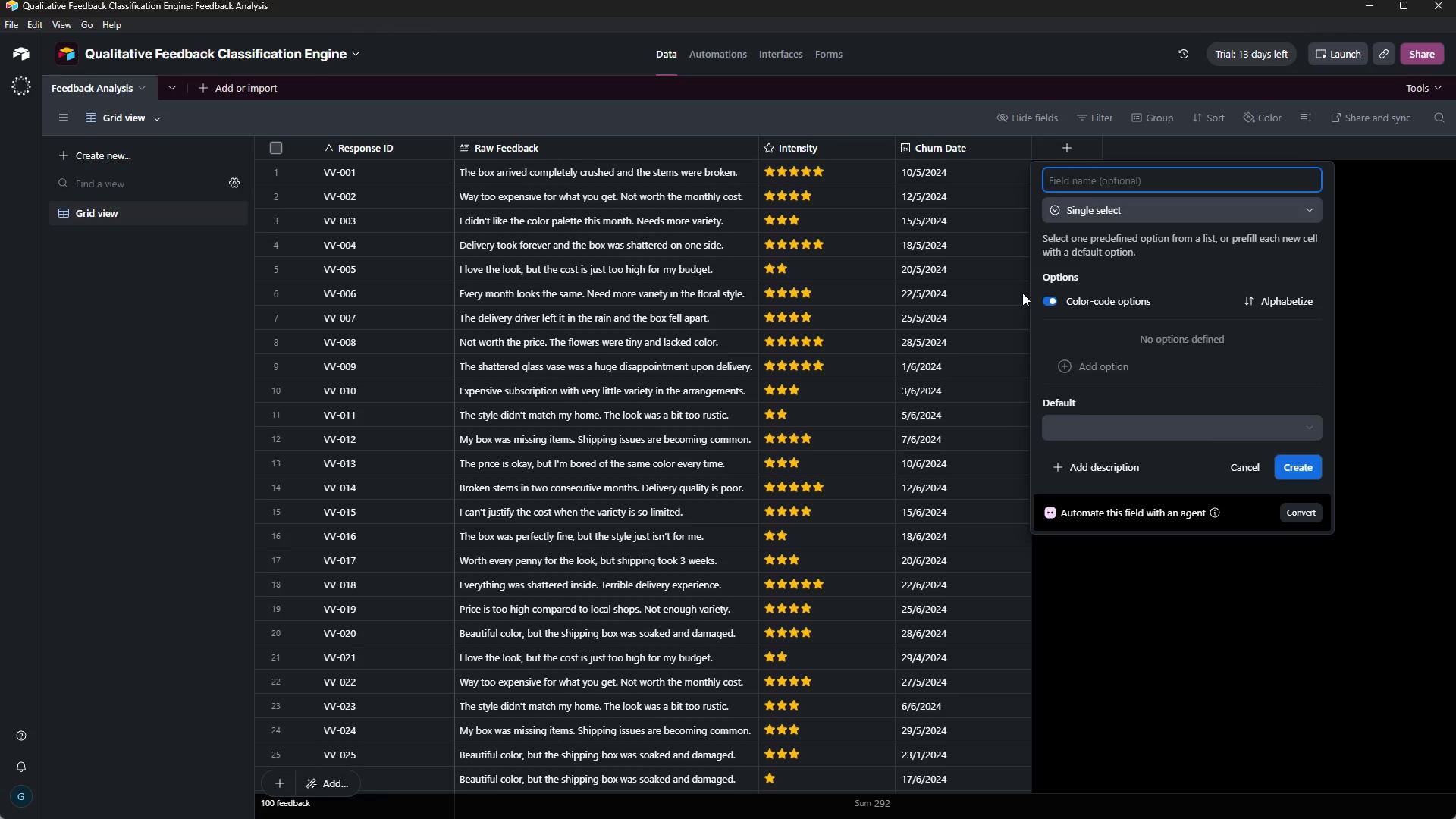 
key(Control+V)
 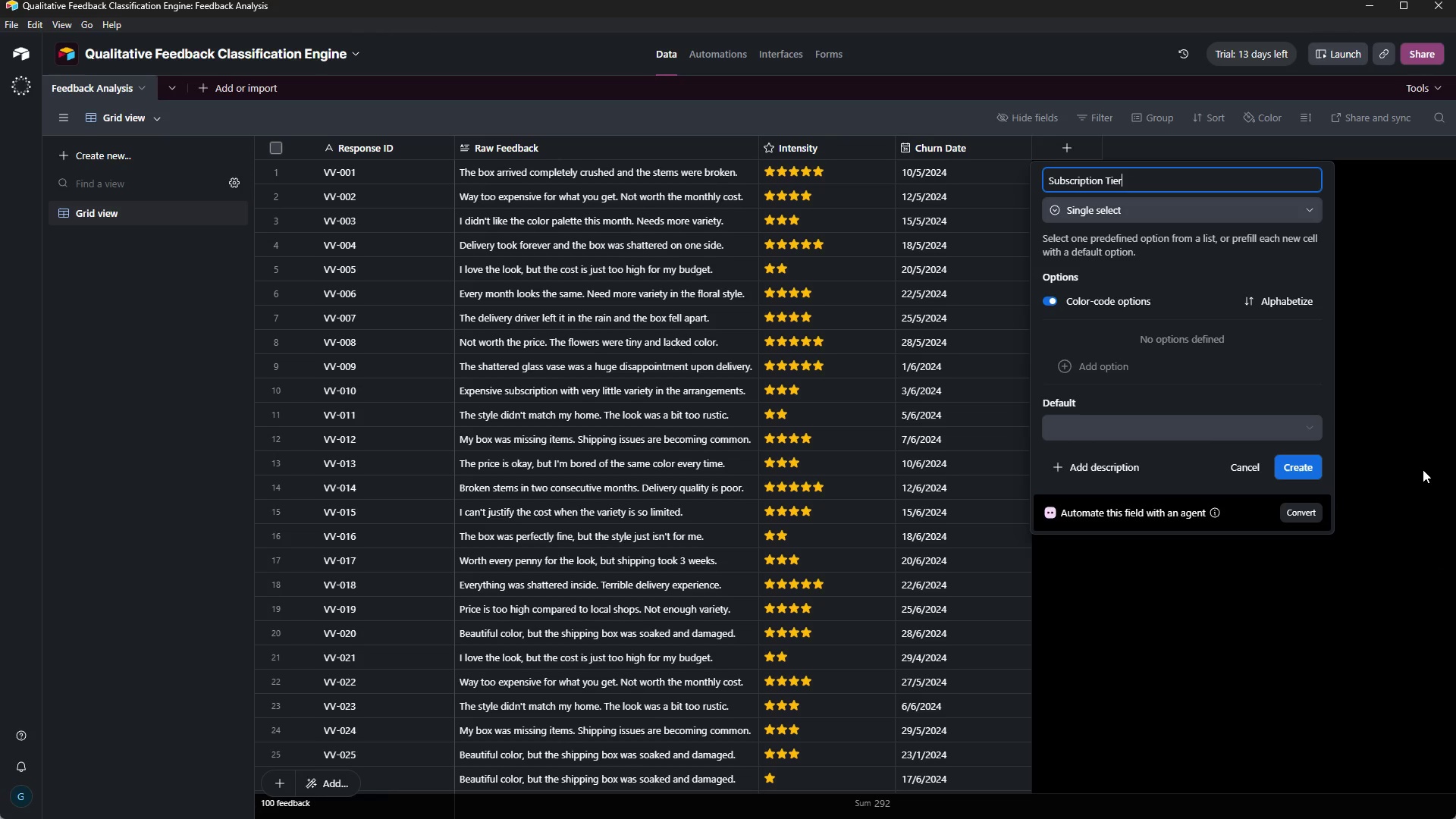 
wait(5.5)
 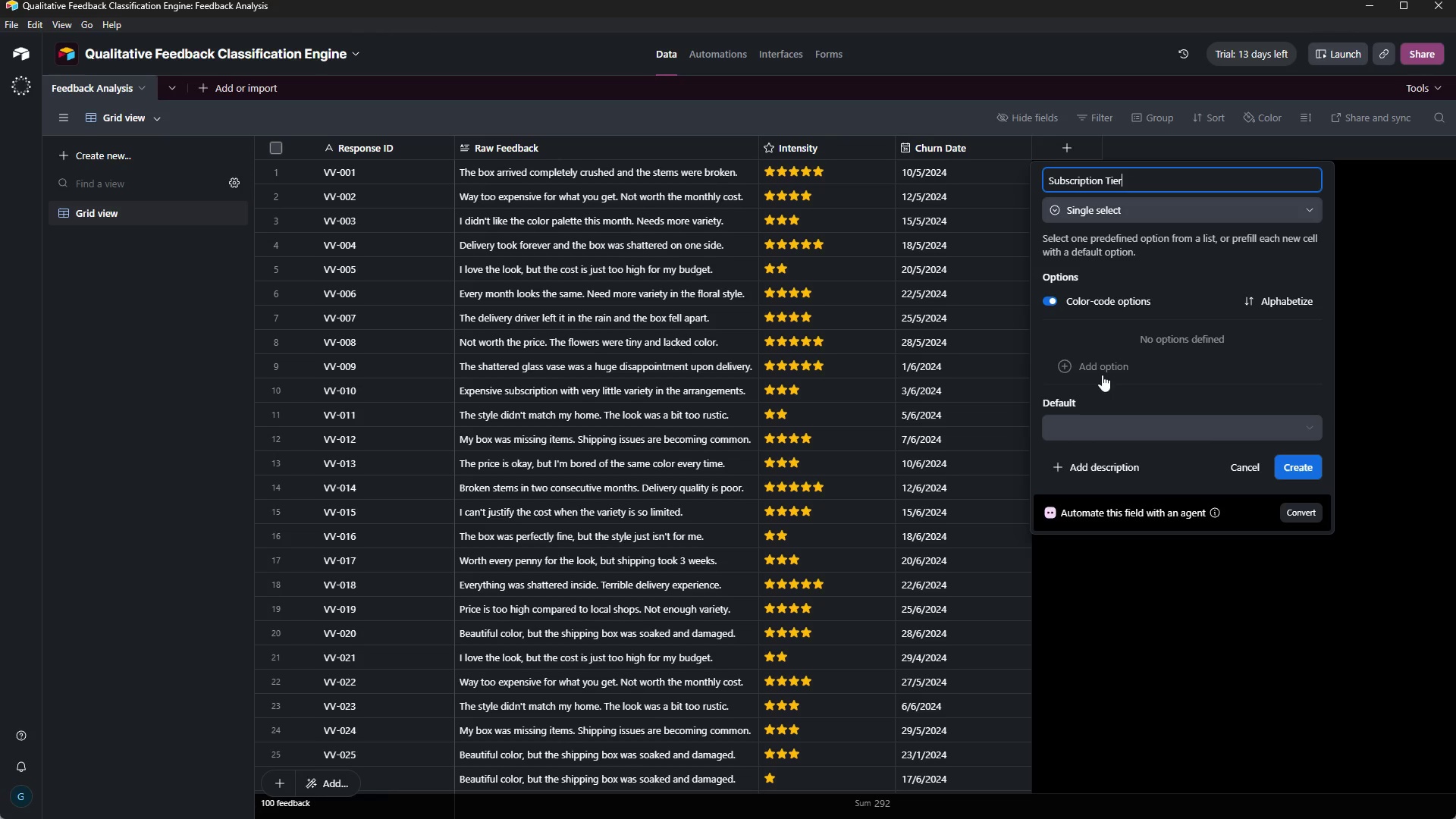 
left_click([1310, 475])
 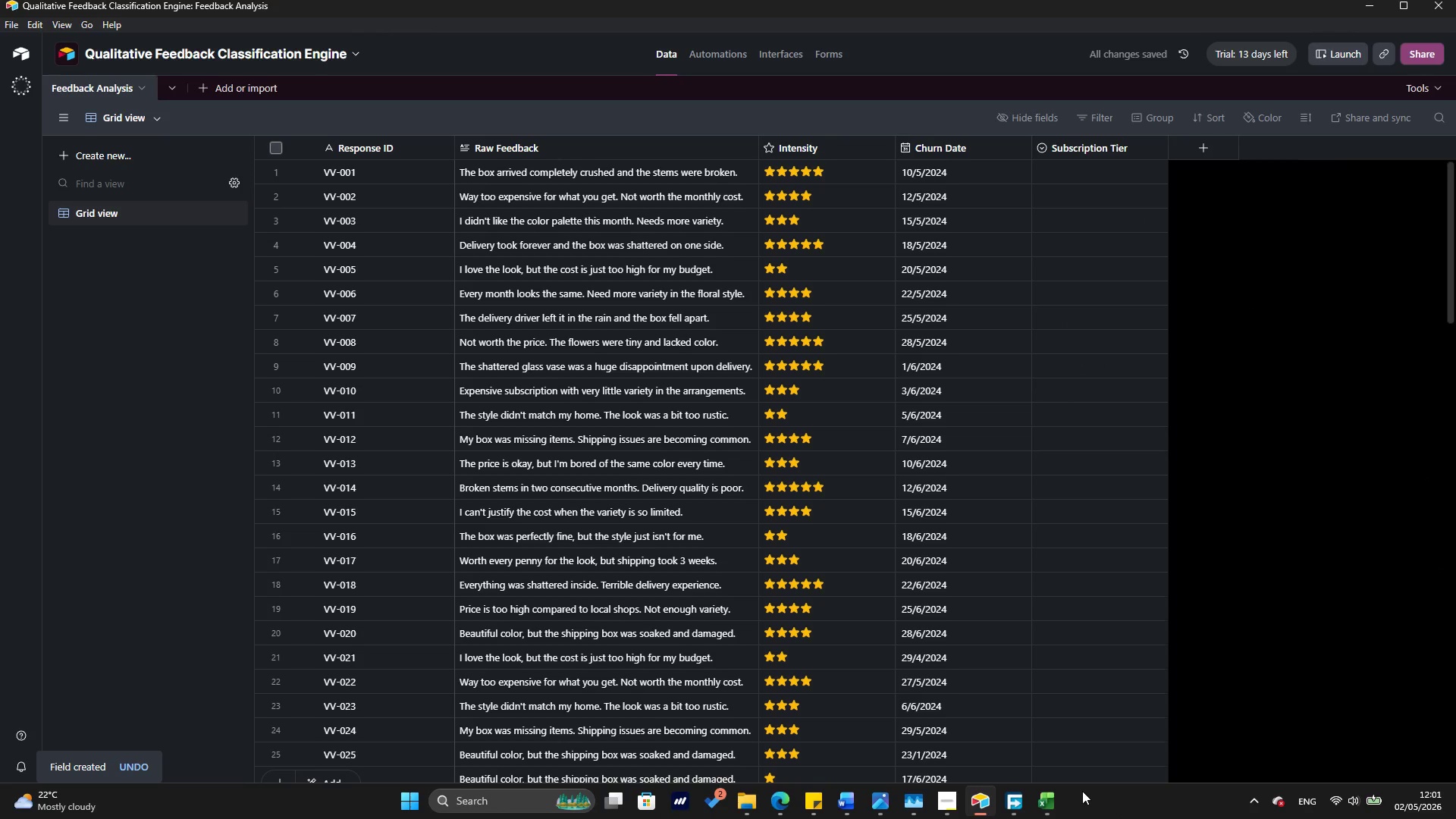 
left_click([1051, 807])
 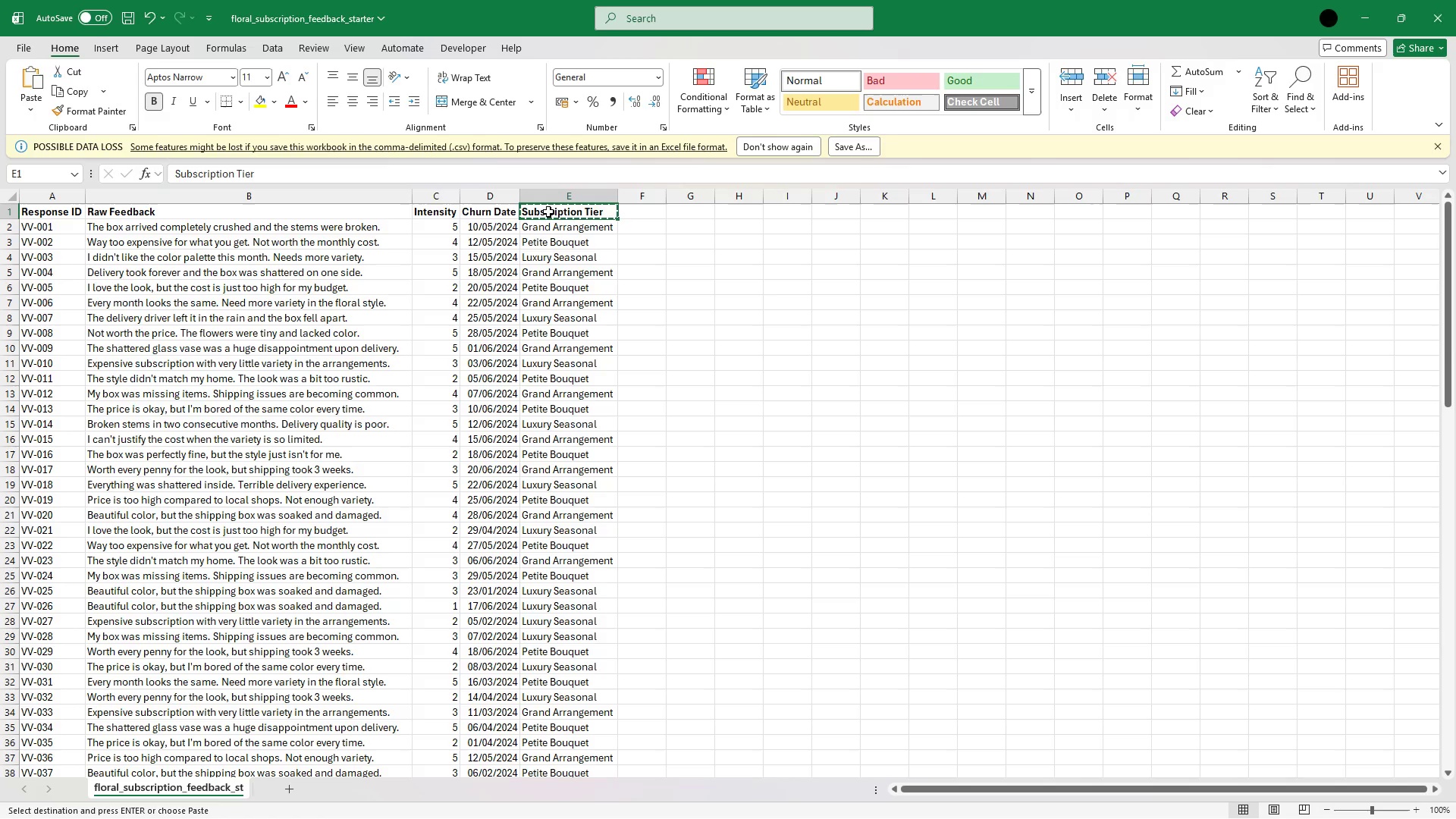 
left_click([547, 222])
 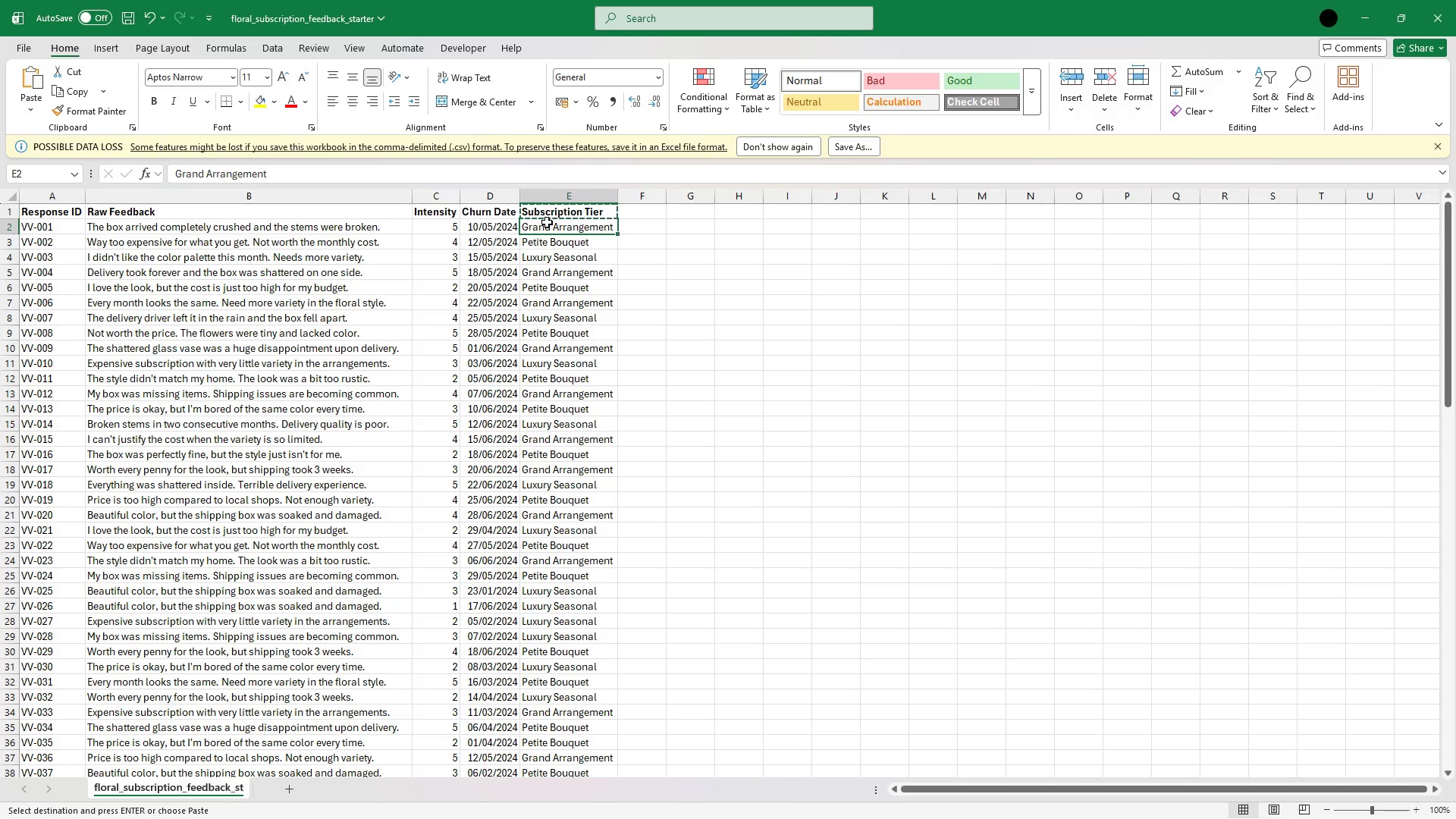 
key(Escape)
 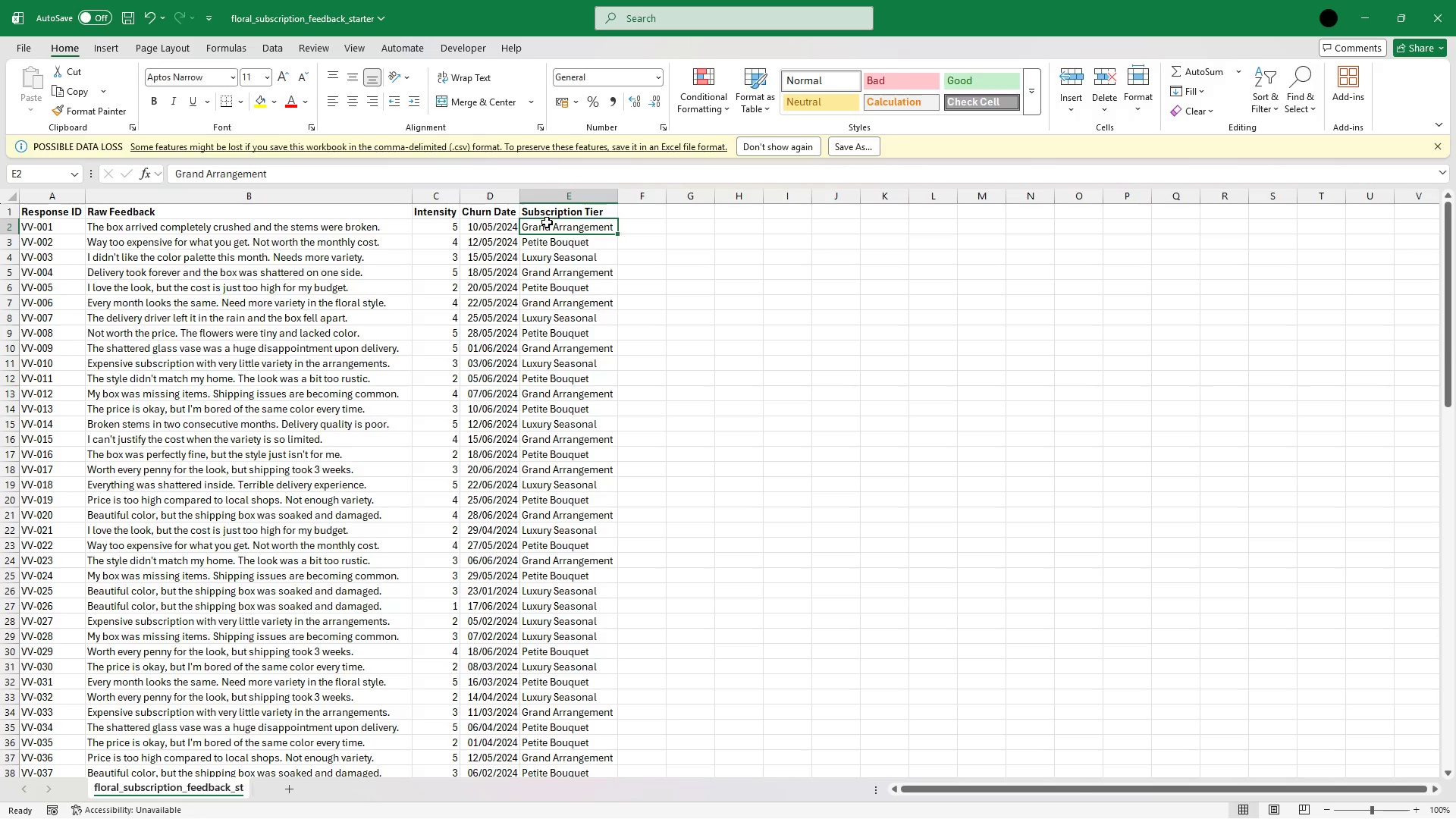 
hold_key(key=ArrowDown, duration=1.52)
 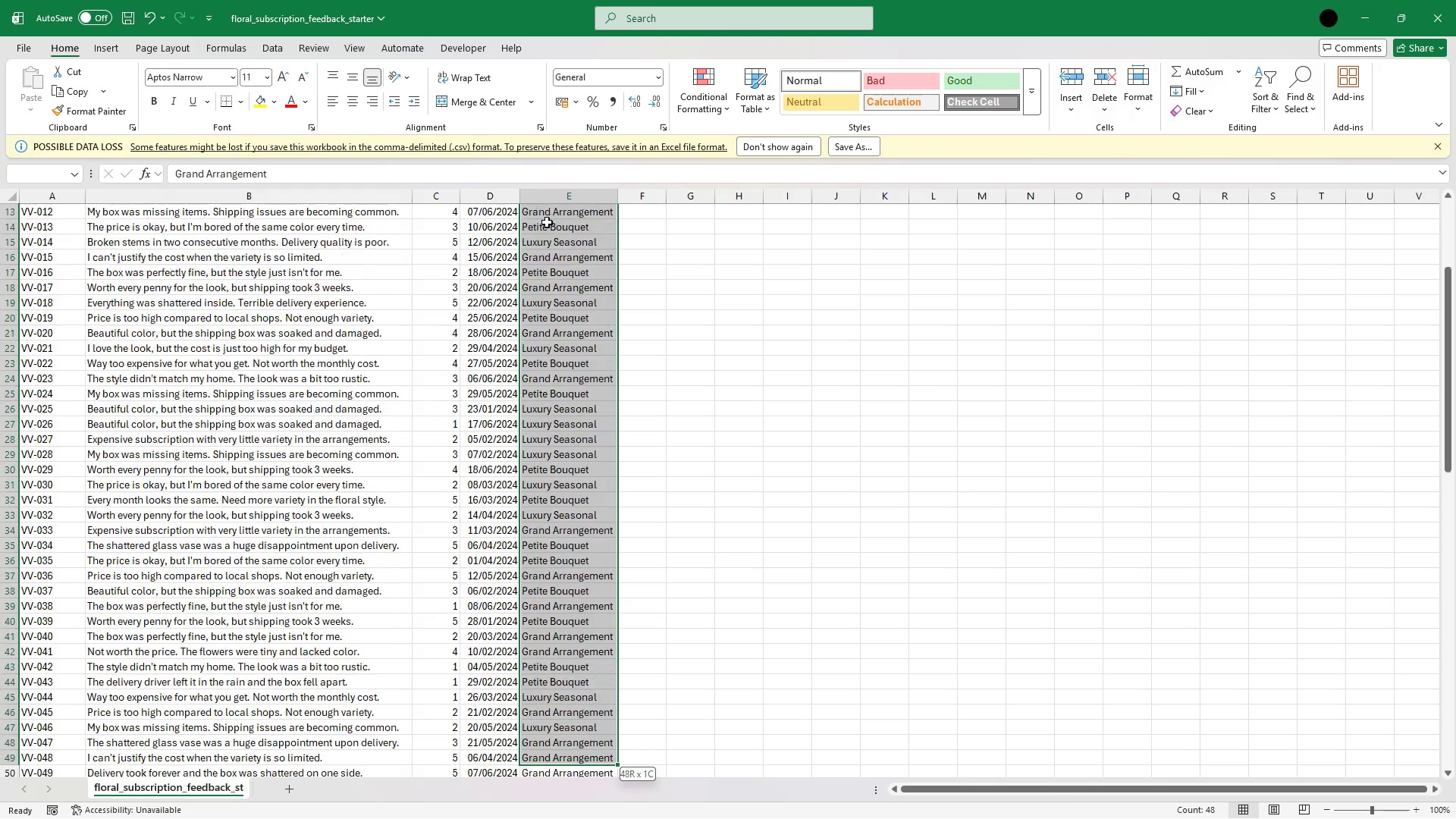 
hold_key(key=ArrowDown, duration=1.5)
 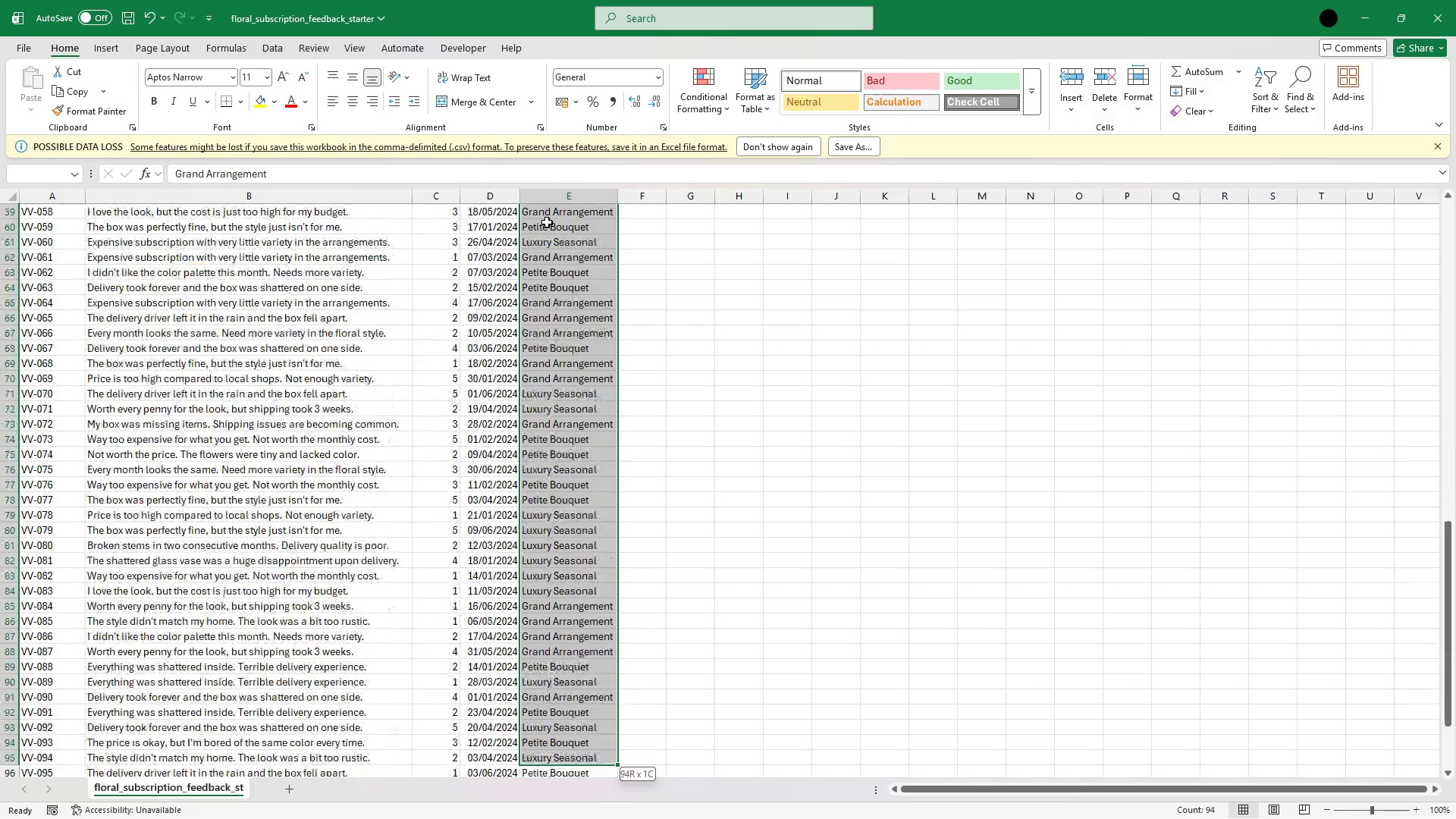 
hold_key(key=ArrowDown, duration=1.38)
 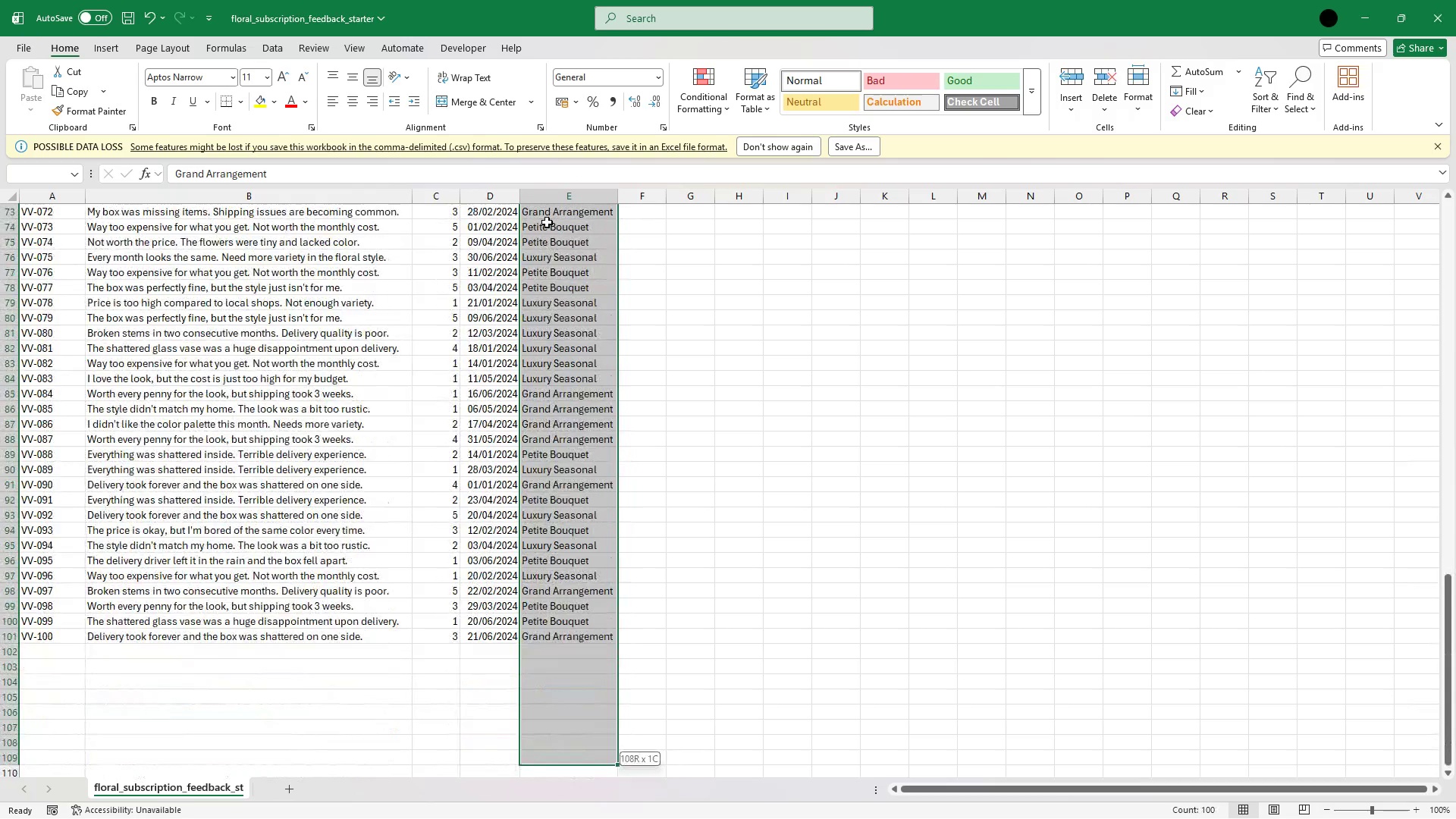 
key(Shift+ArrowUp)
 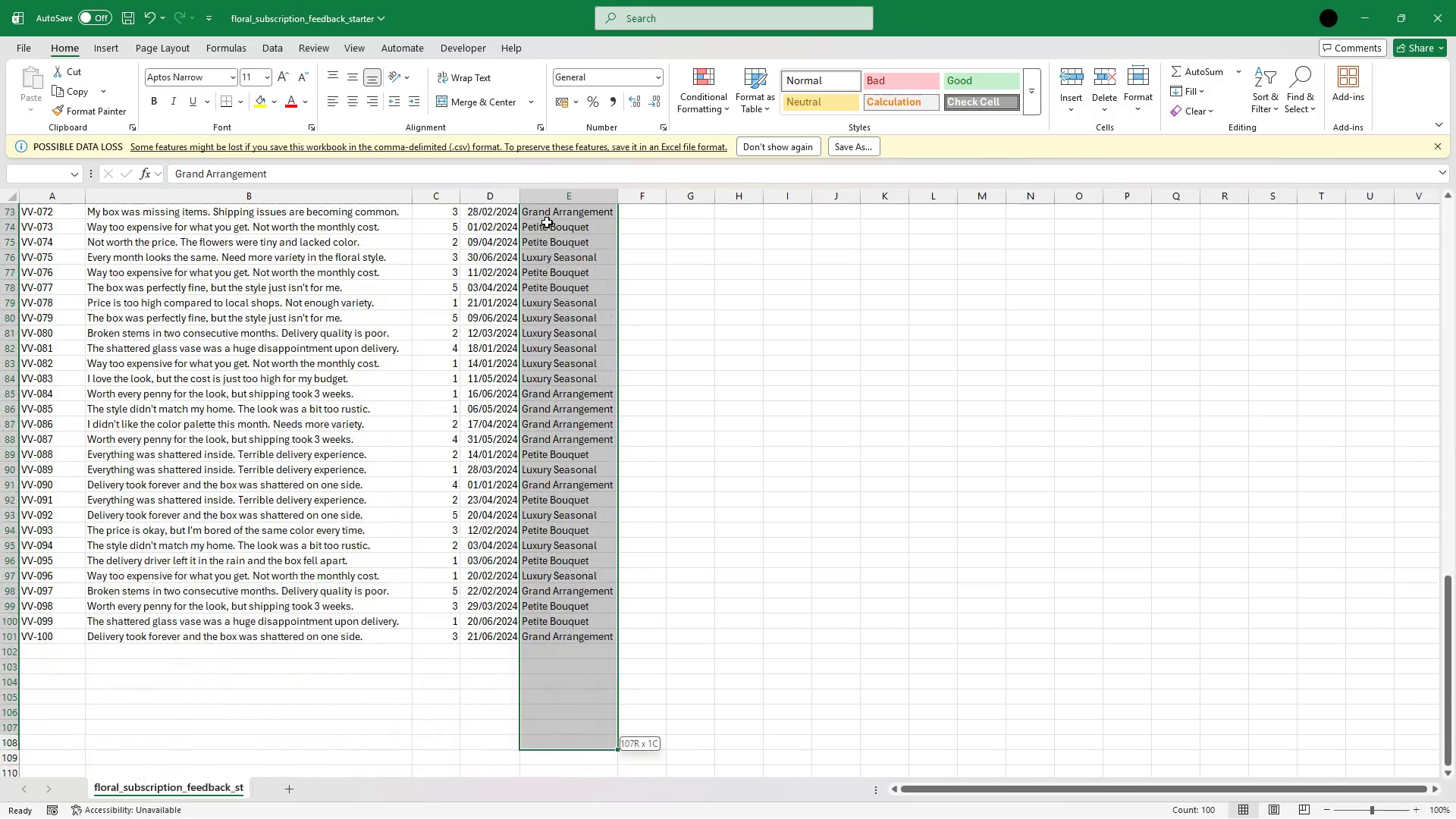 
key(Shift+ArrowUp)
 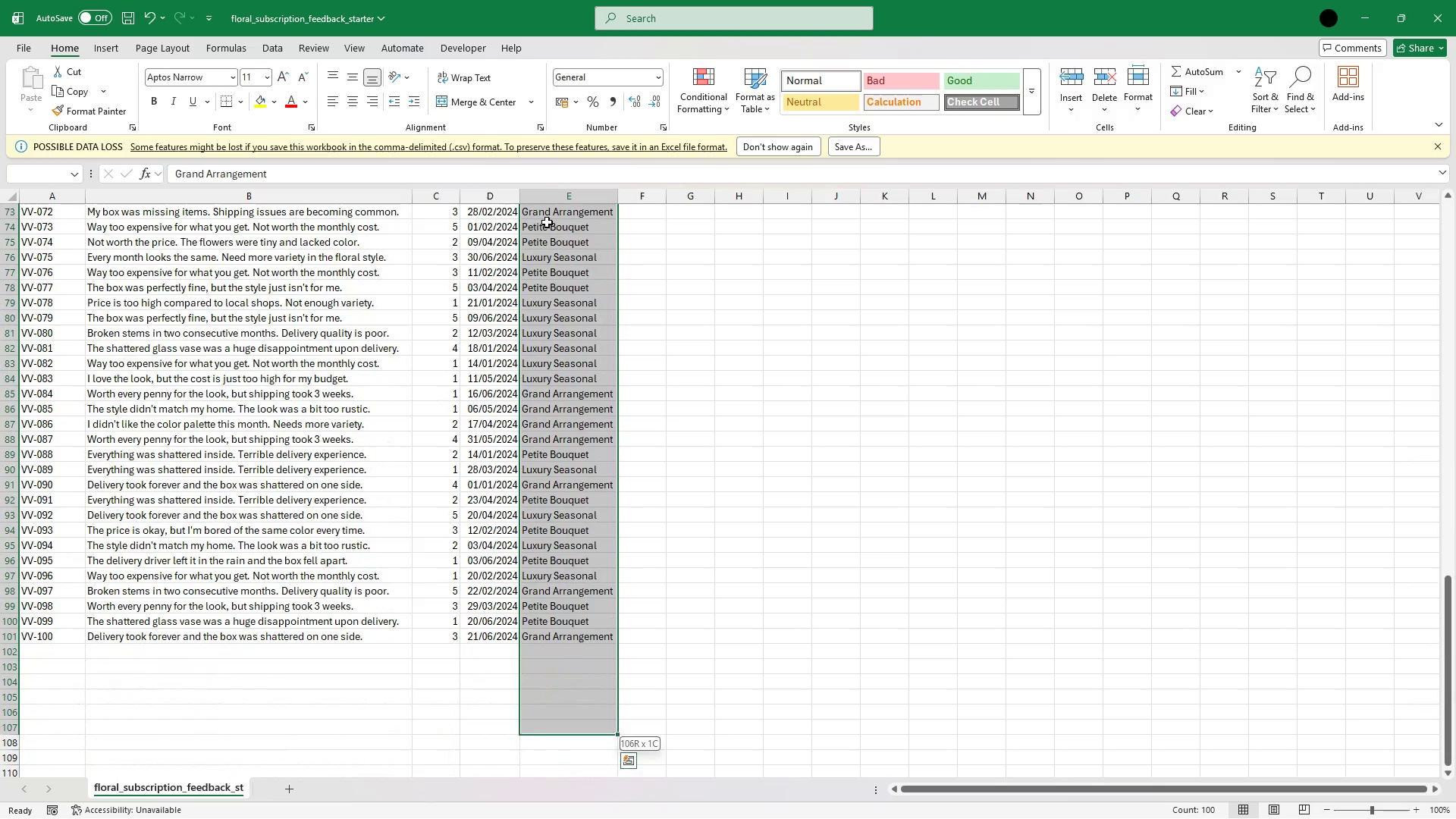 
key(Shift+ArrowUp)
 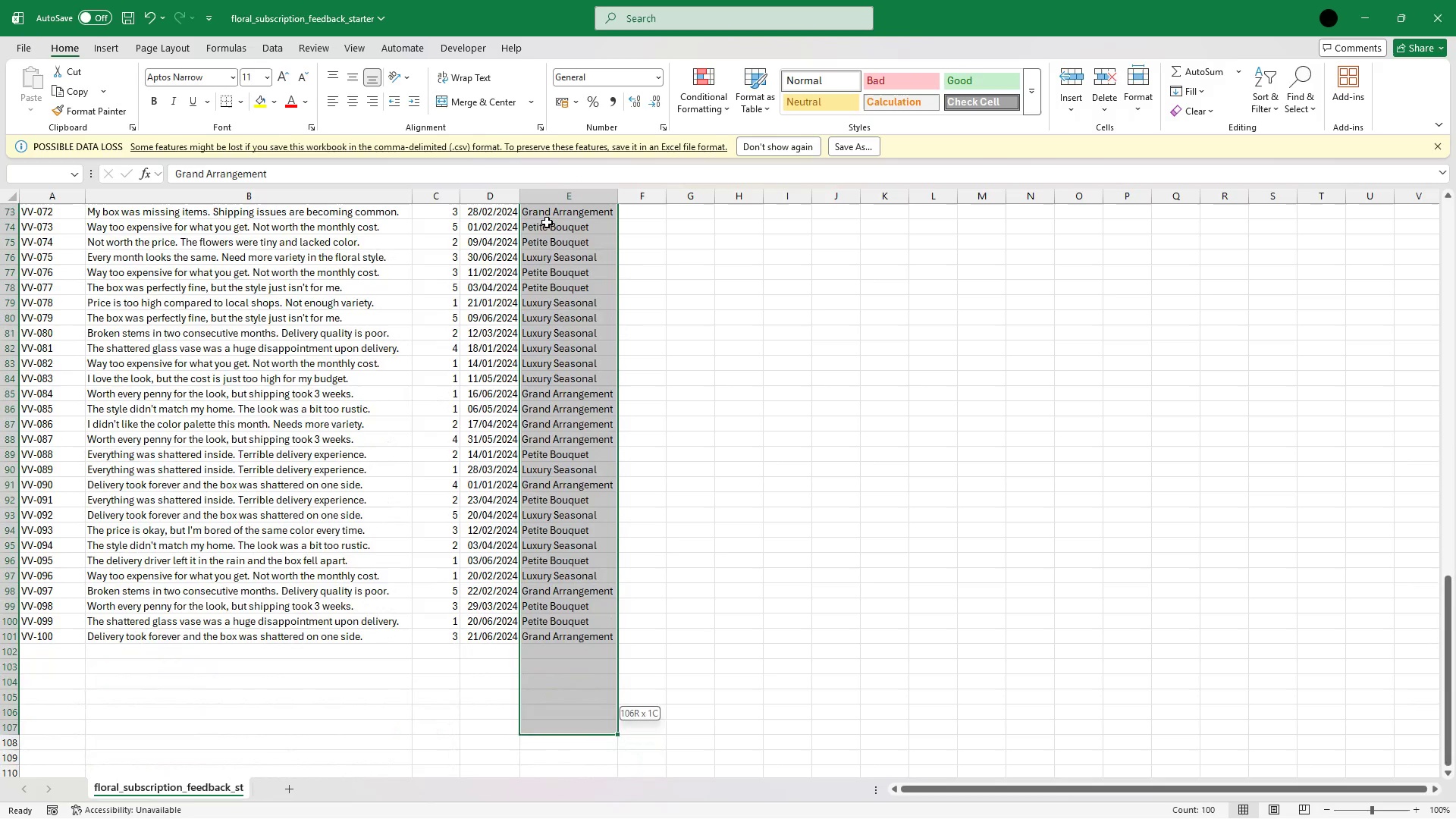 
key(Shift+ArrowUp)
 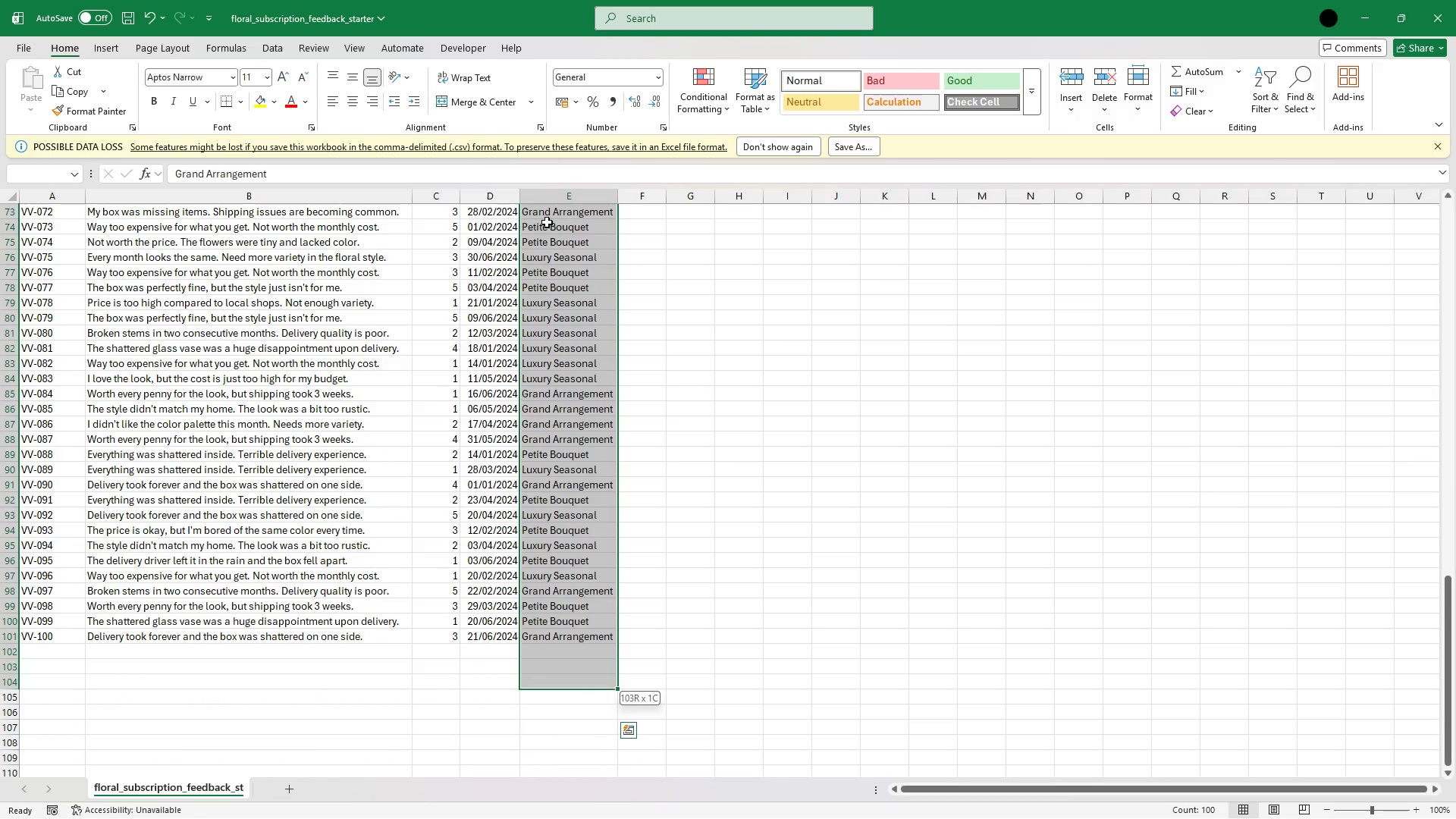 
key(Shift+ArrowUp)
 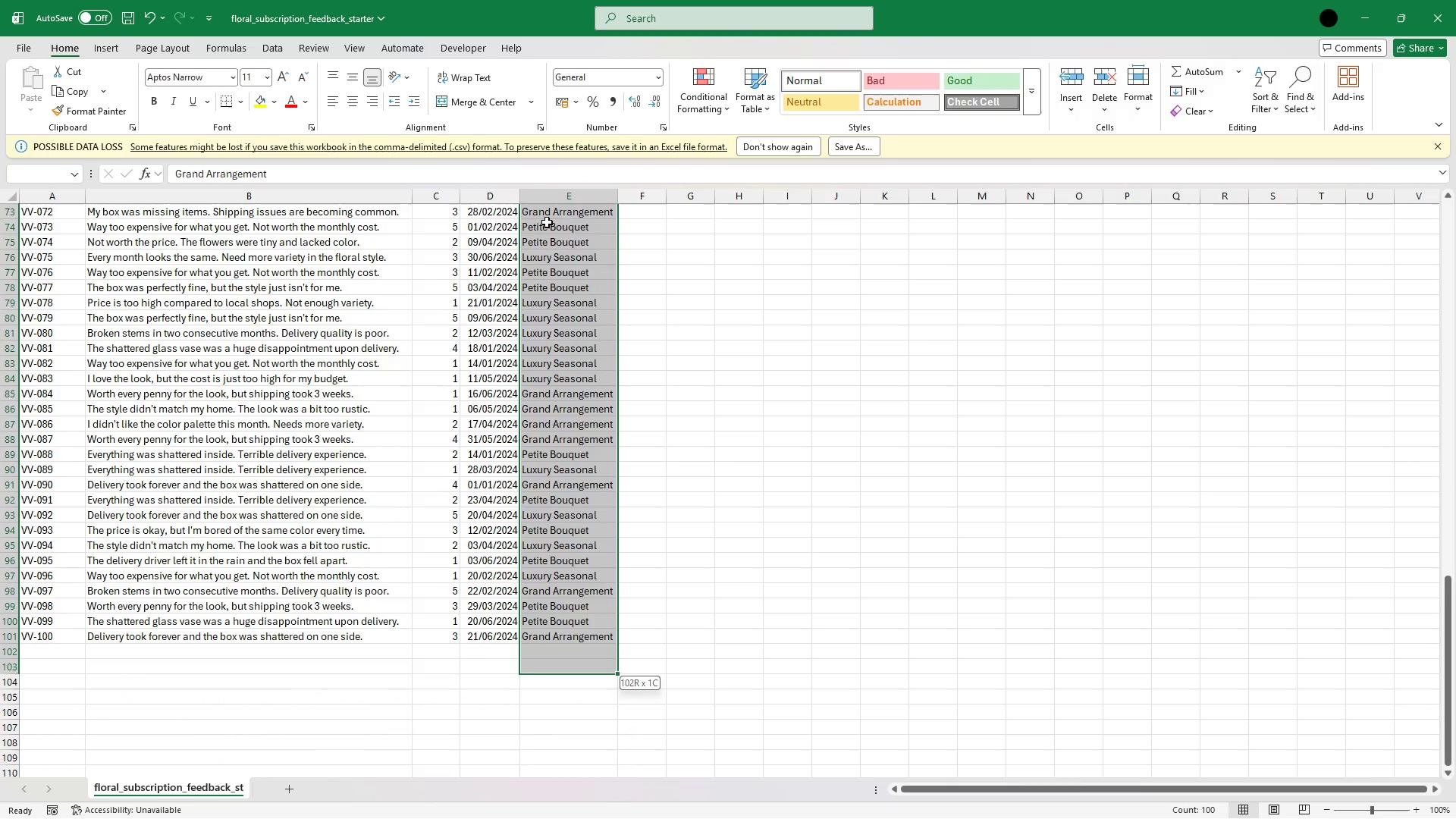 
key(Shift+ArrowUp)
 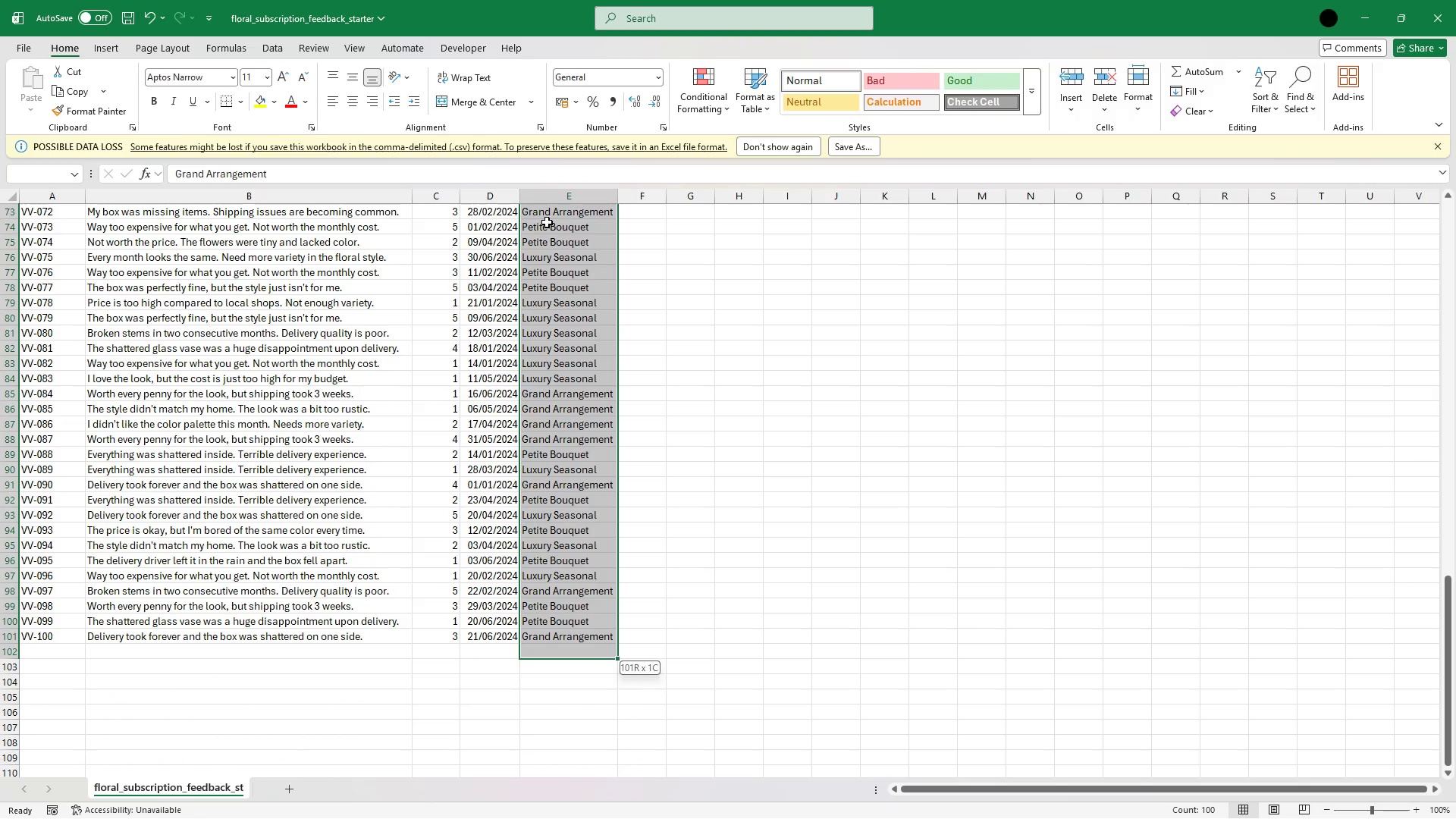 
key(Shift+ArrowUp)
 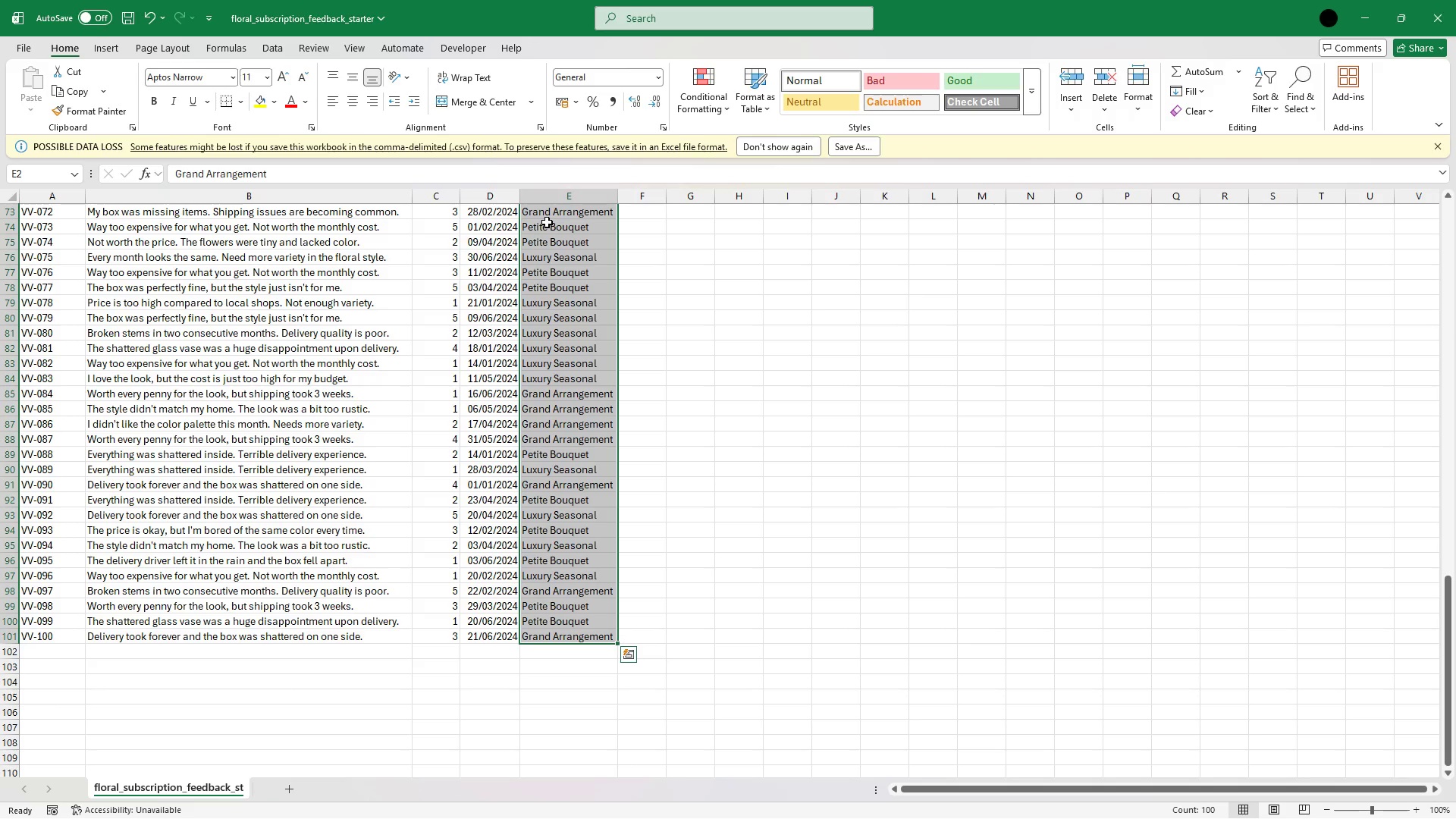 
right_click([547, 222])
 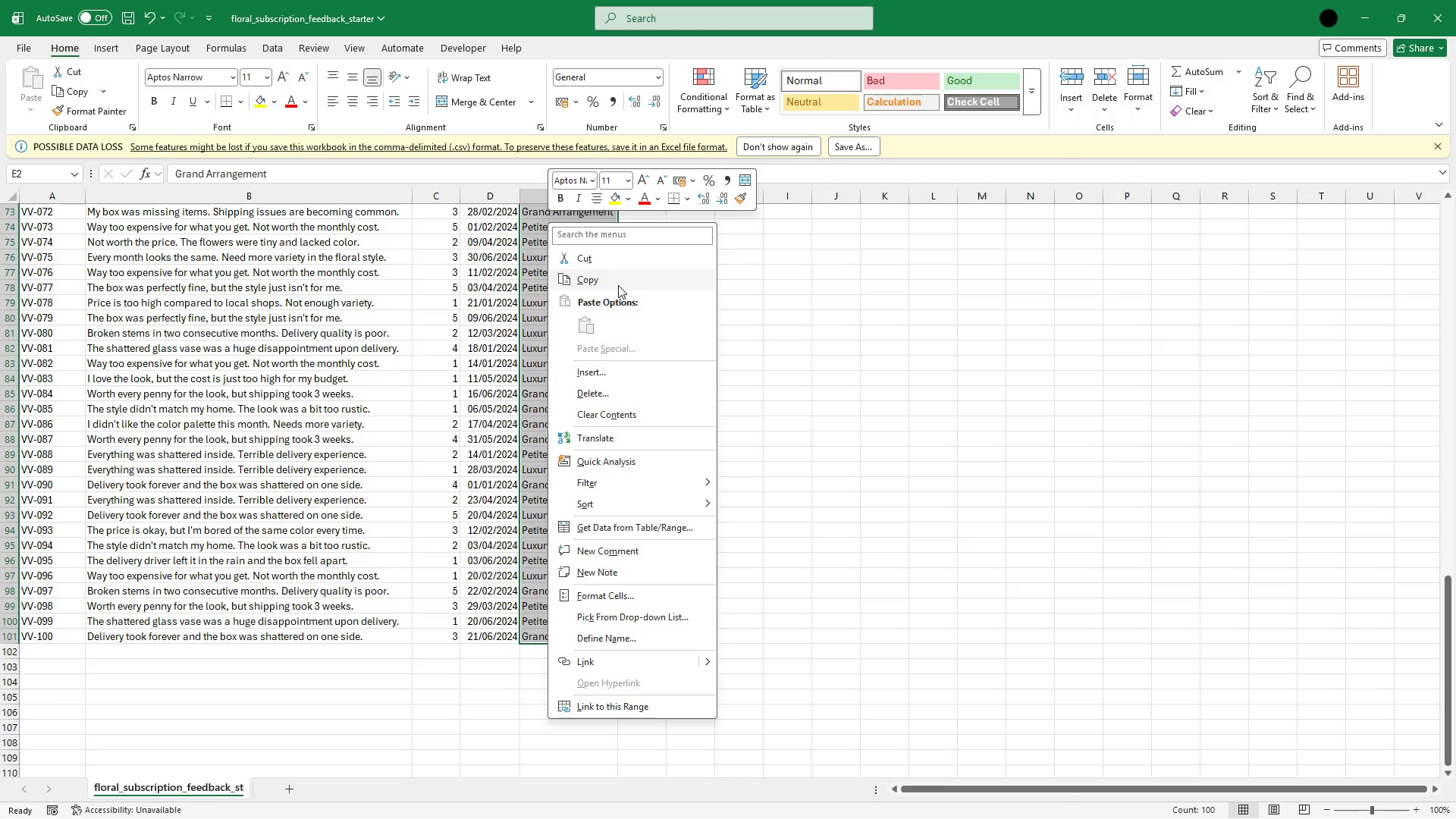 
left_click([618, 285])
 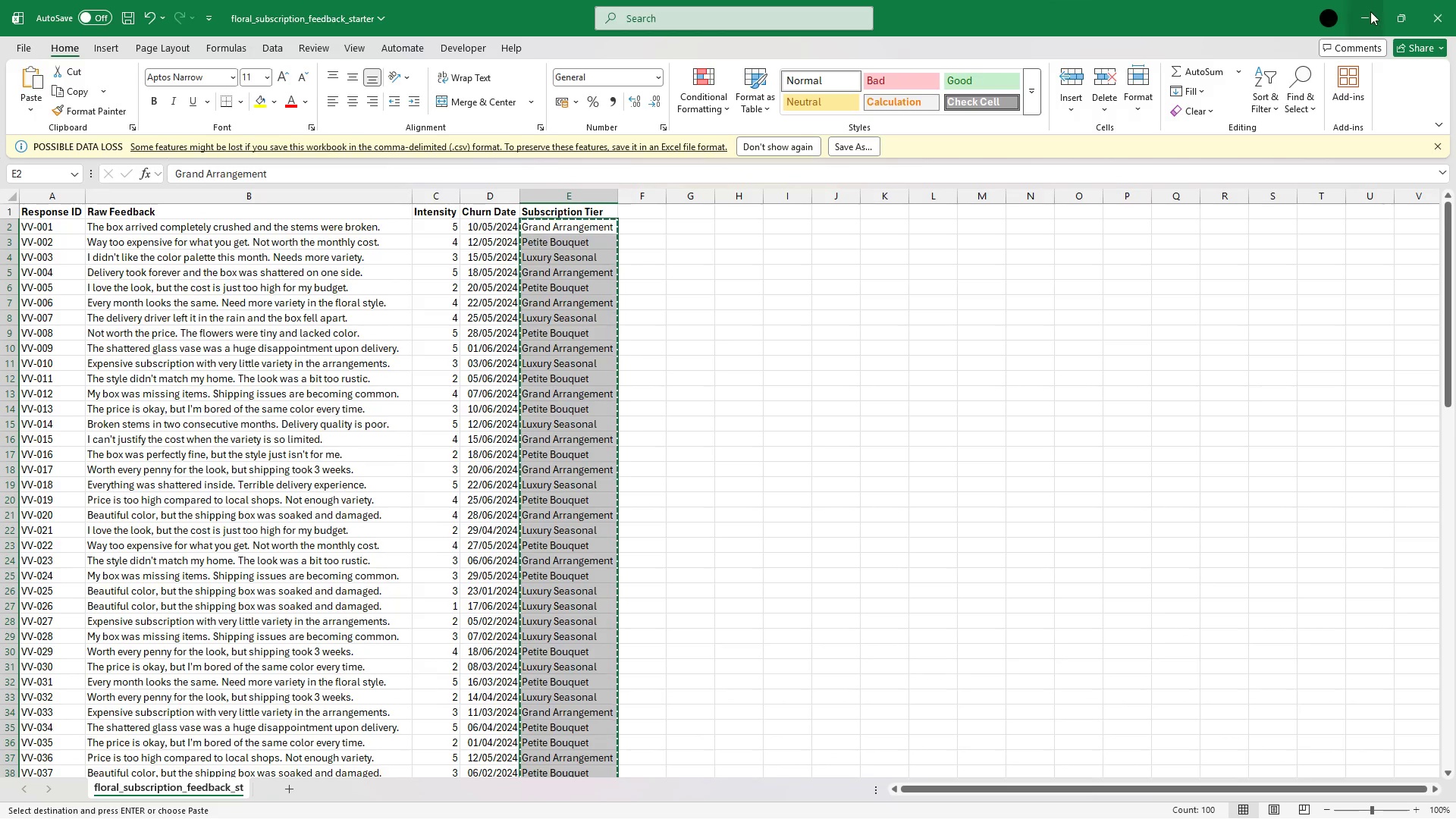 
left_click([1373, 11])
 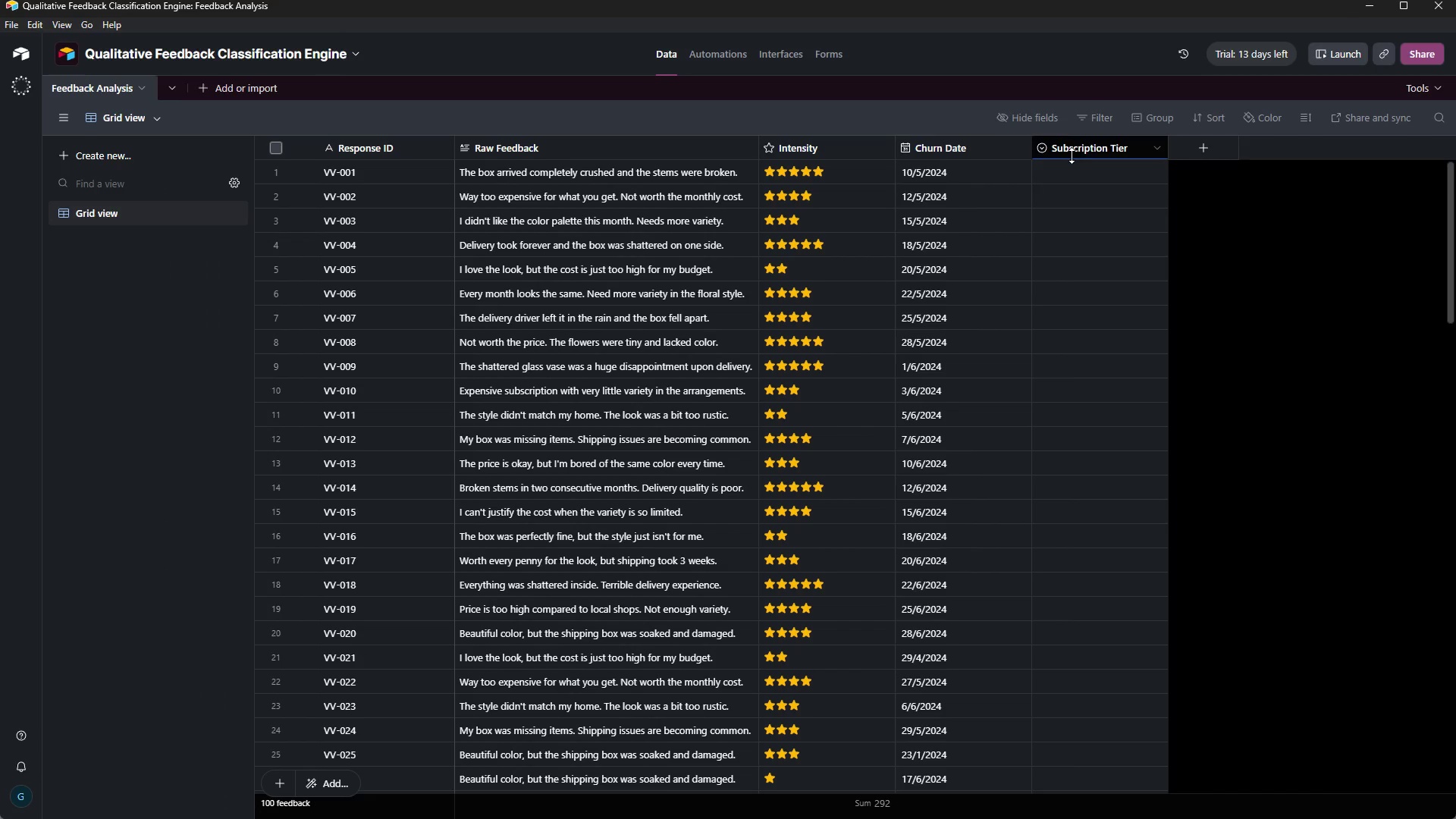 
scroll: coordinate [1072, 164], scroll_direction: up, amount: 14.0
 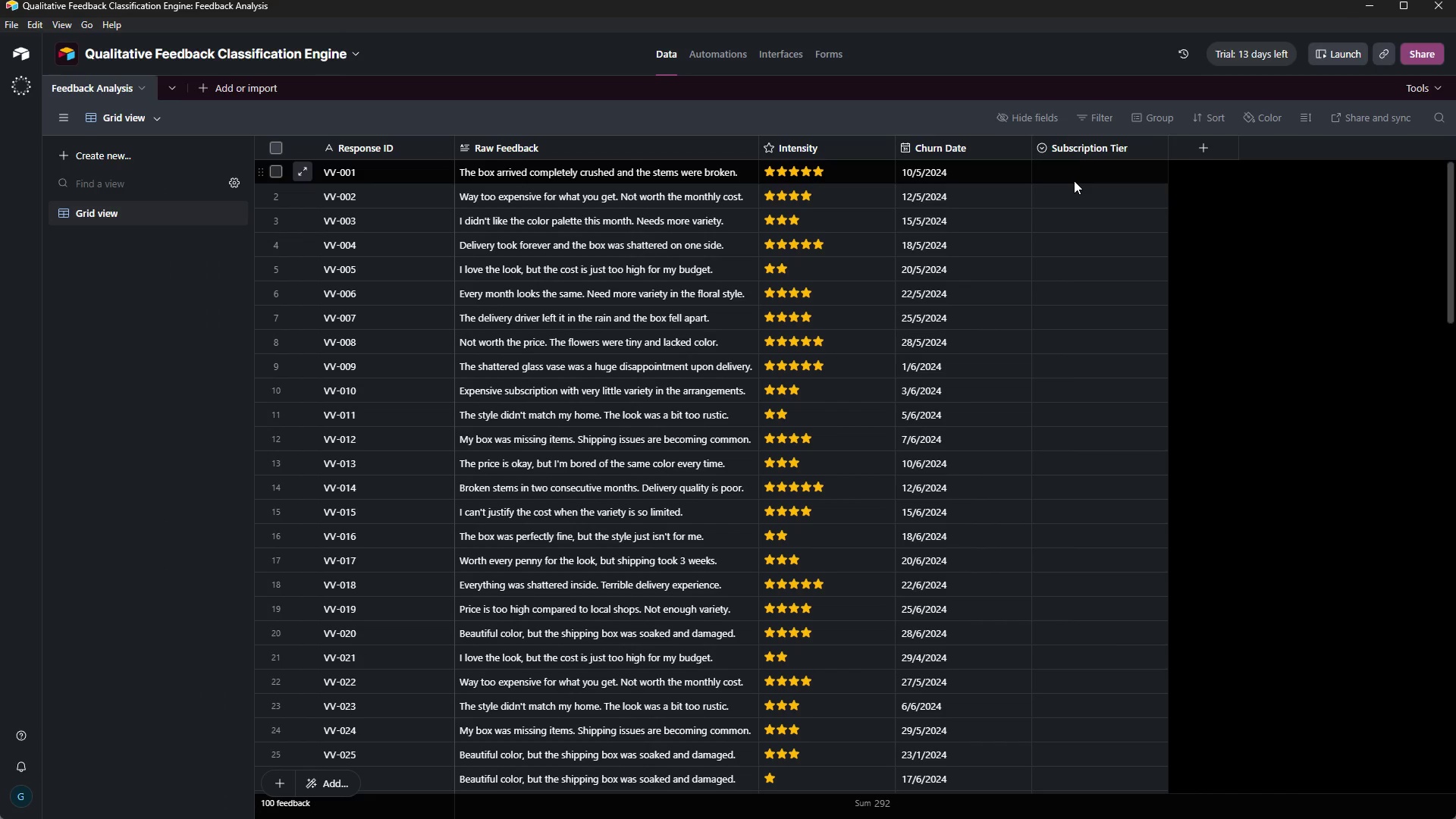 
left_click([1074, 180])
 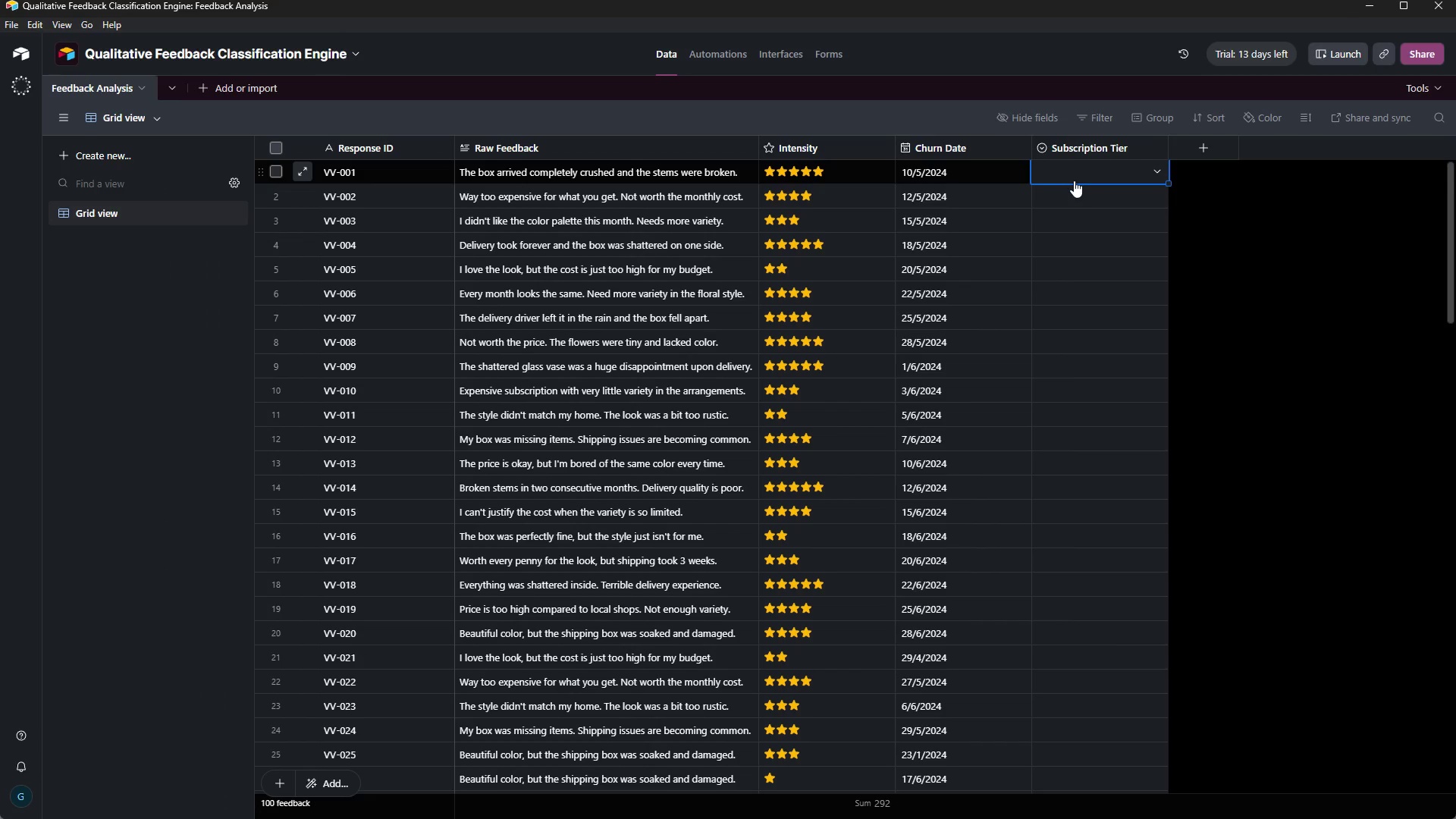 
key(Control+V)
 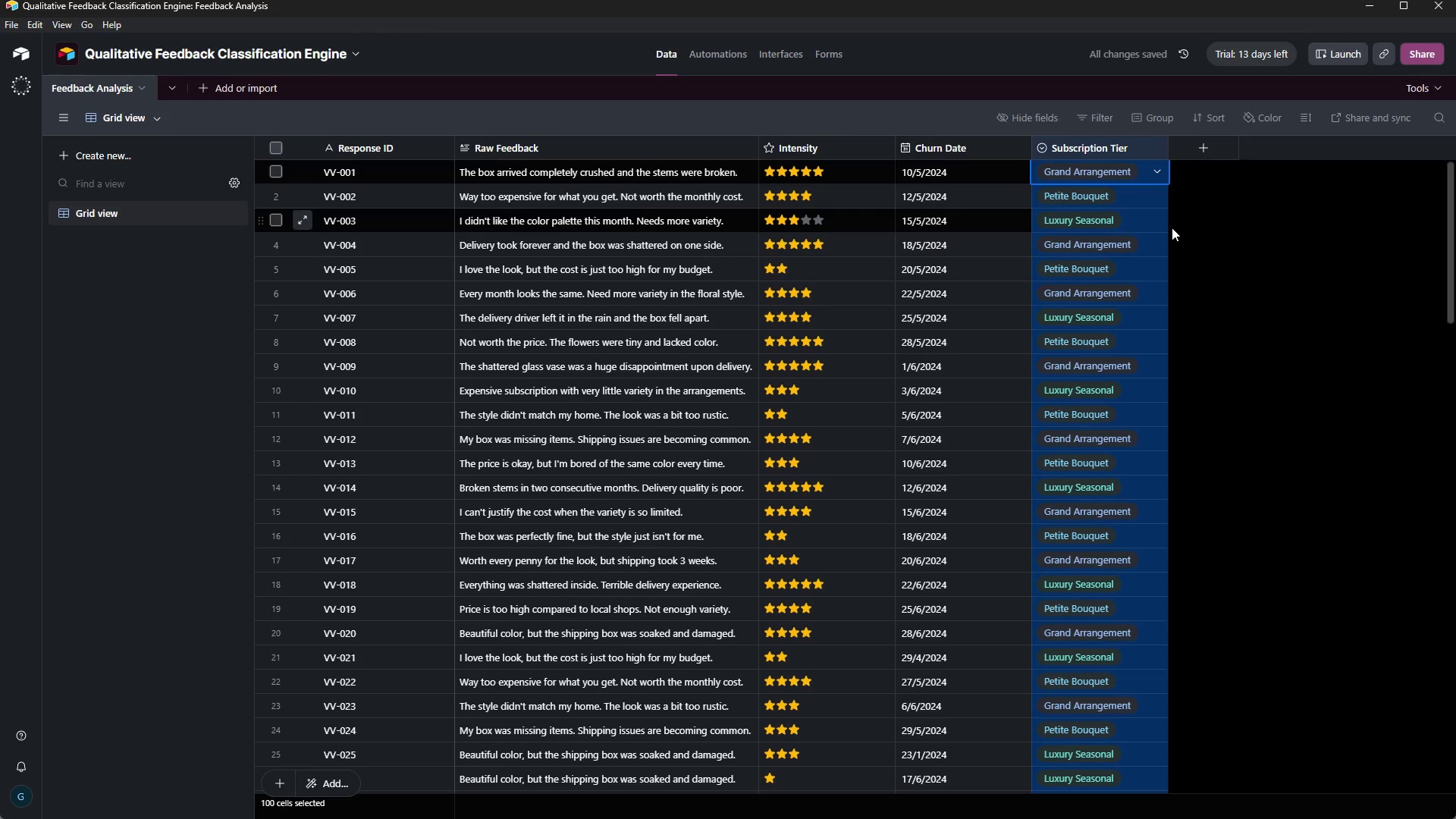 
left_click([1270, 198])
 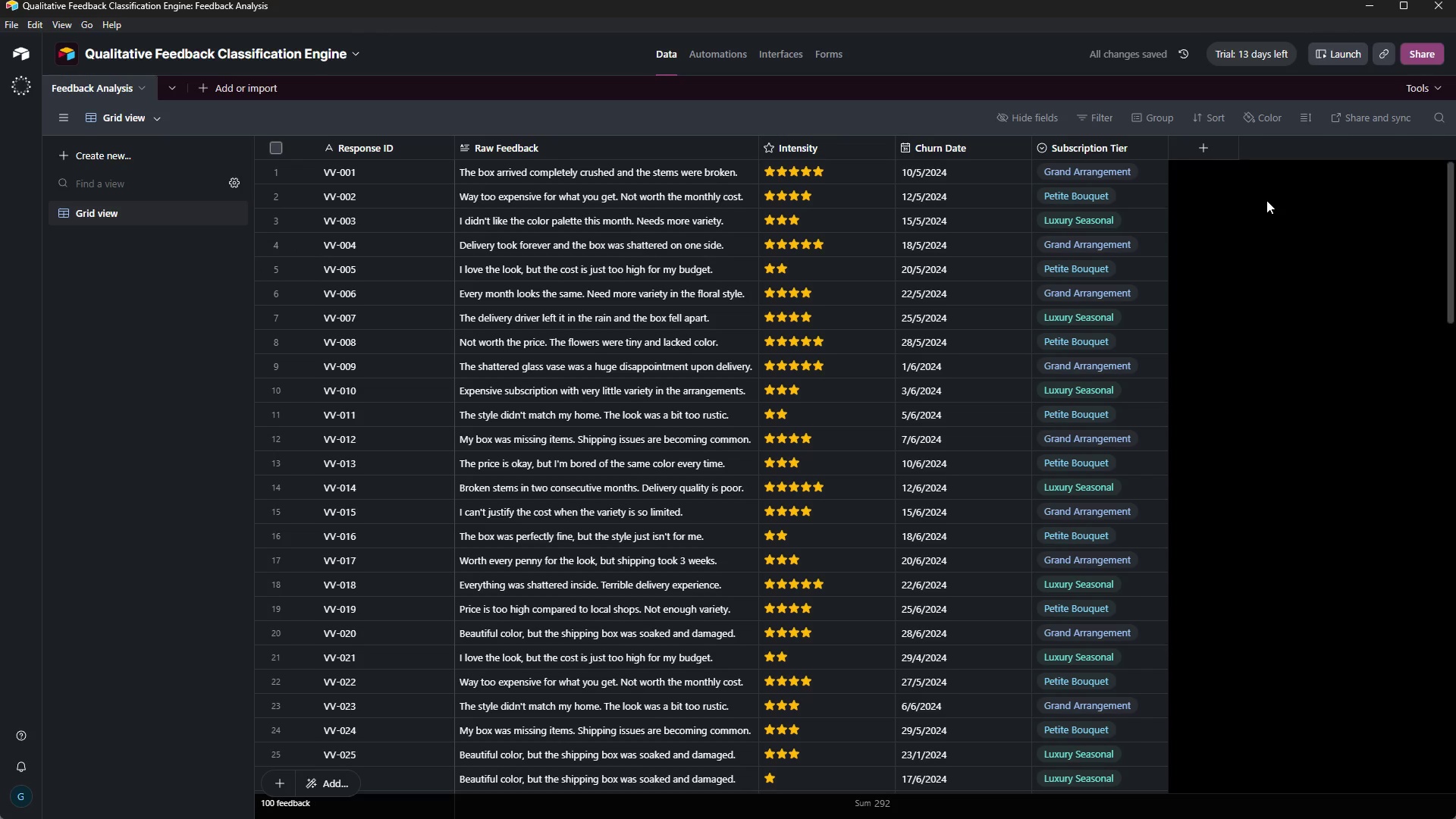 
scroll: coordinate [1266, 200], scroll_direction: up, amount: 1.0
 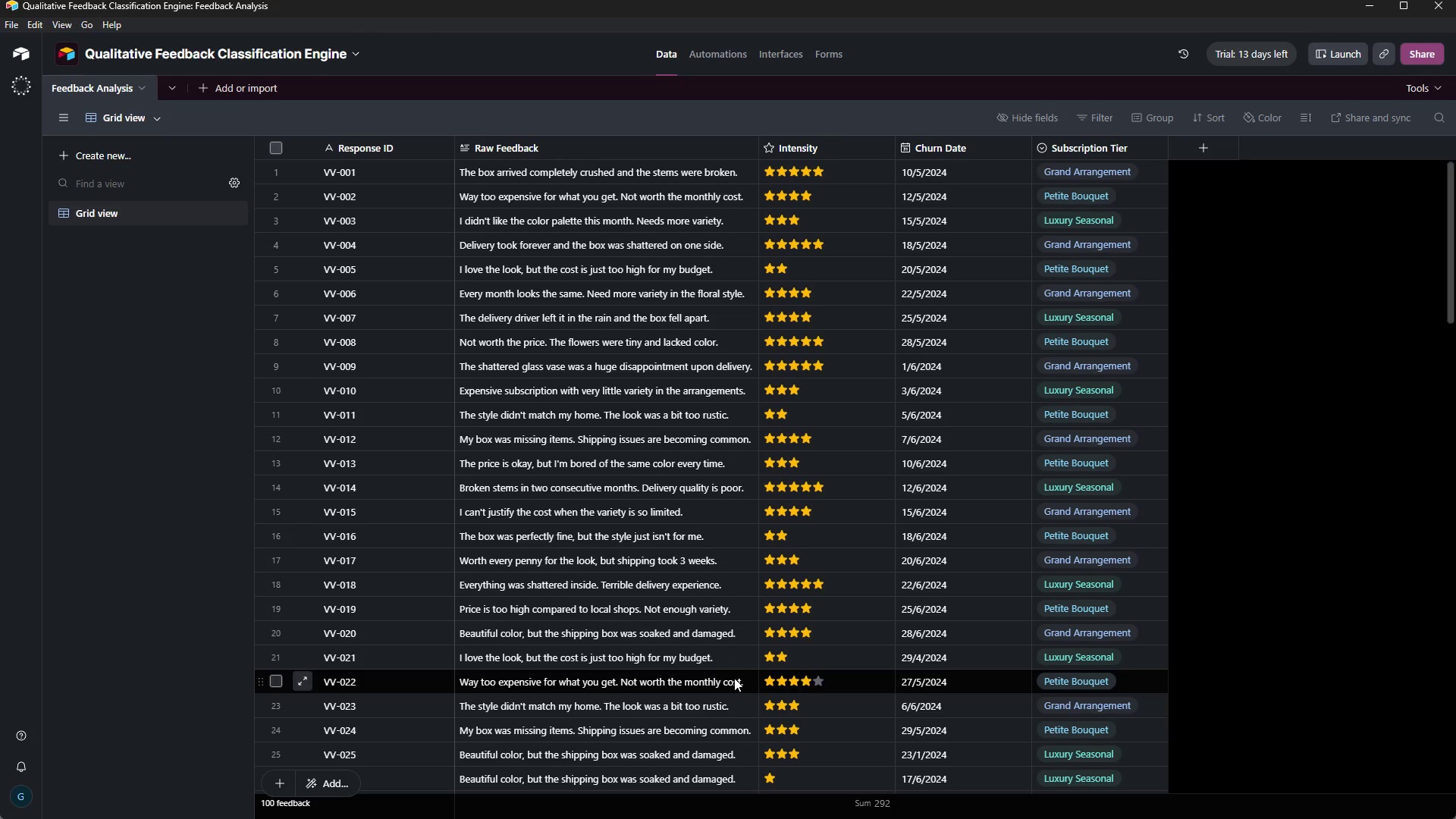 
wait(18.26)
 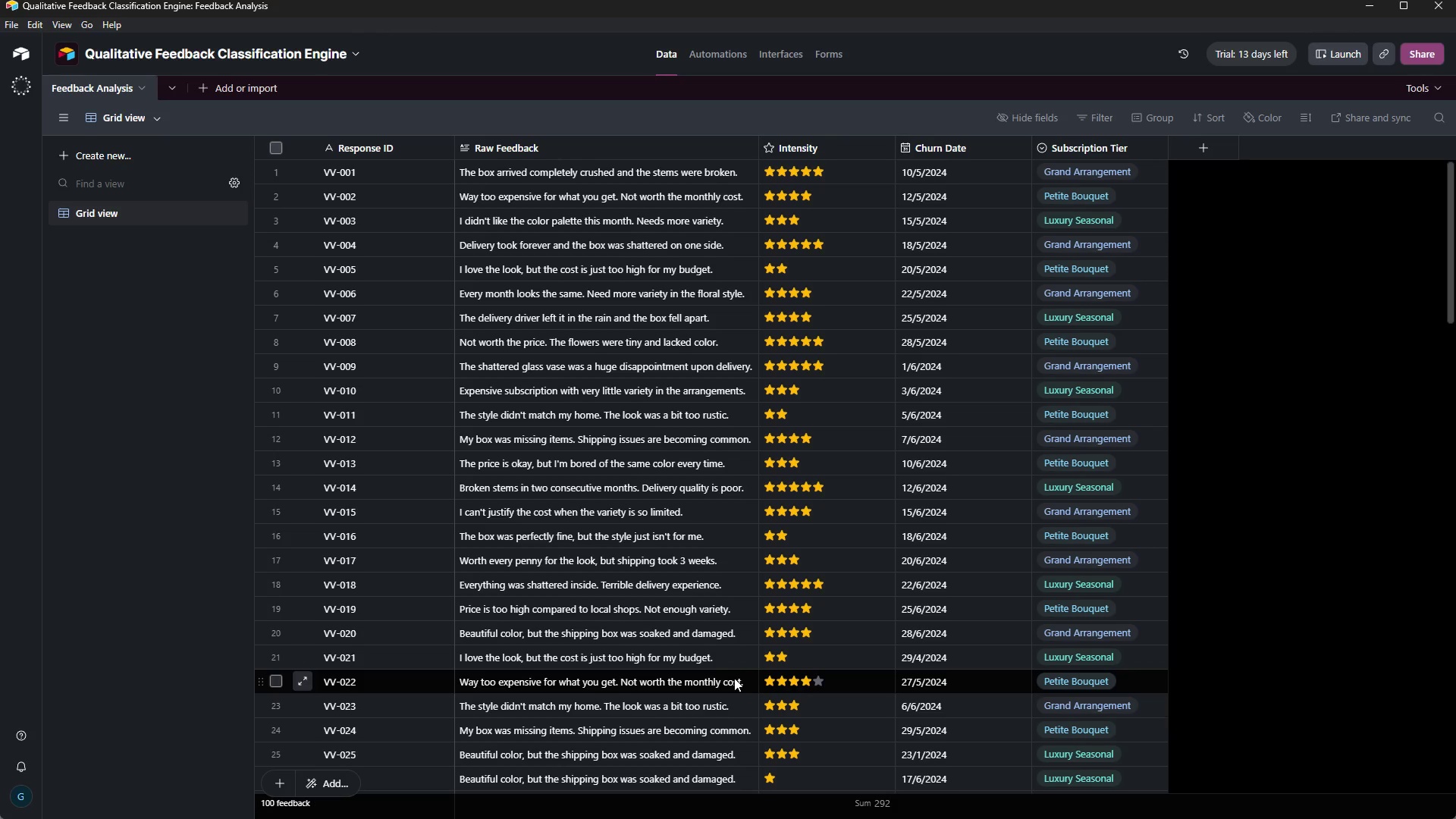 
left_click([1209, 144])
 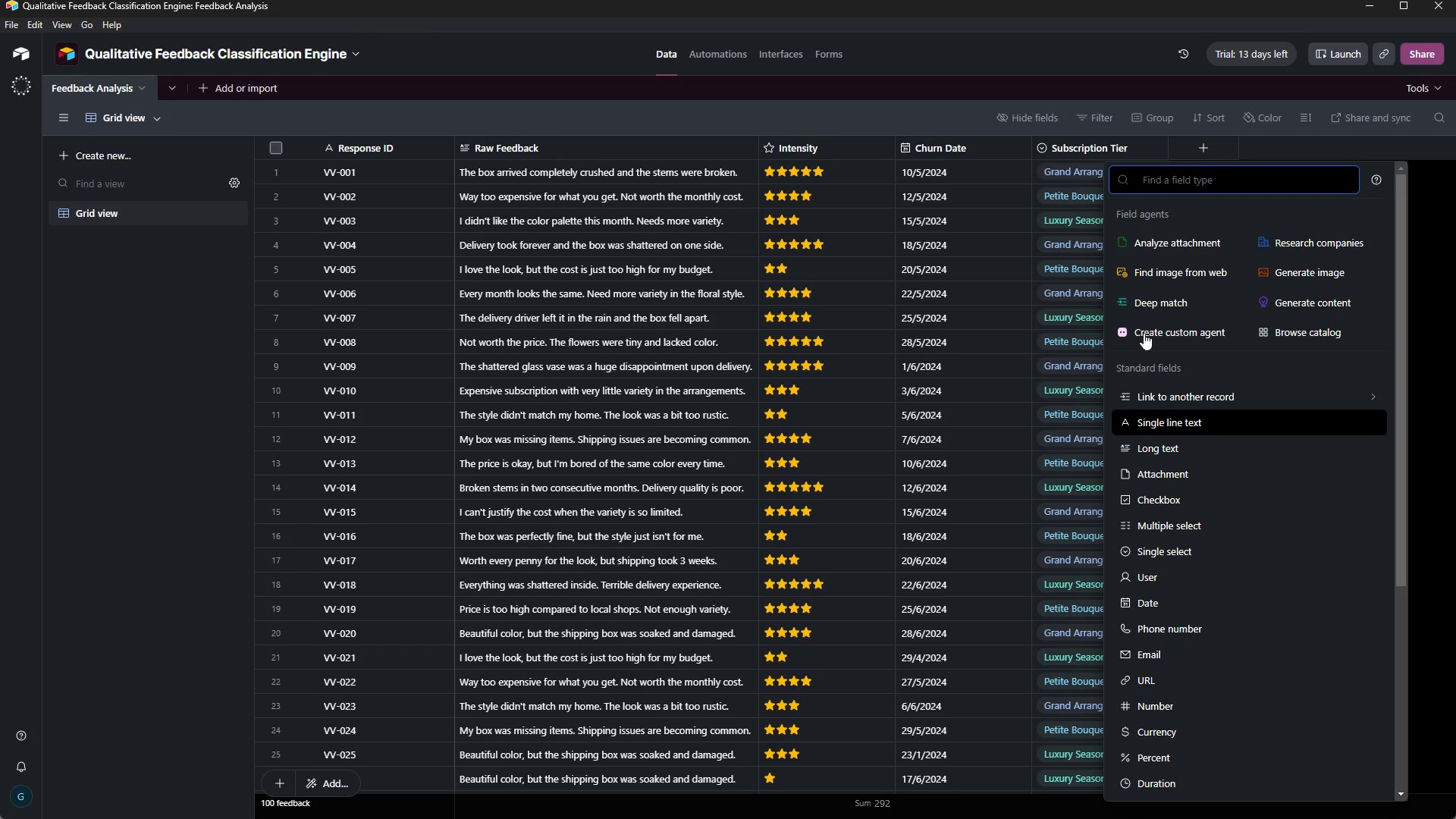 
scroll: coordinate [1188, 343], scroll_direction: down, amount: 1.0
 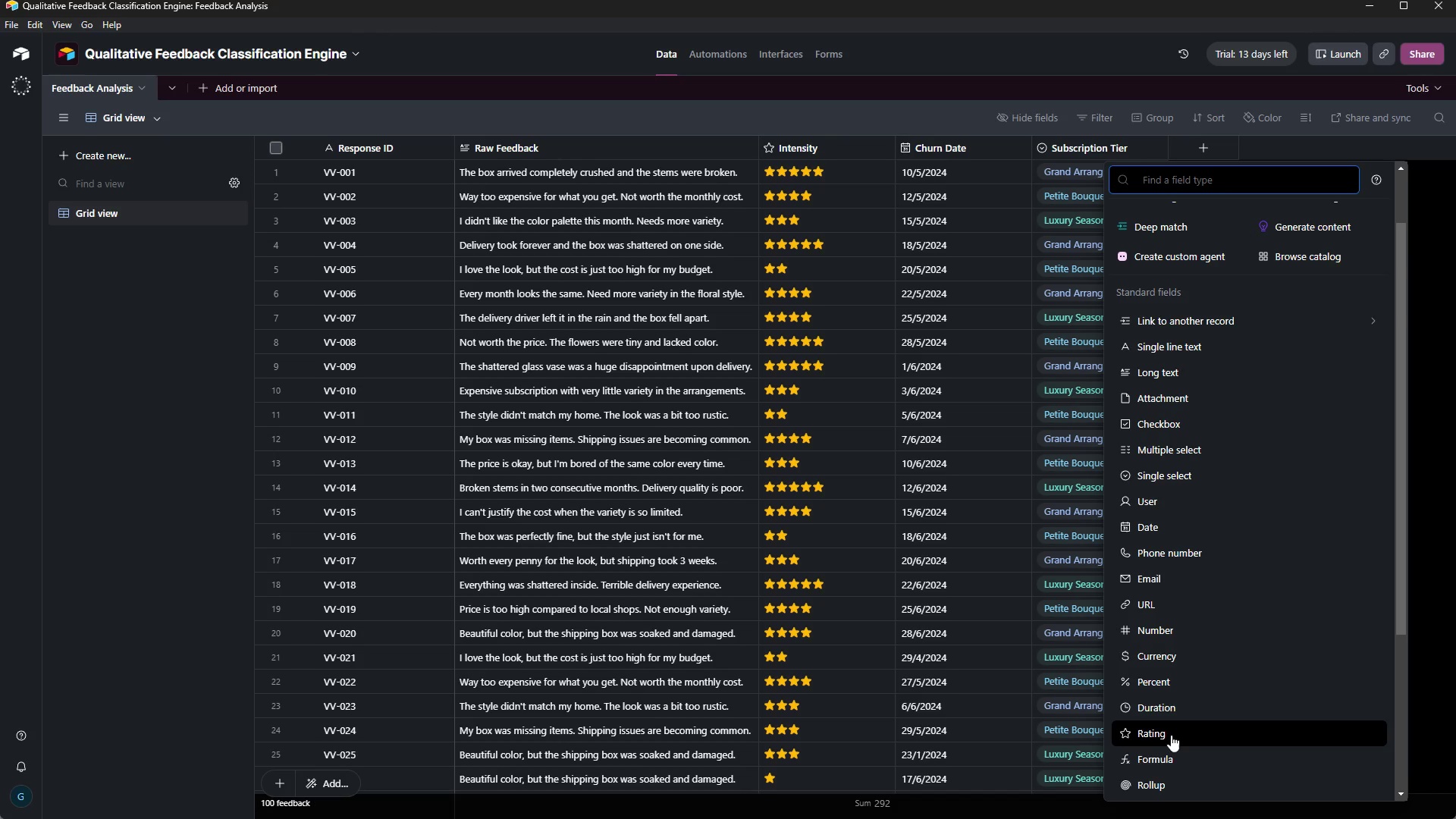 
left_click([1185, 751])
 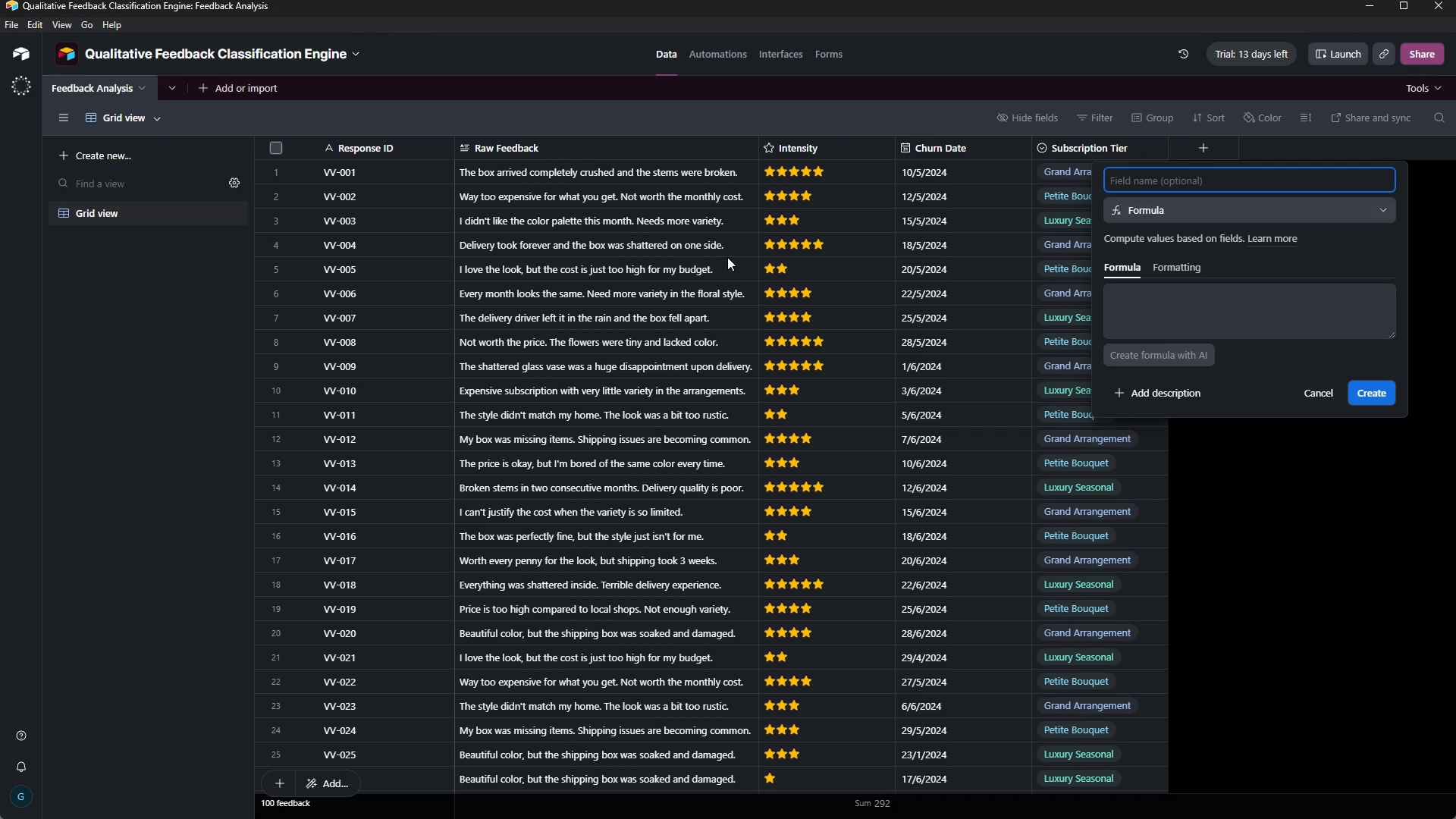 
type(Theme")
key(Backspace)
type(: Shipping)
 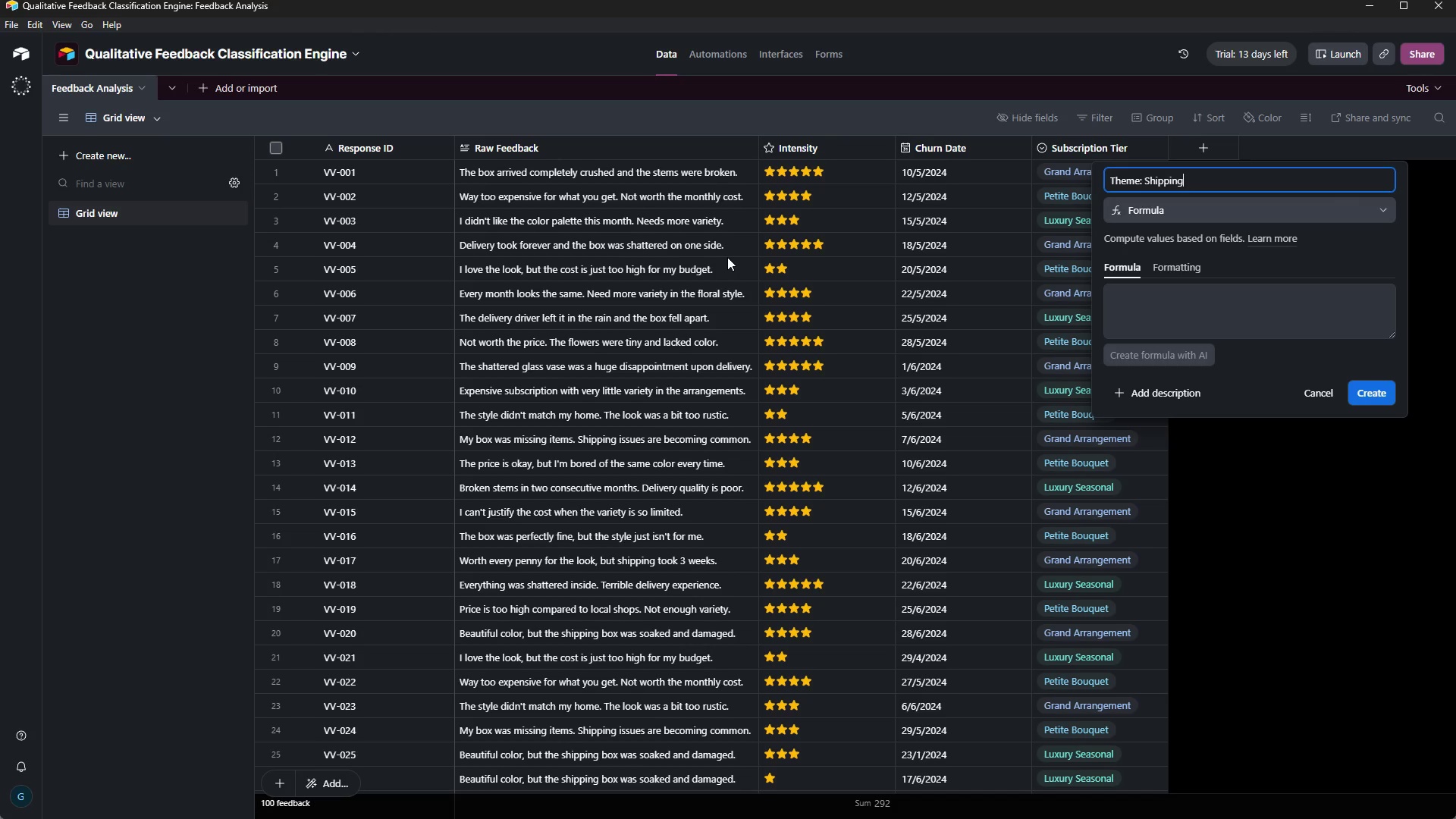 
left_click([1133, 300])
 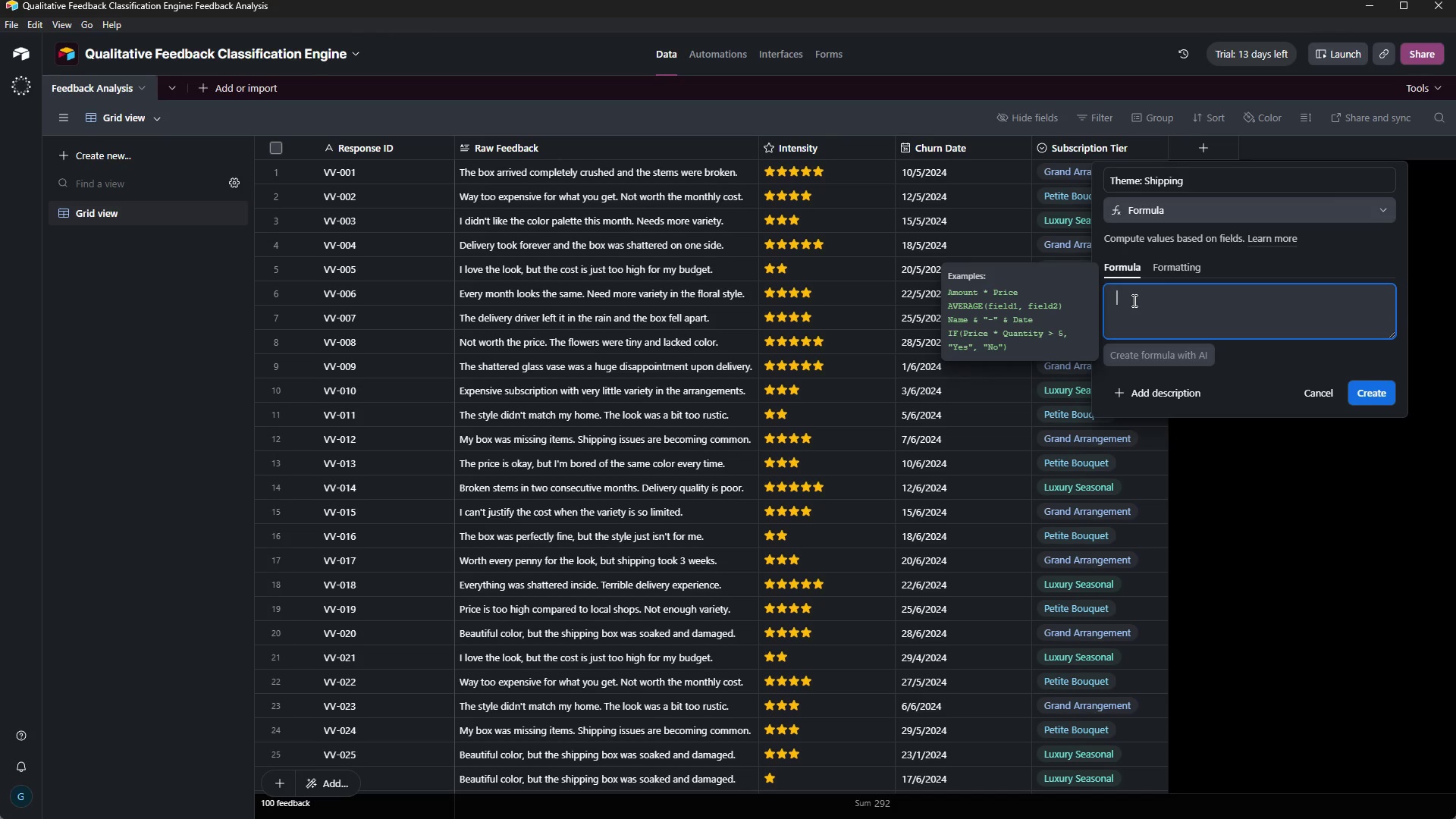 
type(IF()
 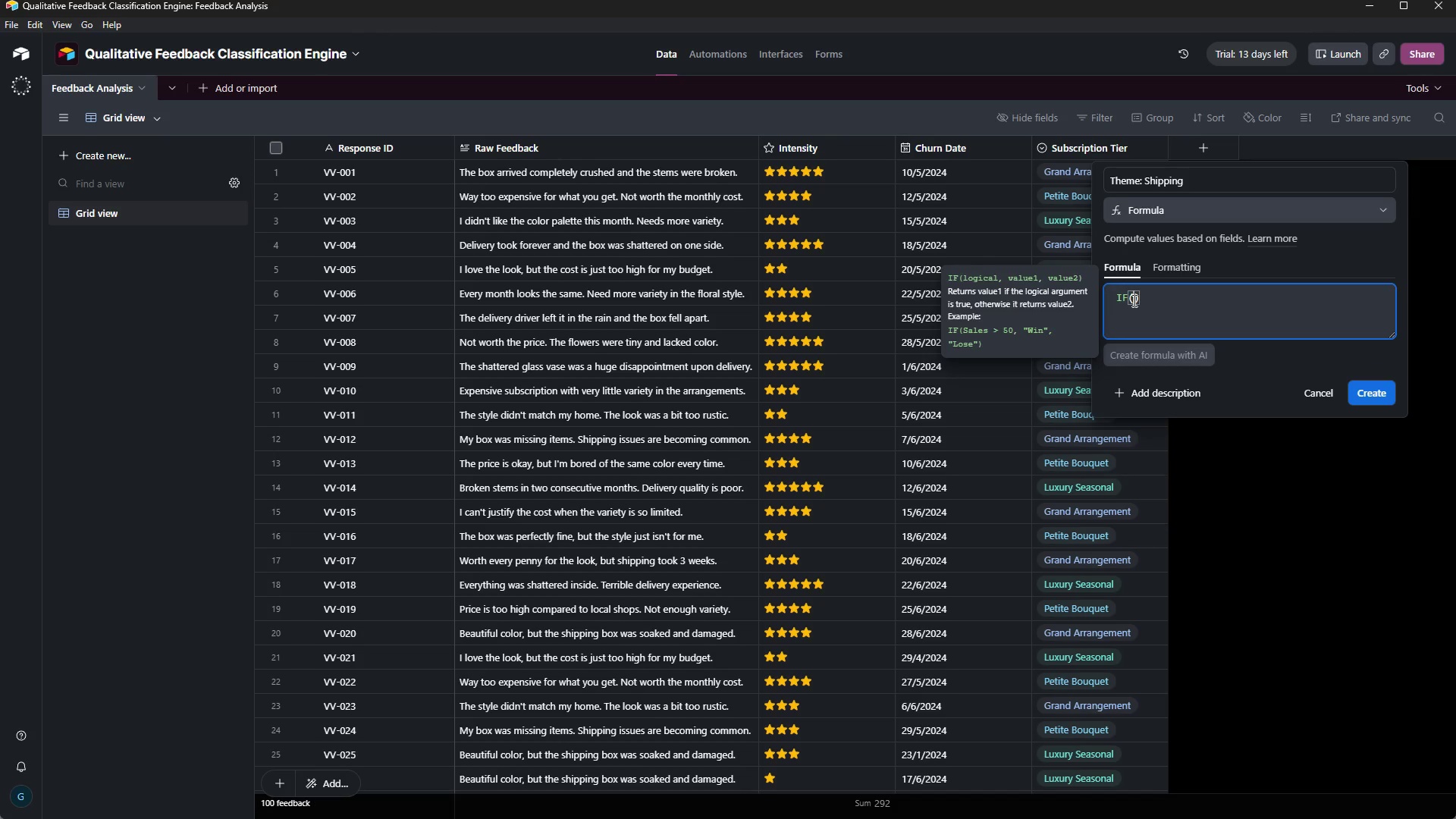 
wait(7.33)
 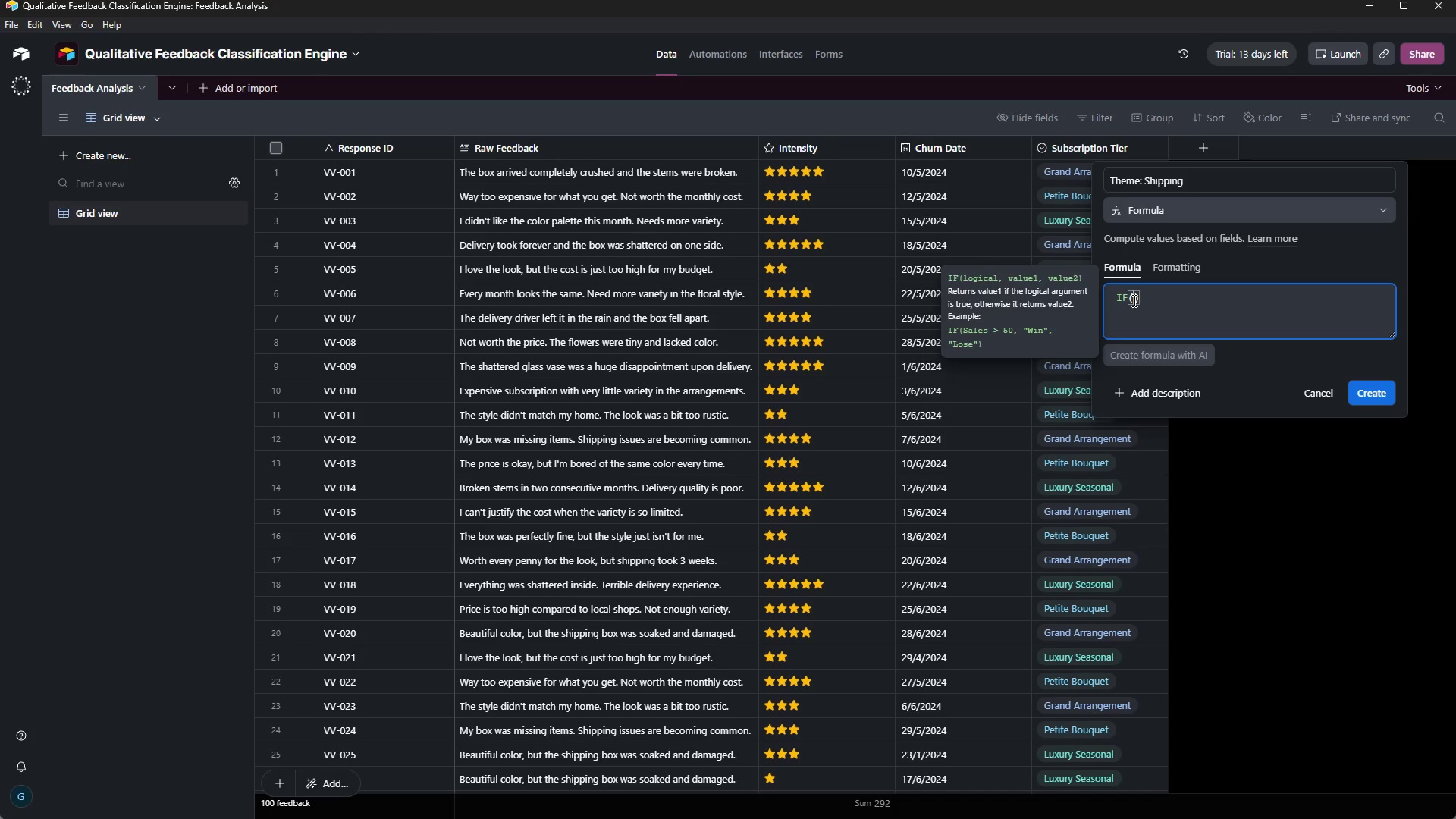 
type(or)
key(Backspace)
key(Backspace)
type(OR)
 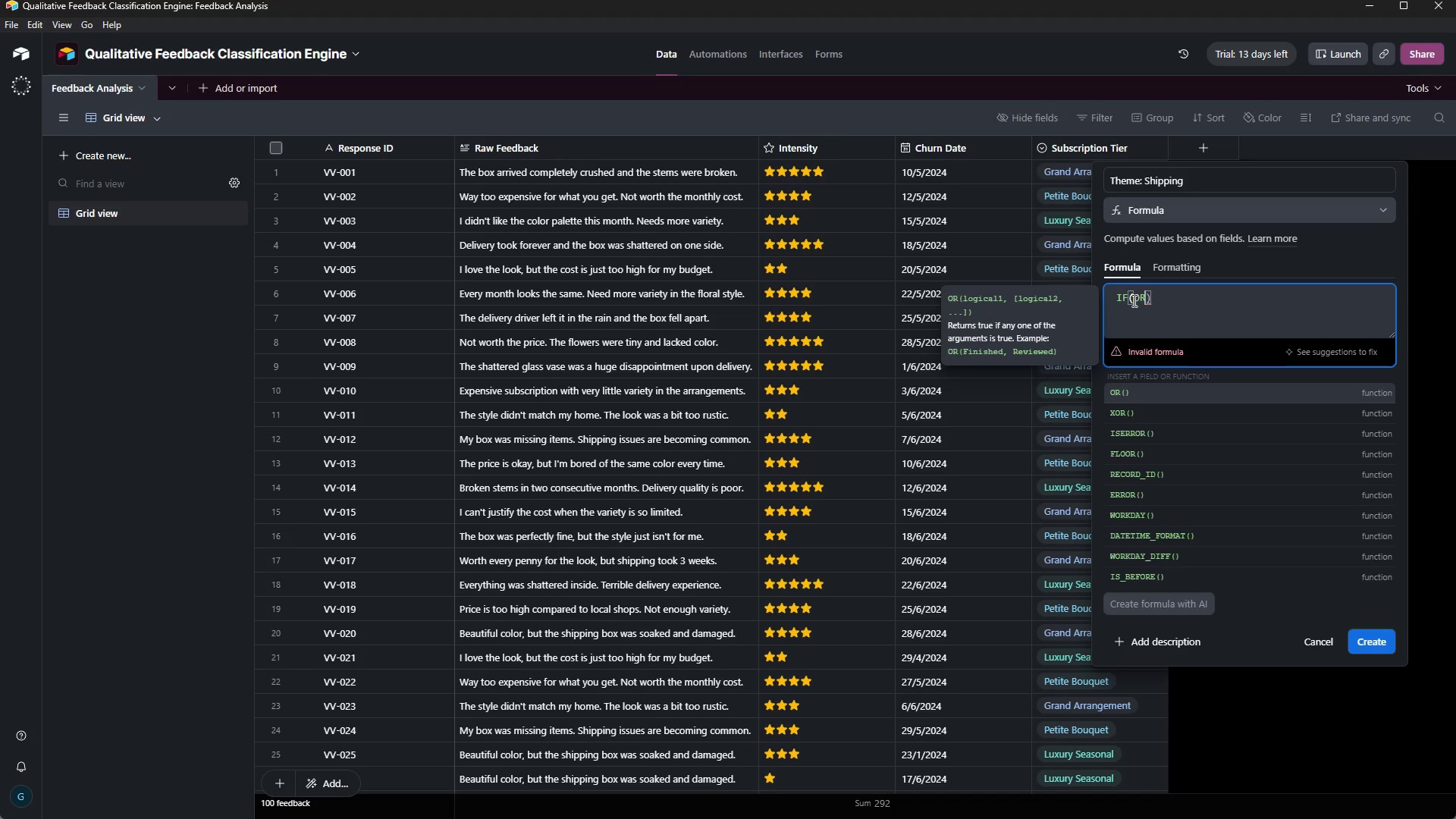 
key(Shift+9)
 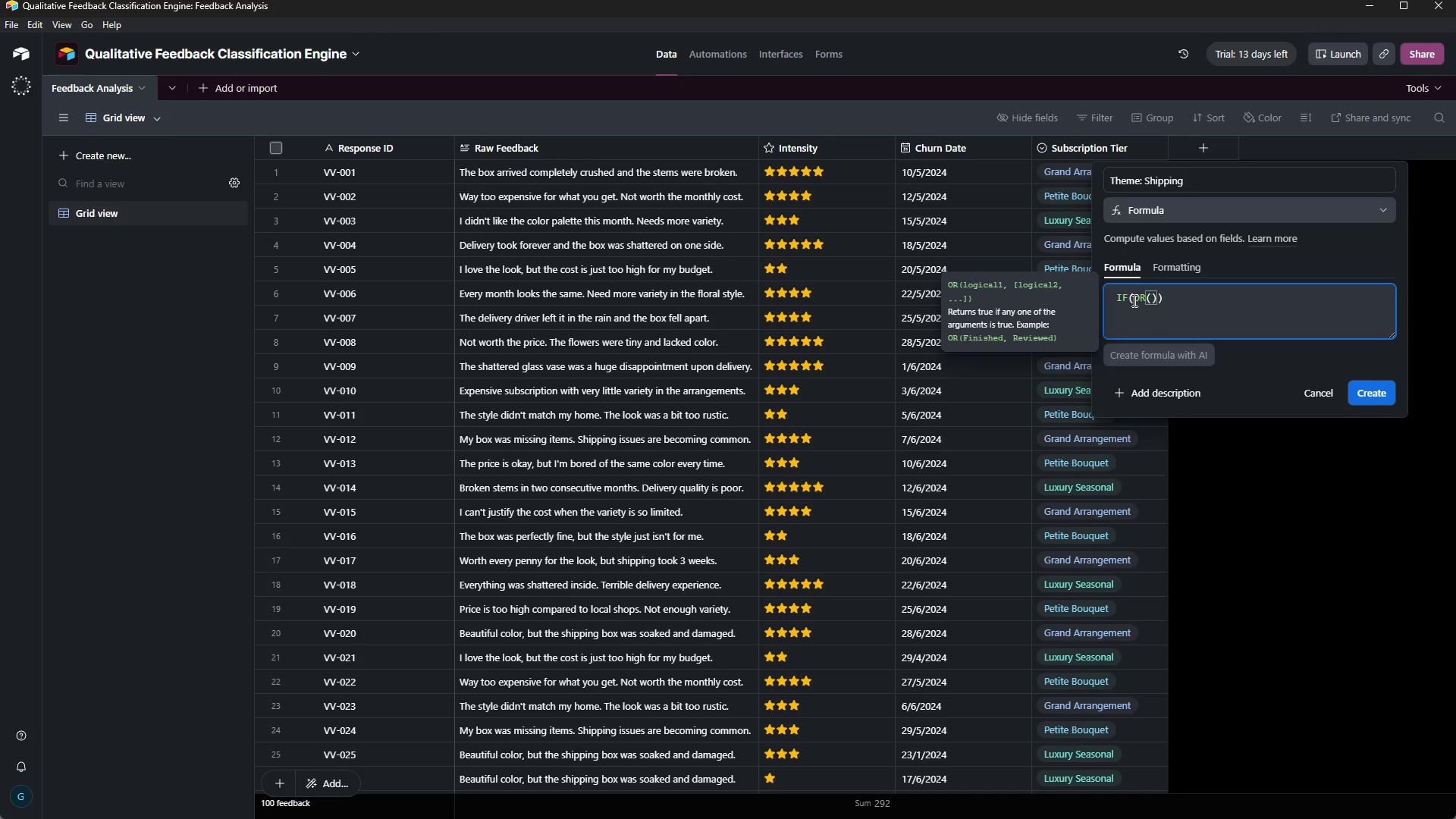 
type(FIND)
 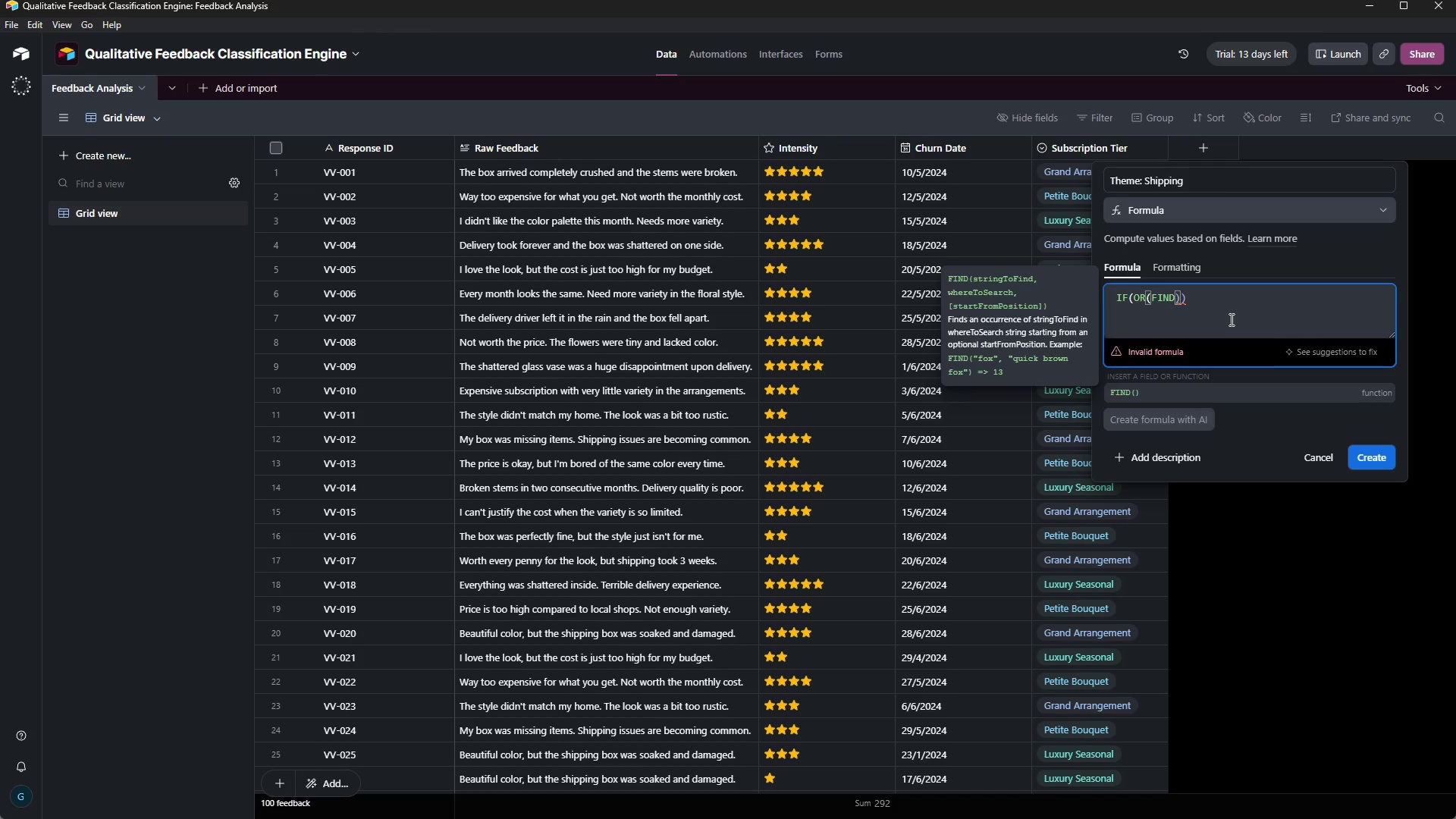 
wait(20.42)
 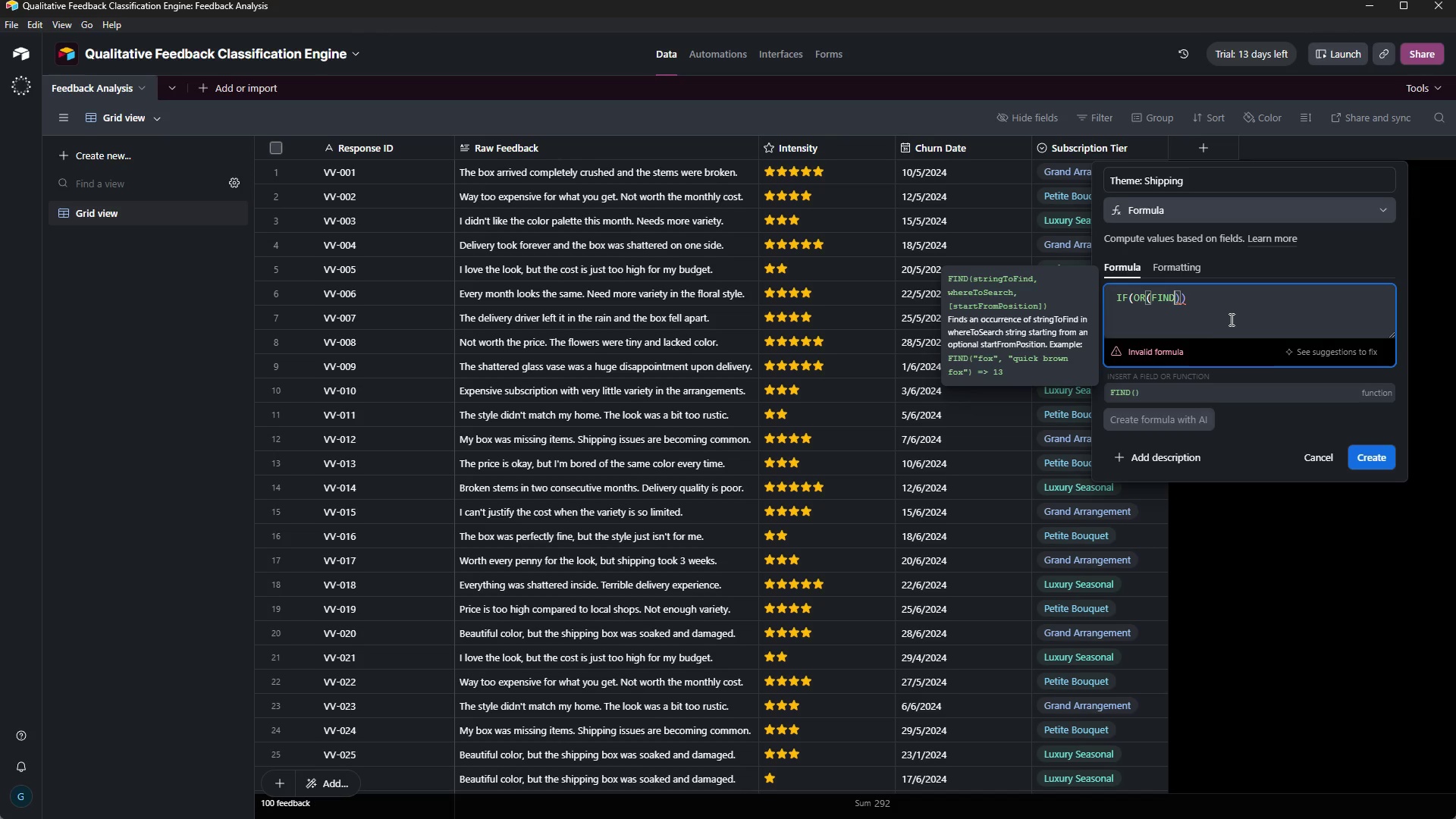 
key(Shift+9)
 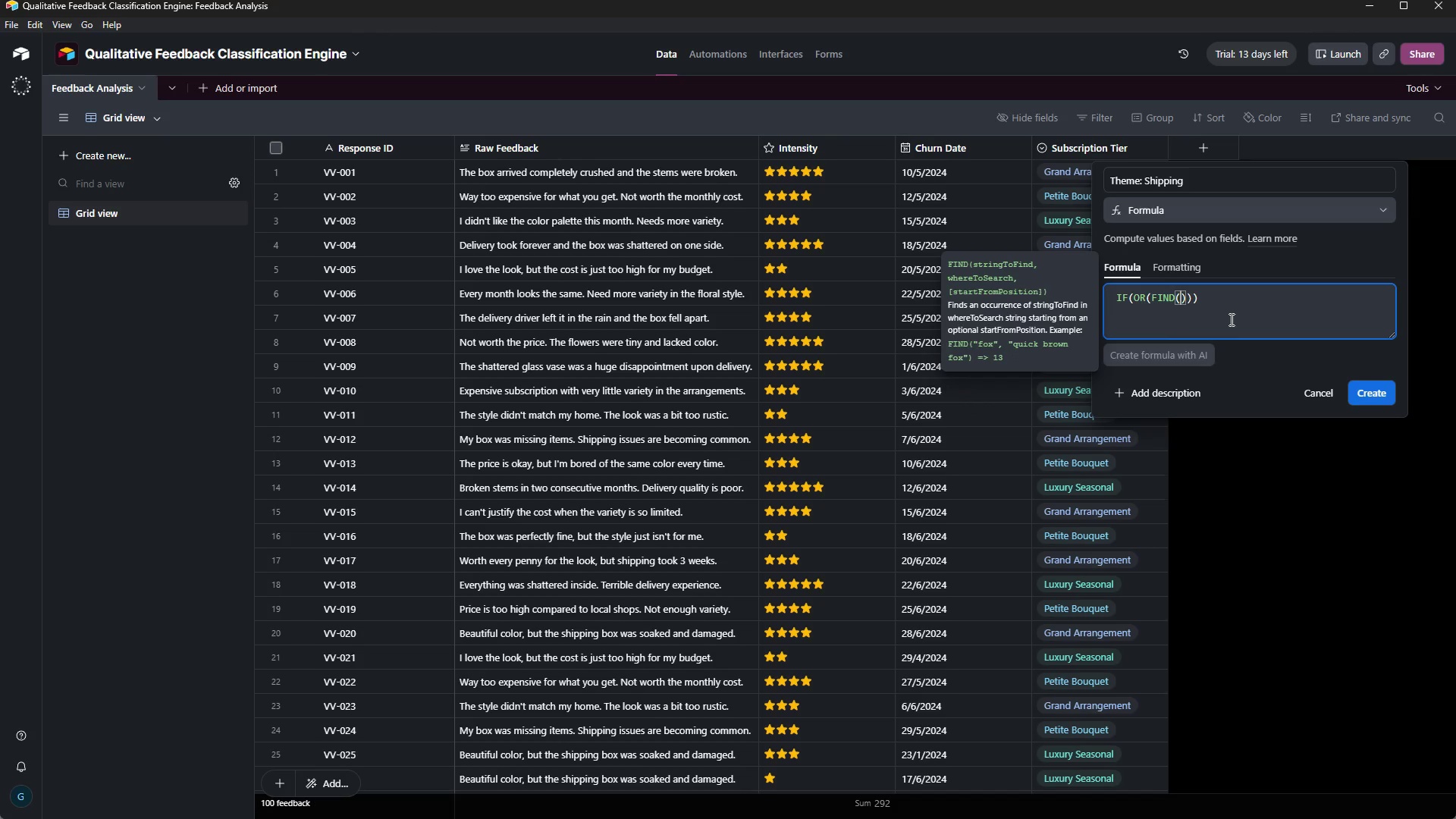 
wait(8.45)
 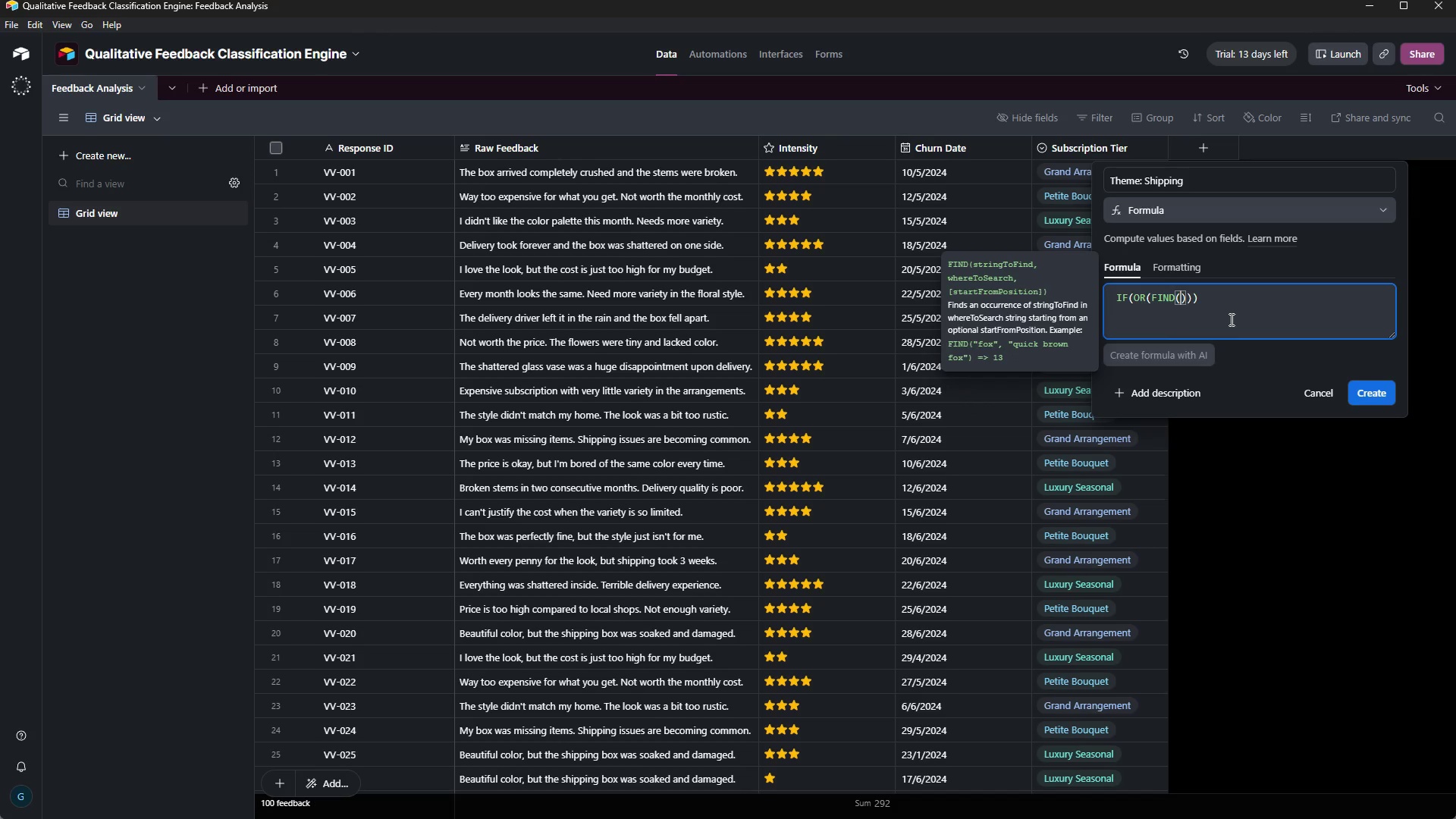 
type("B)
key(Backspace)
type(broken)
 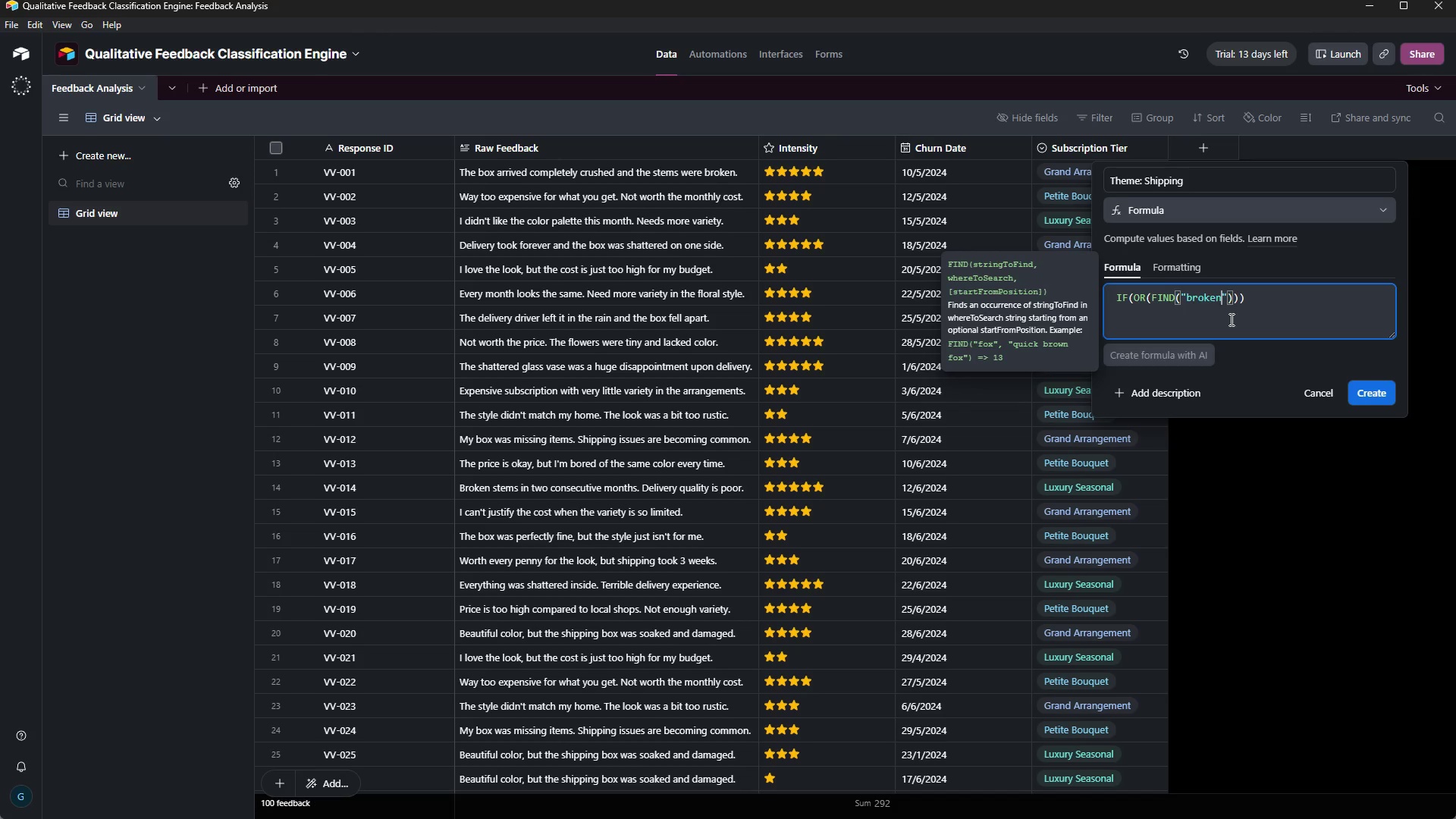 
wait(5.44)
 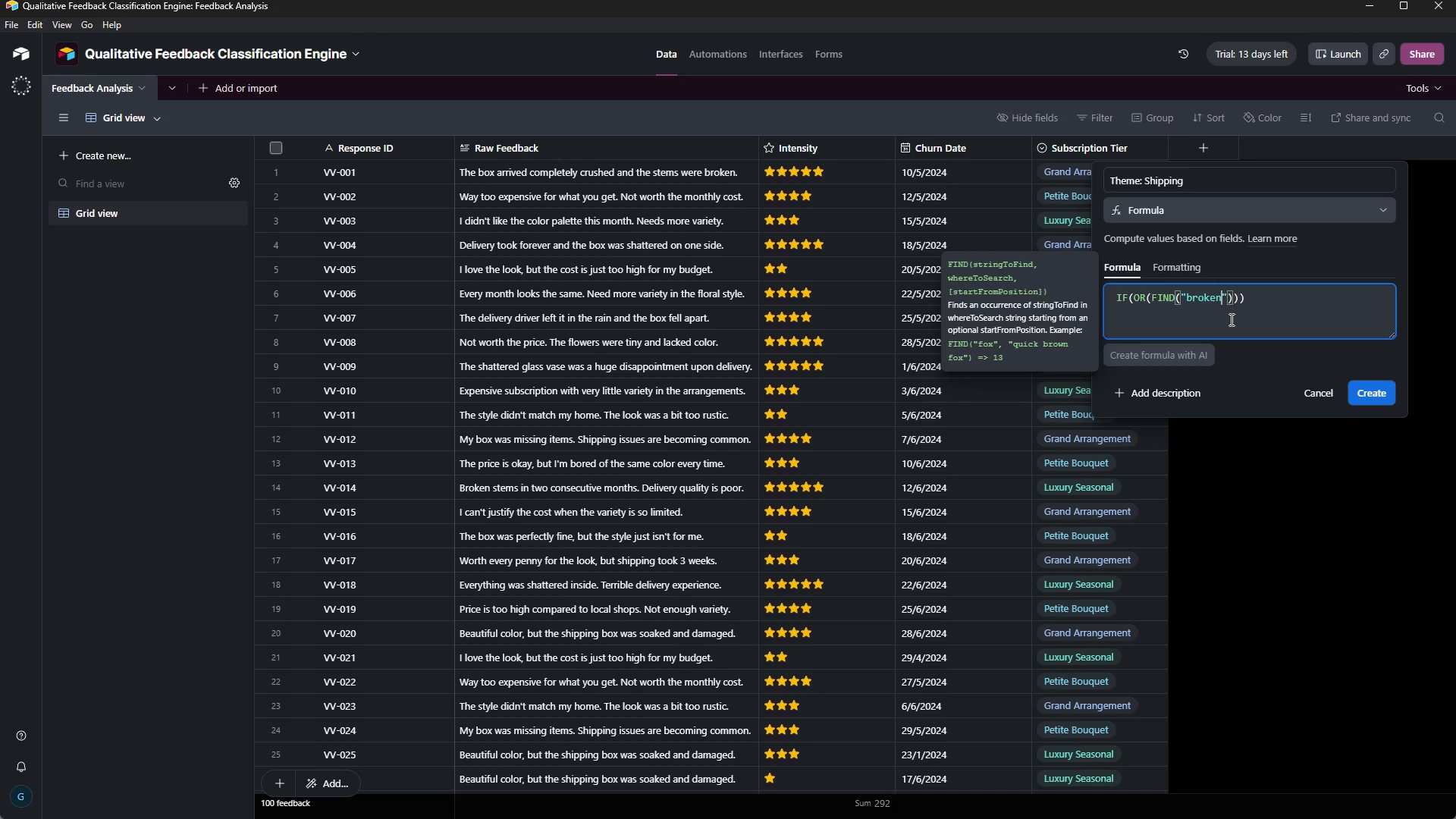 
key(ArrowRight)
 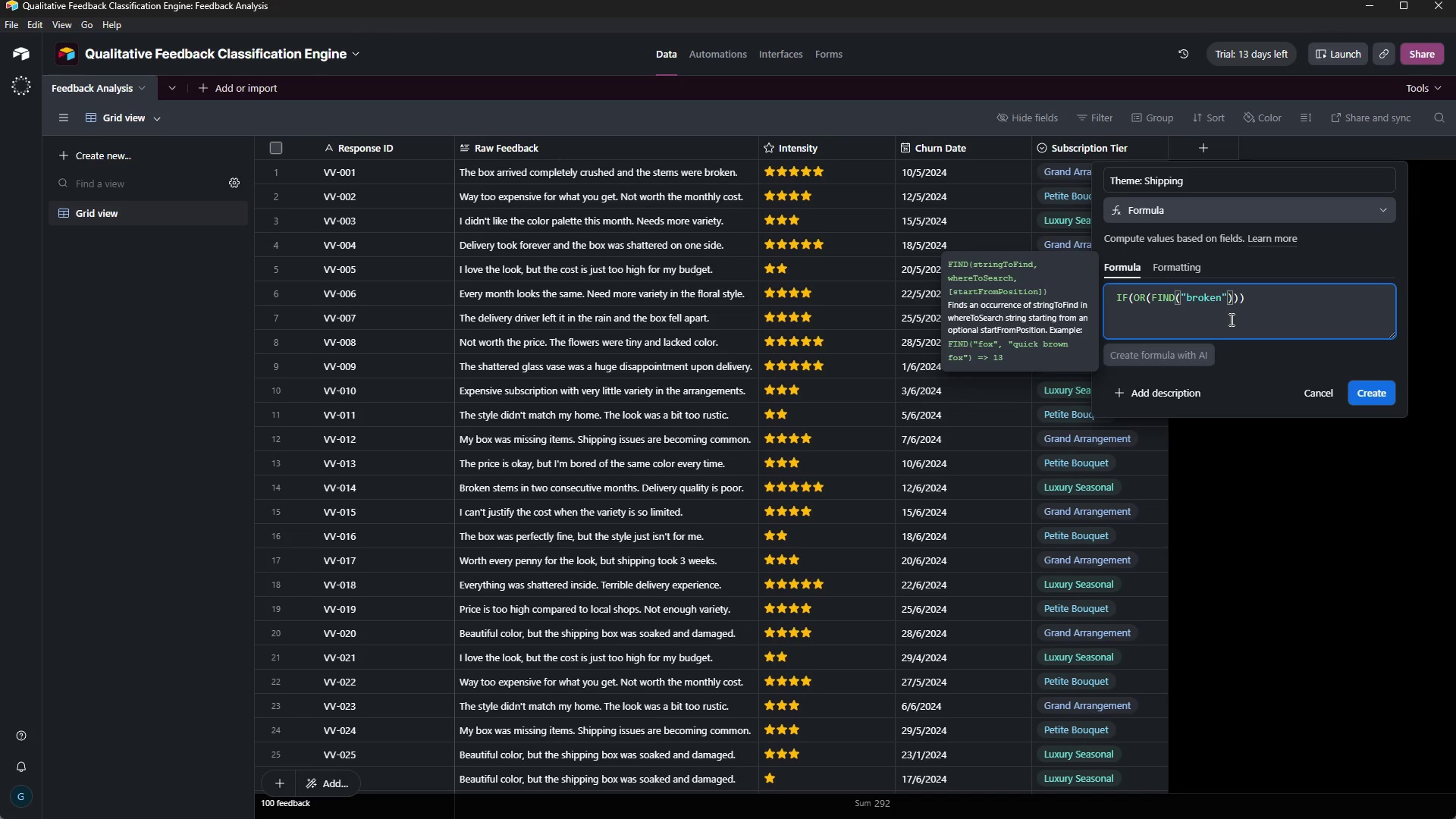 
type(,LOWER)
 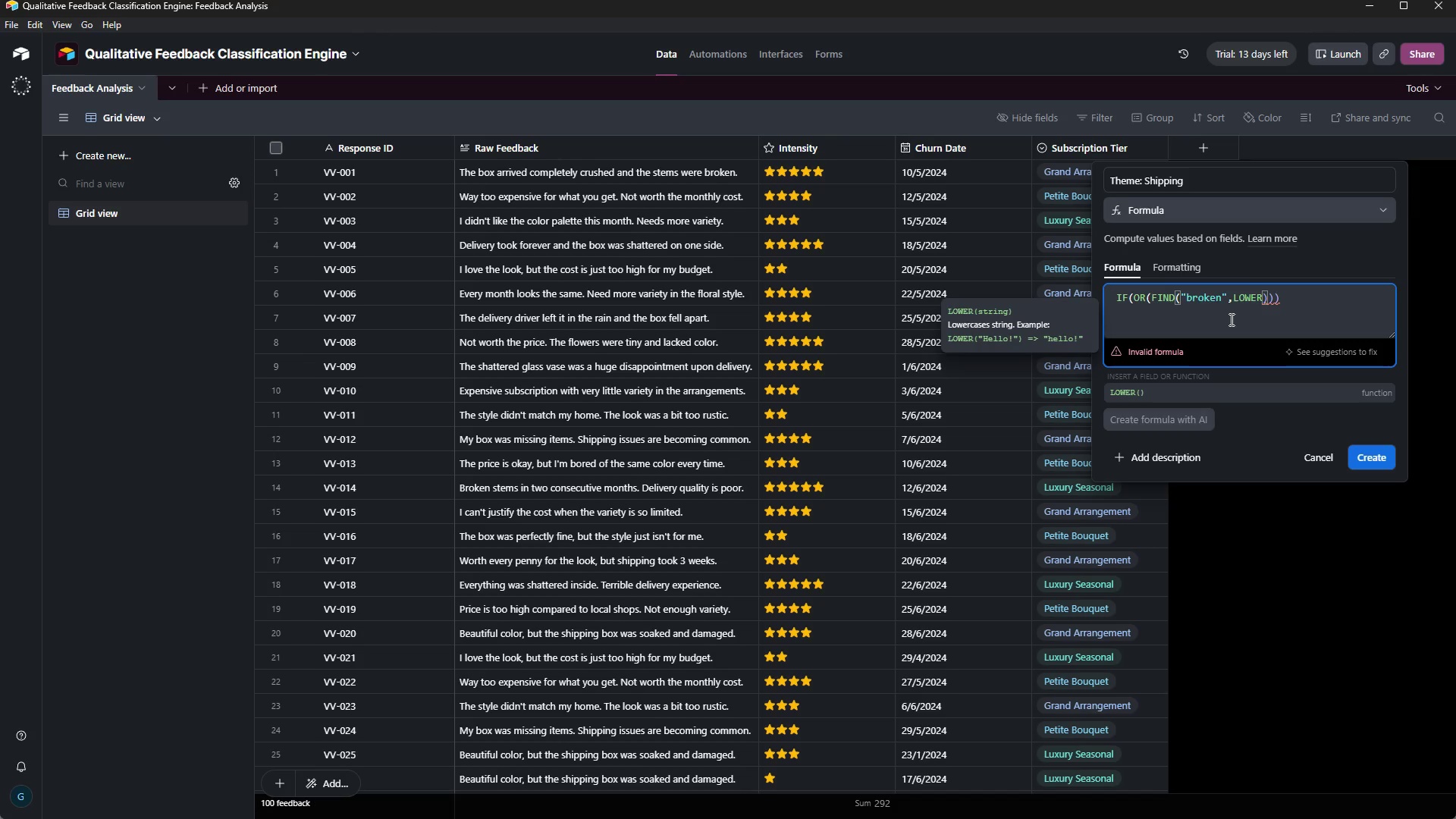 
wait(23.61)
 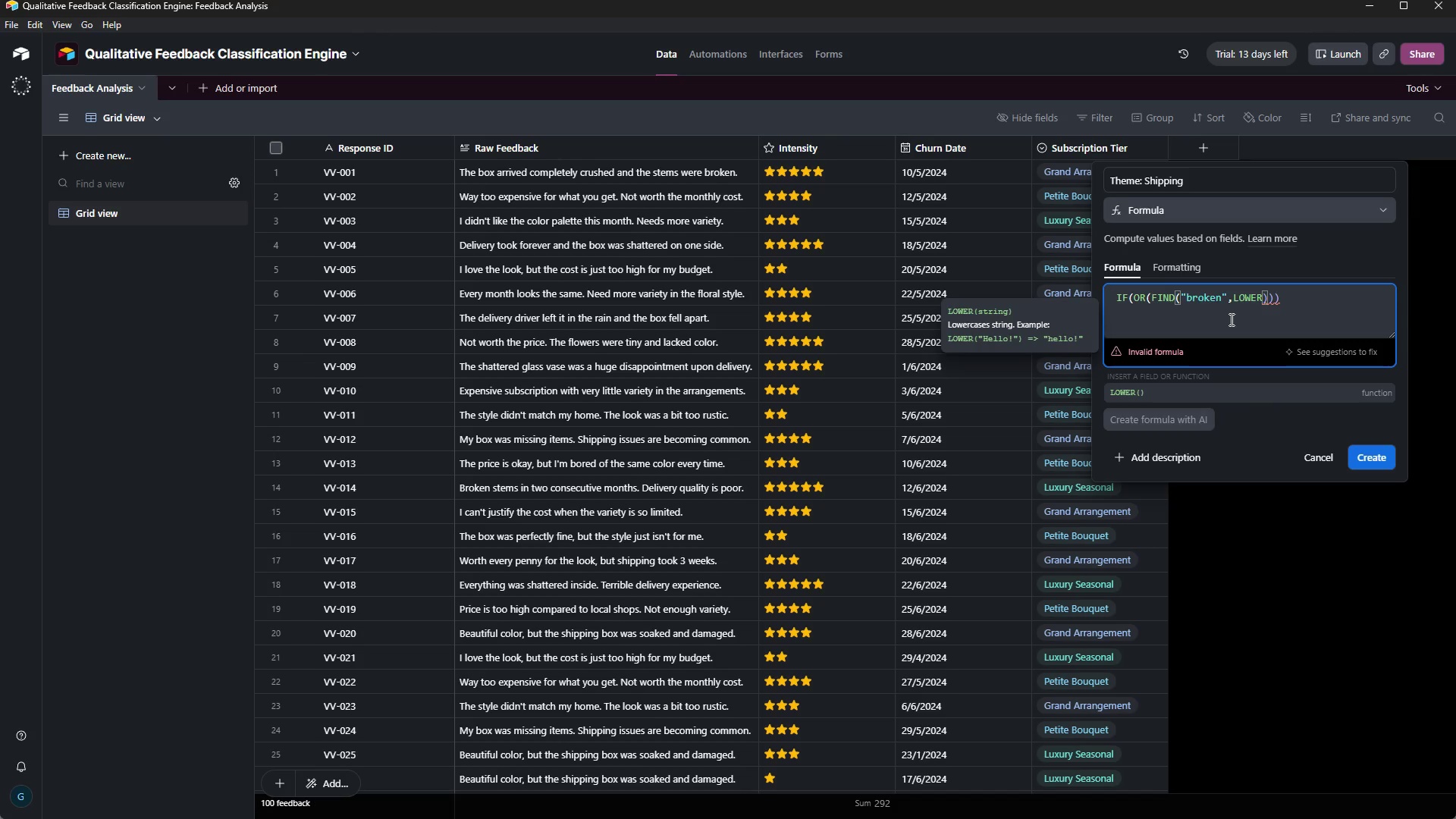 
key(Shift+9)
 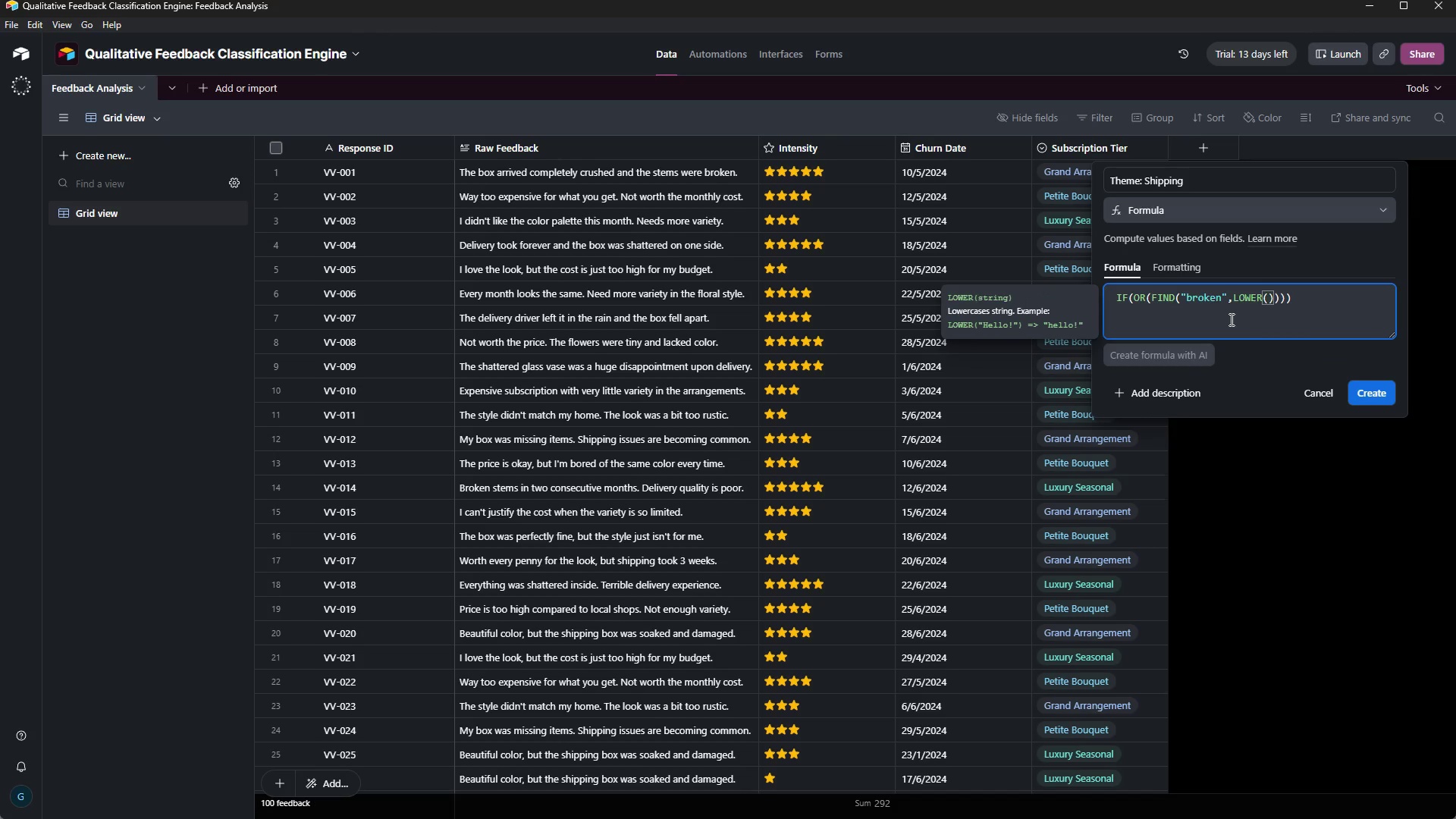 
key(Shift+BracketLeft)
 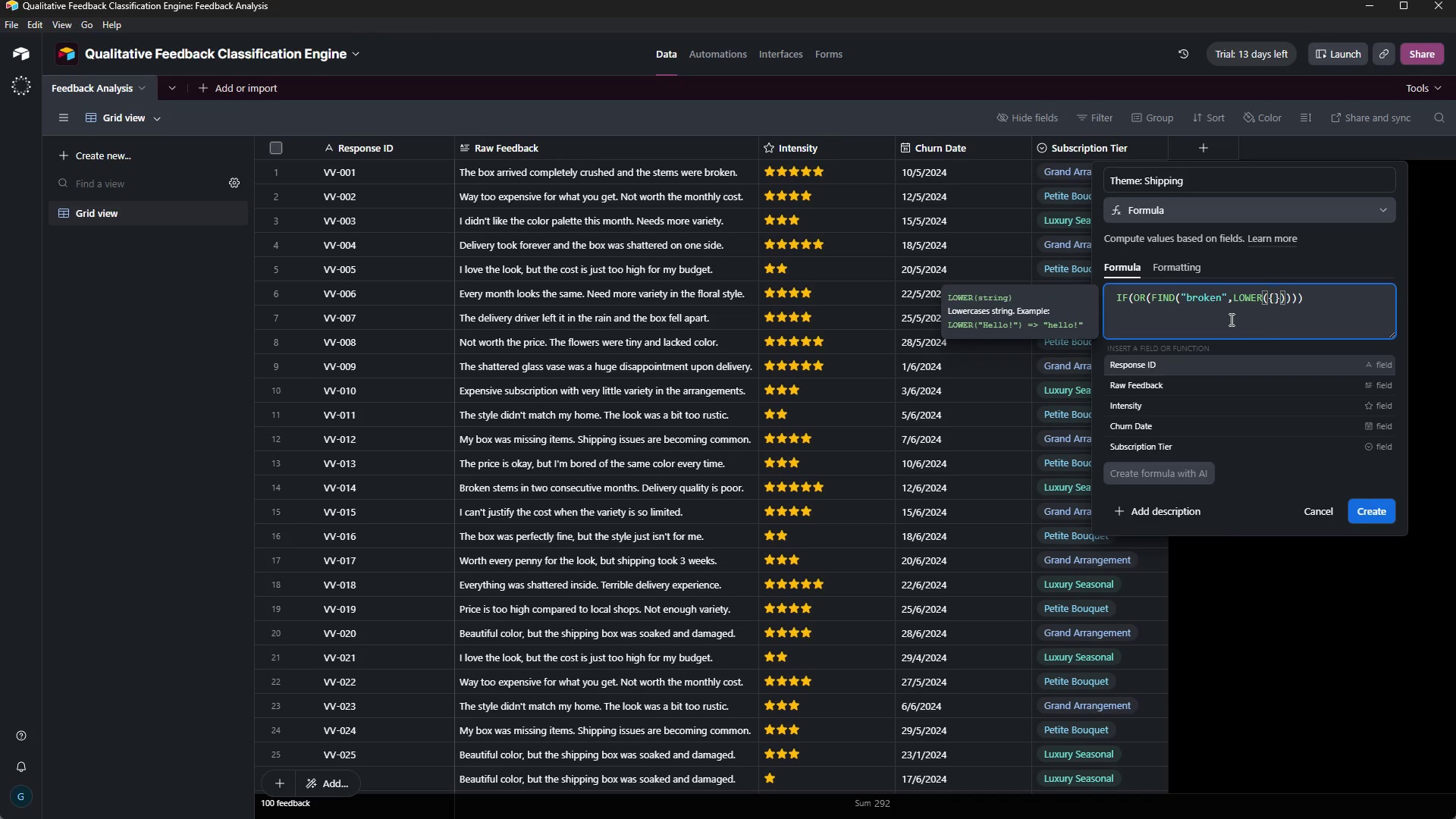 
type(RAW)
key(Backspace)
key(Backspace)
type(aw Fdback)
 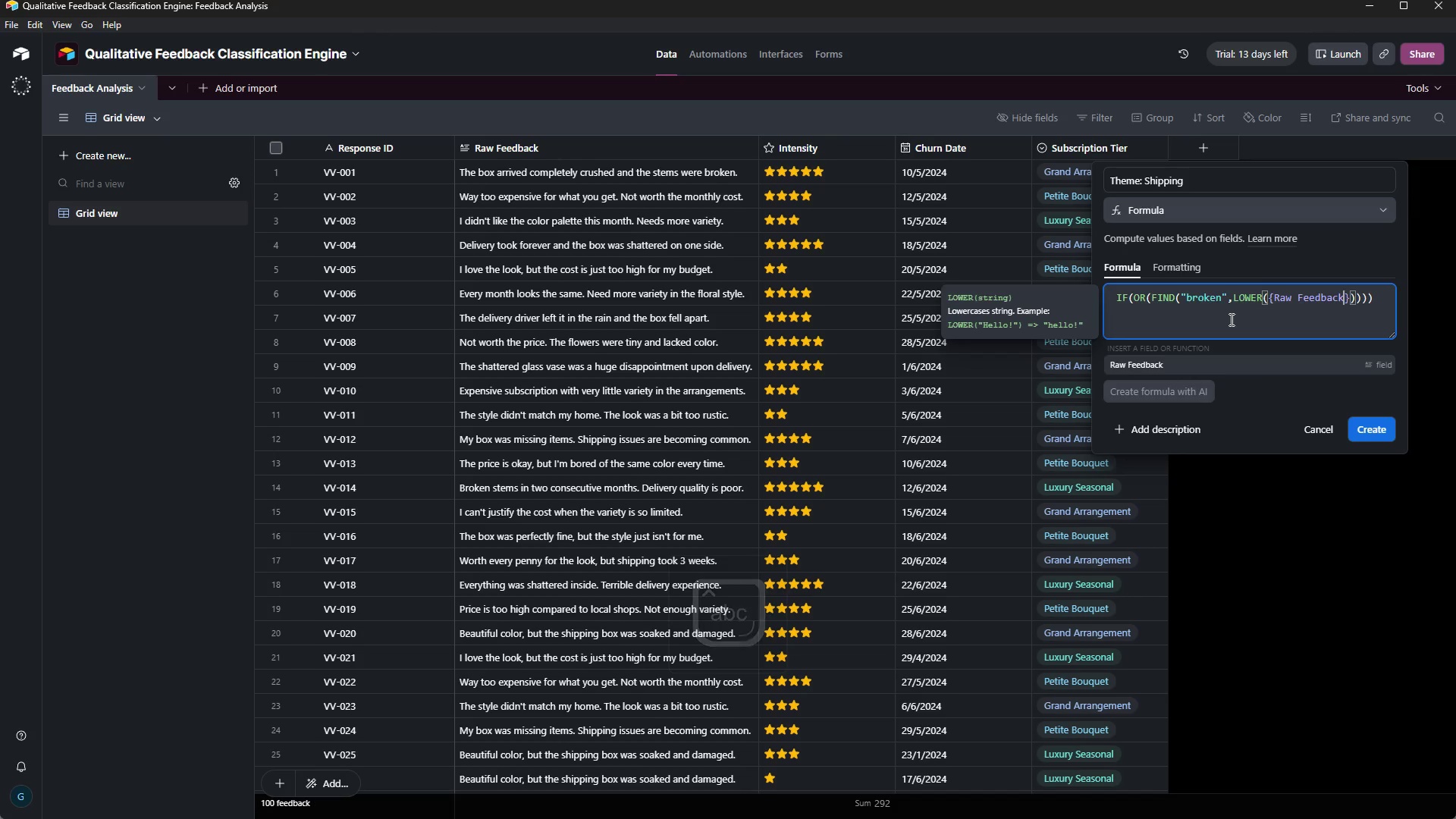 
hold_key(key=E, duration=0.33)
 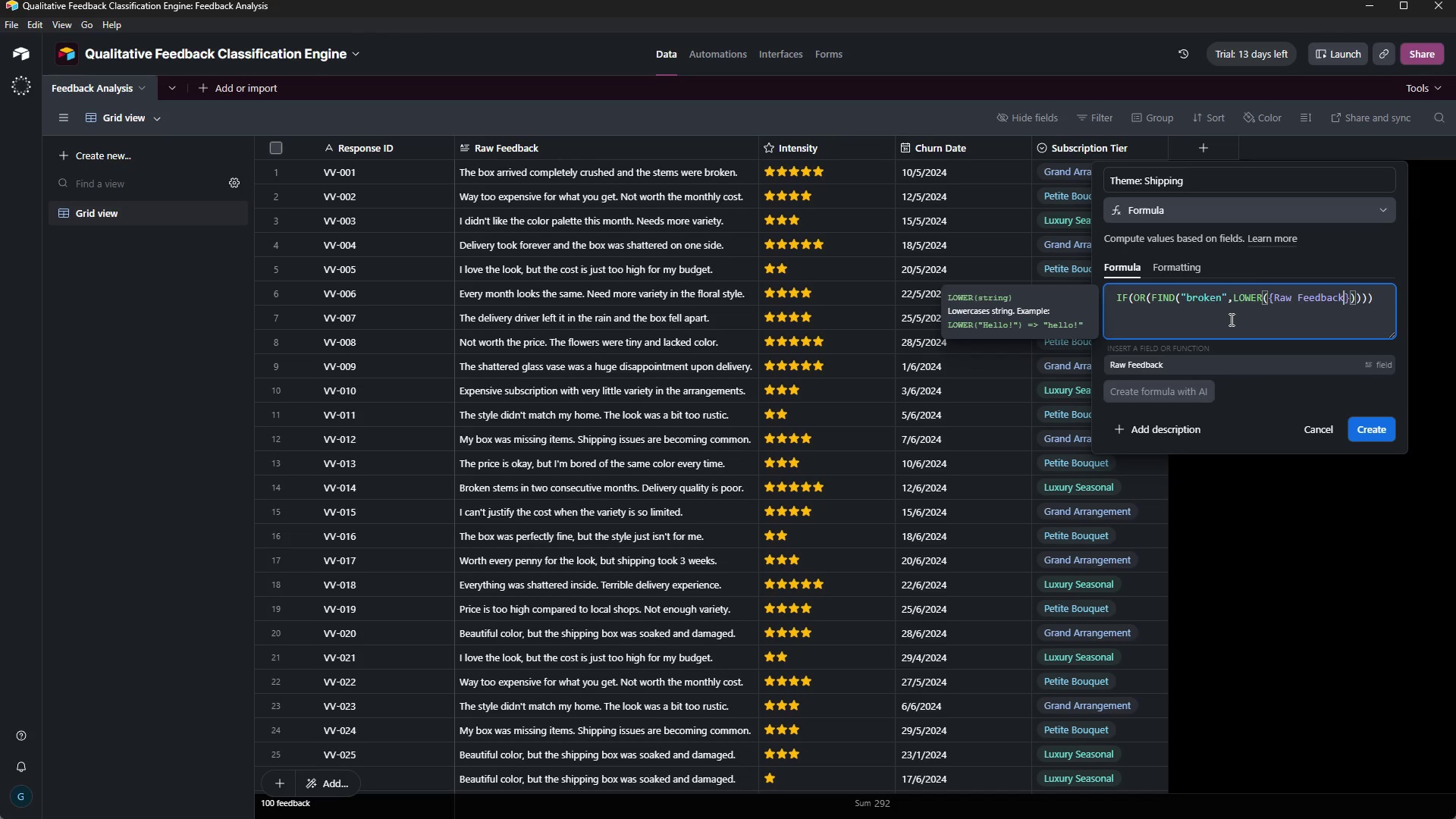 
wait(6.02)
 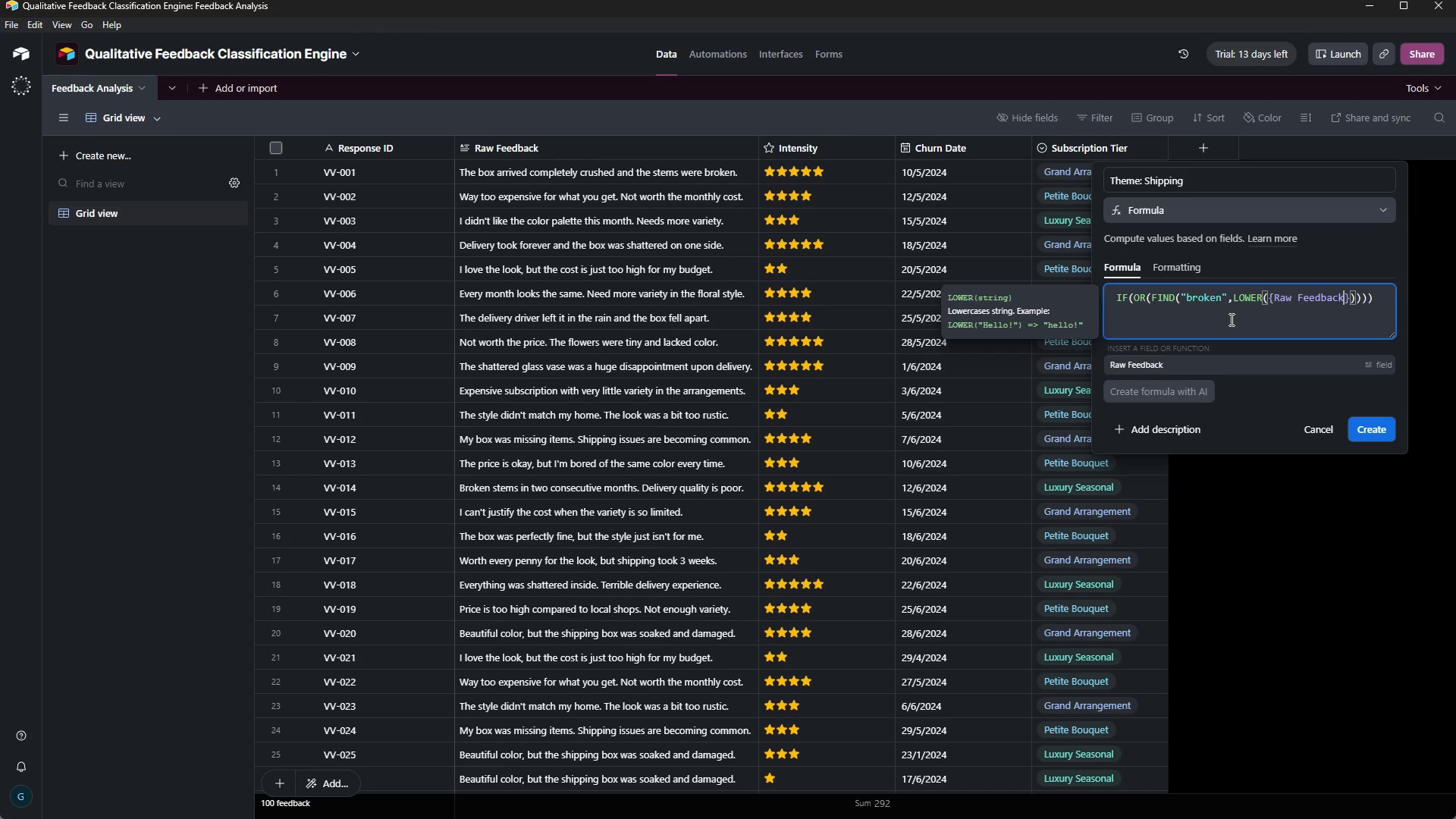 
key(ArrowRight)
 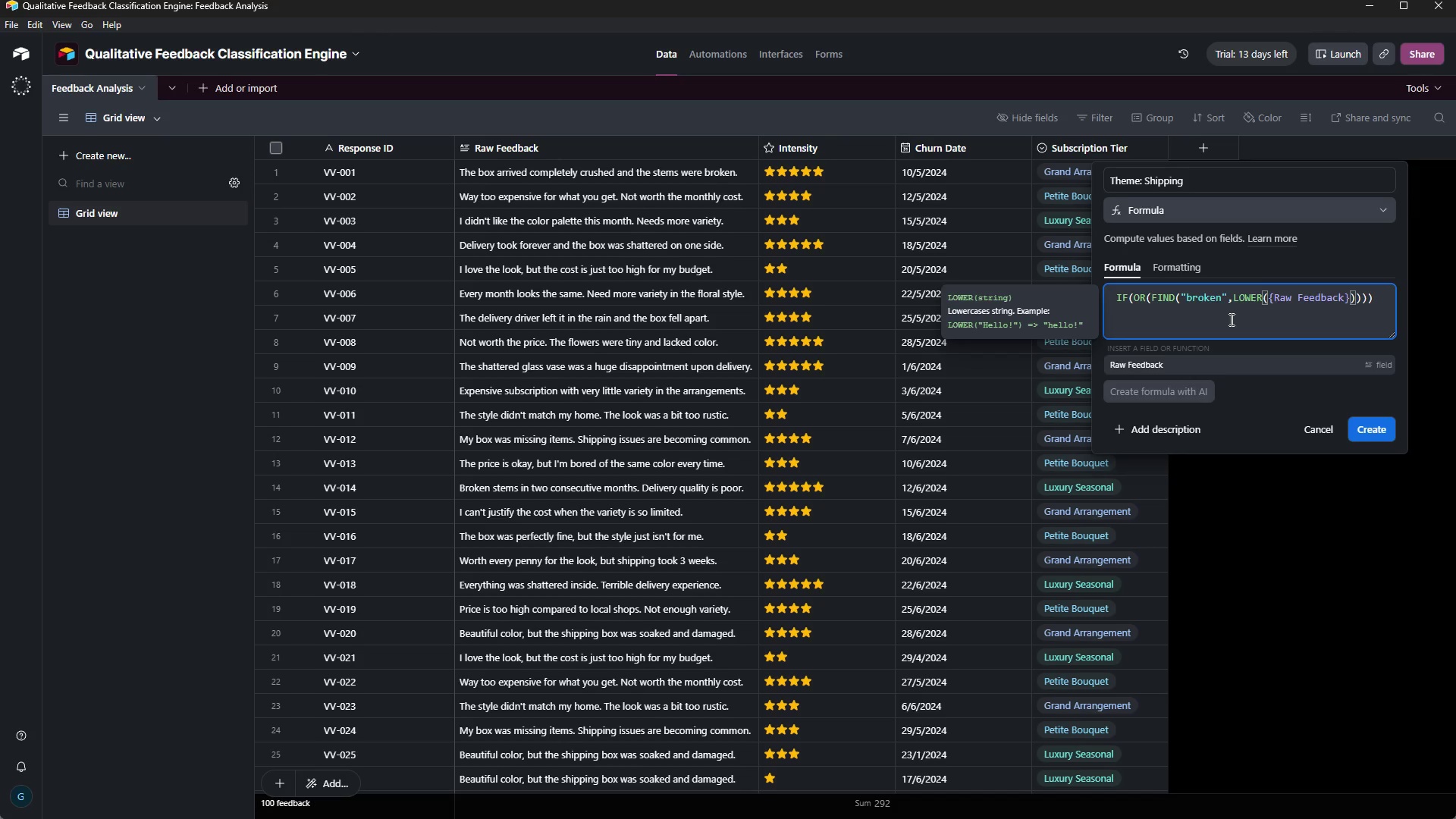 
wait(13.66)
 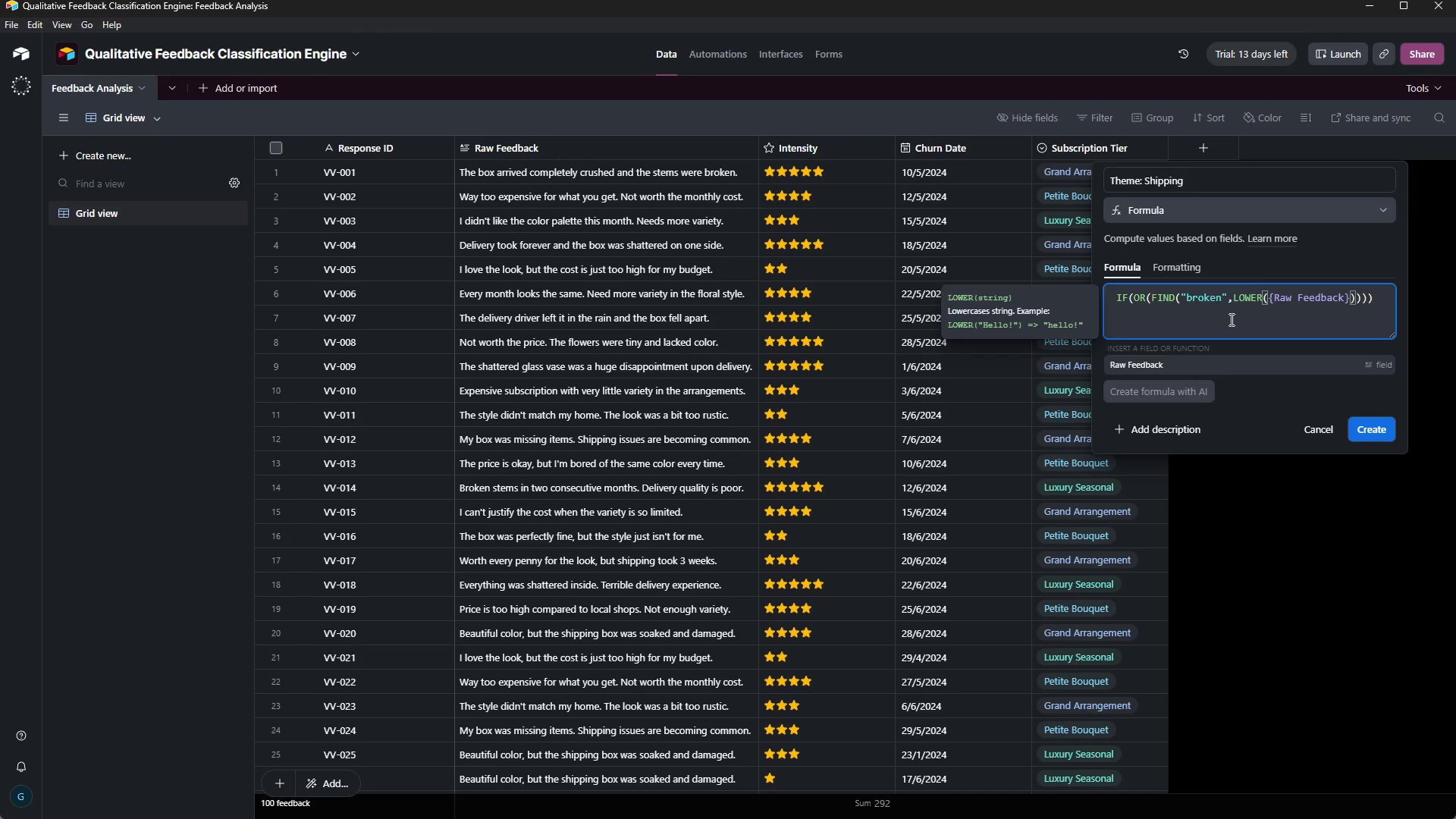 
key(ArrowRight)
 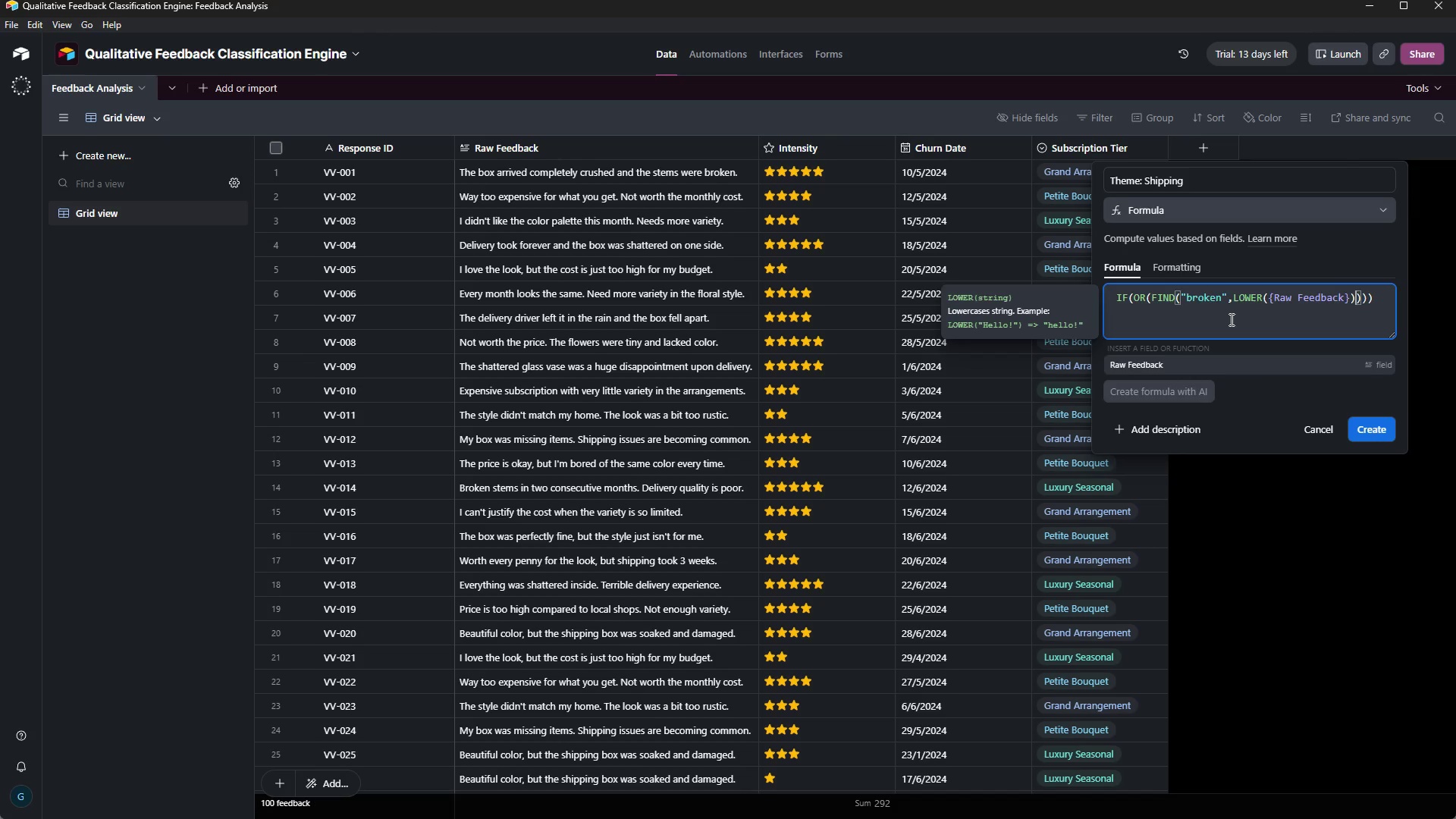 
key(ArrowRight)
 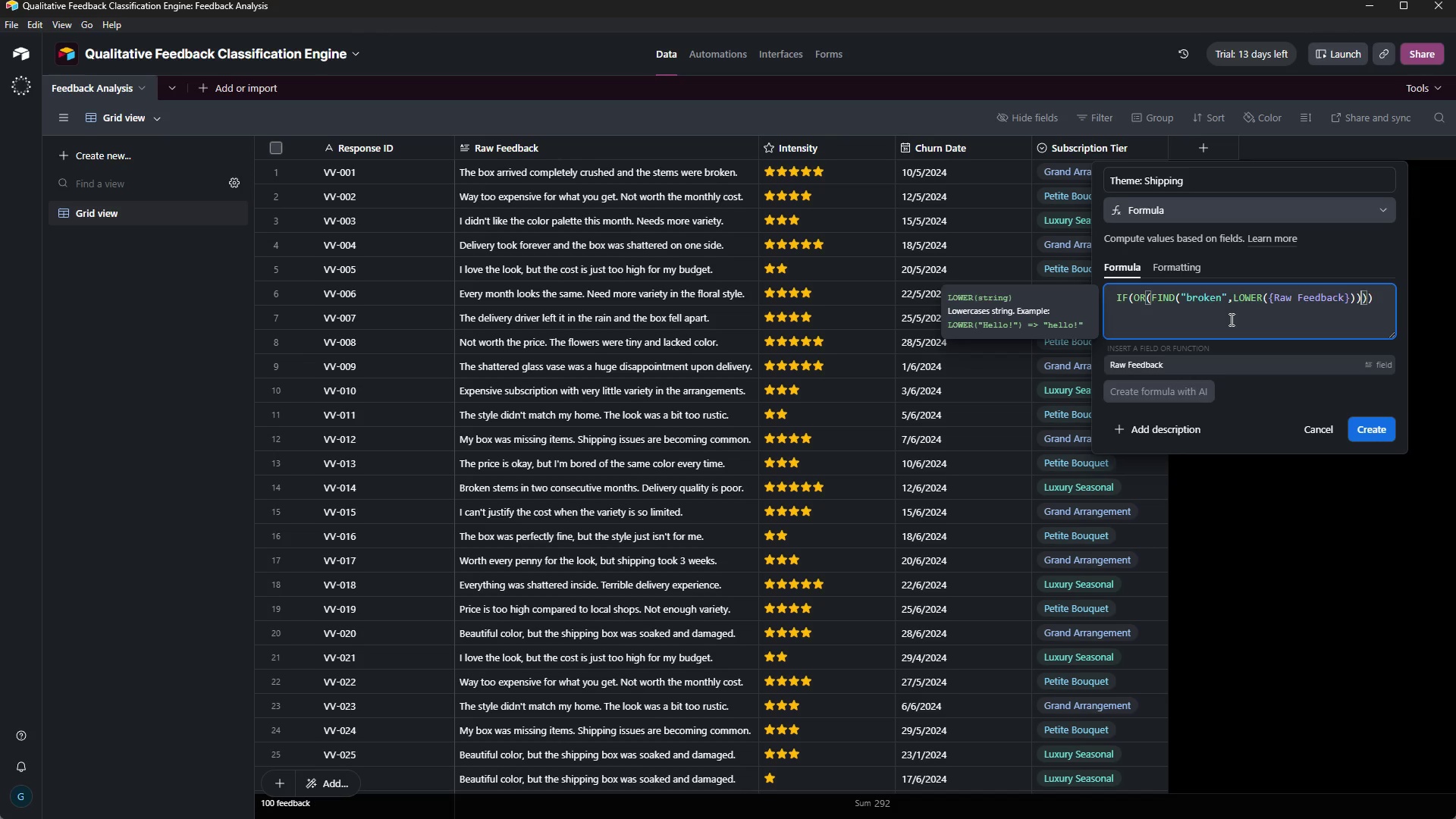 
key(ArrowRight)
 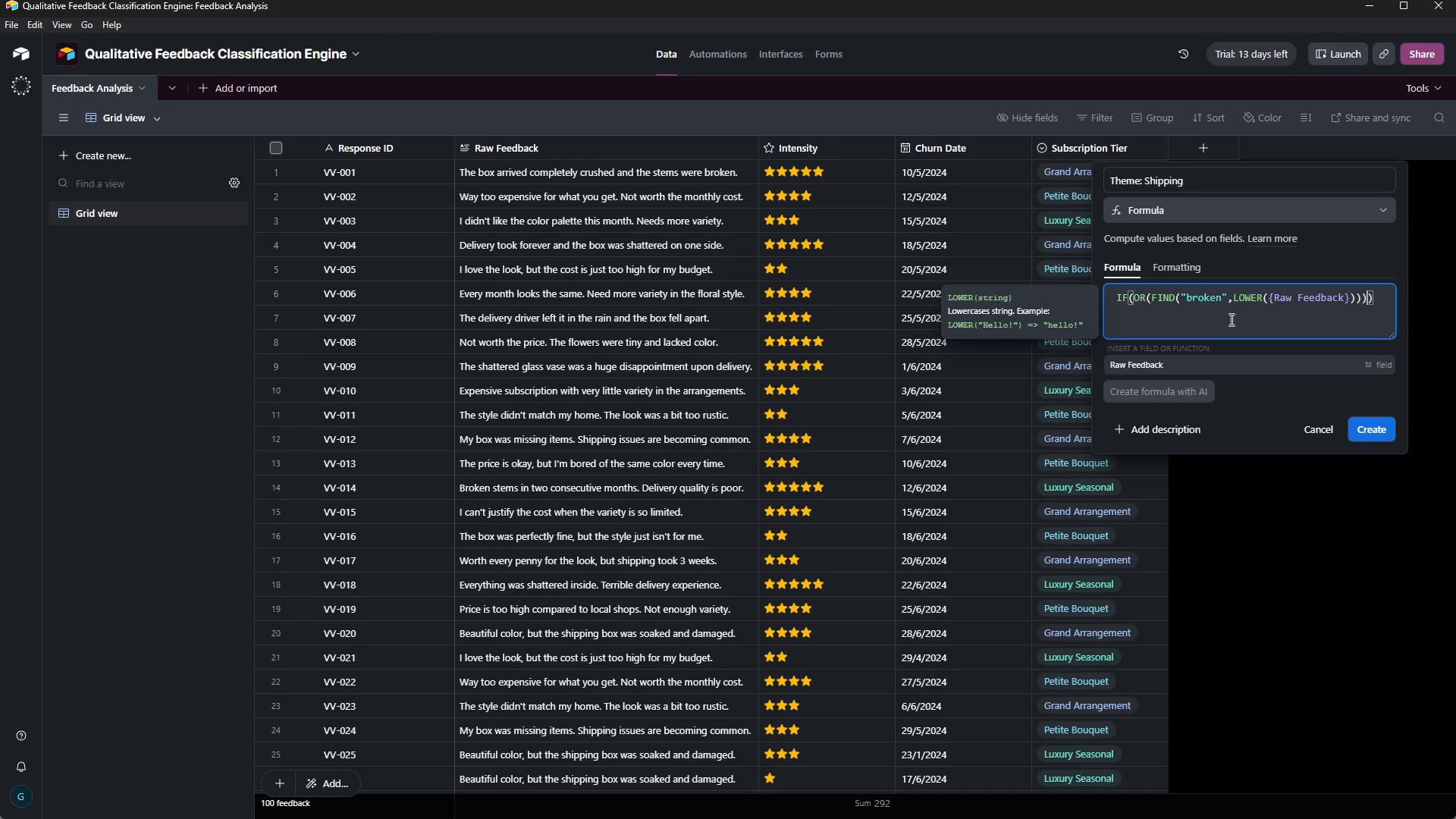 
key(ArrowRight)
 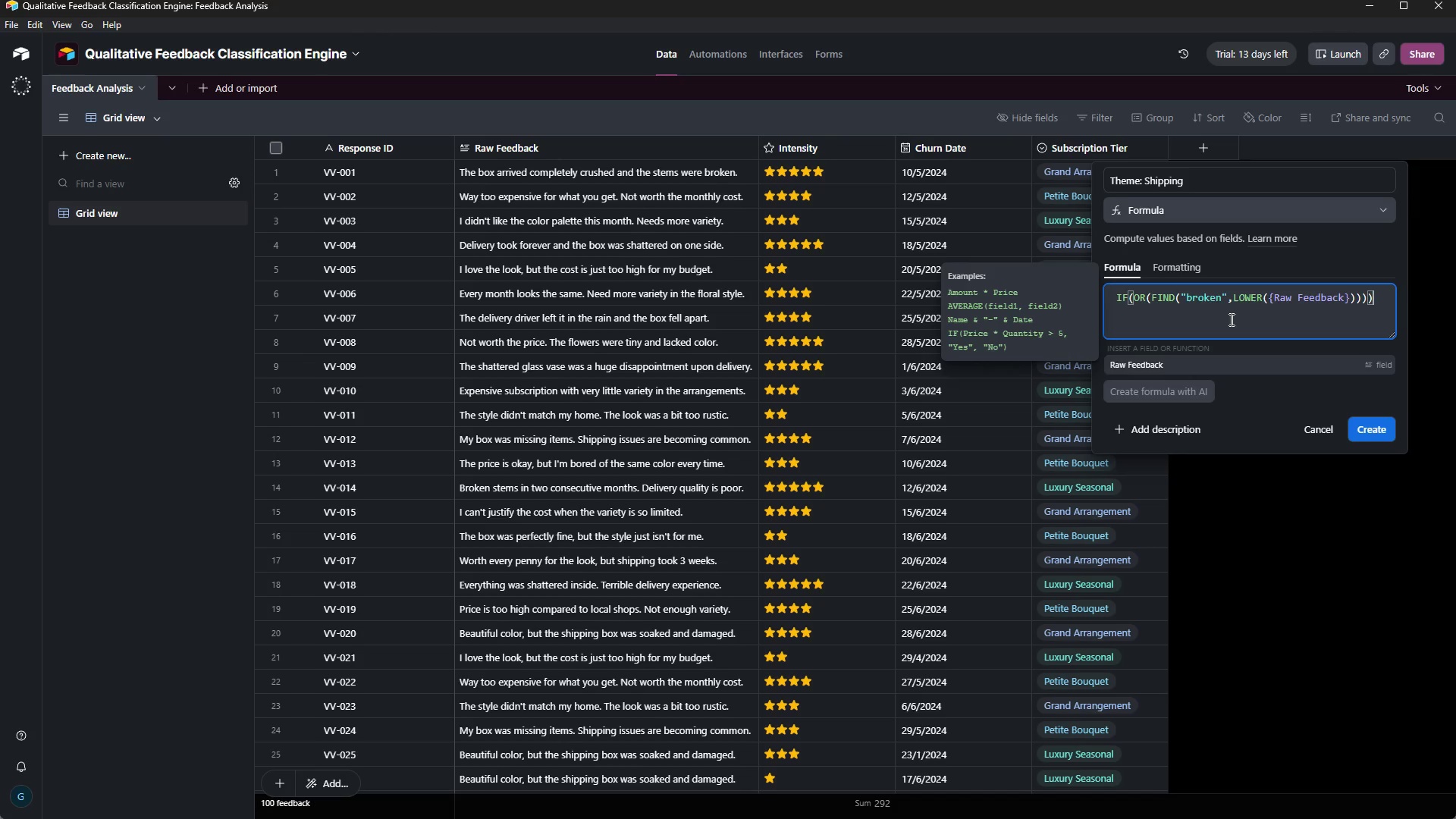 
key(Backspace)
 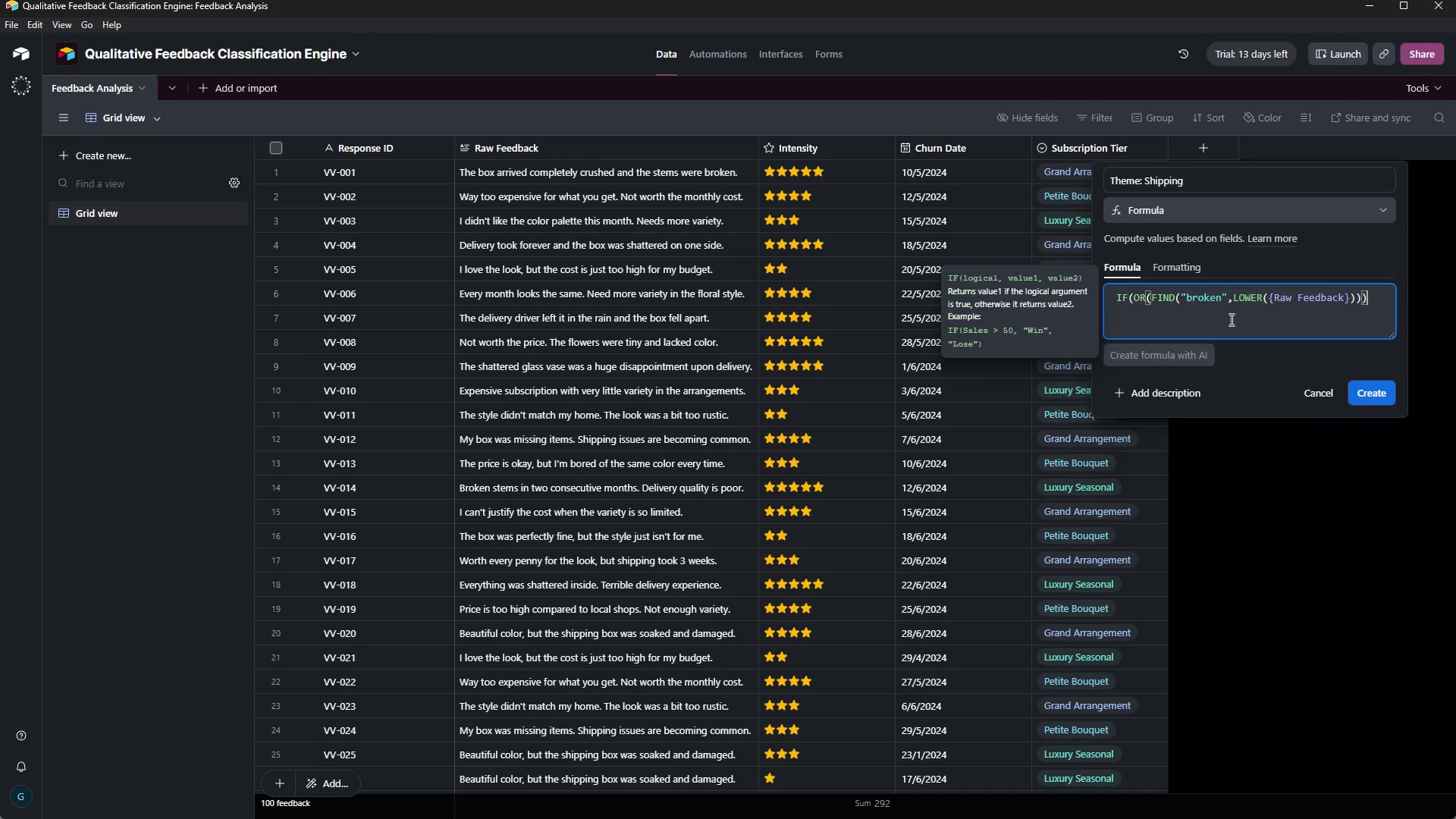 
key(Backspace)
 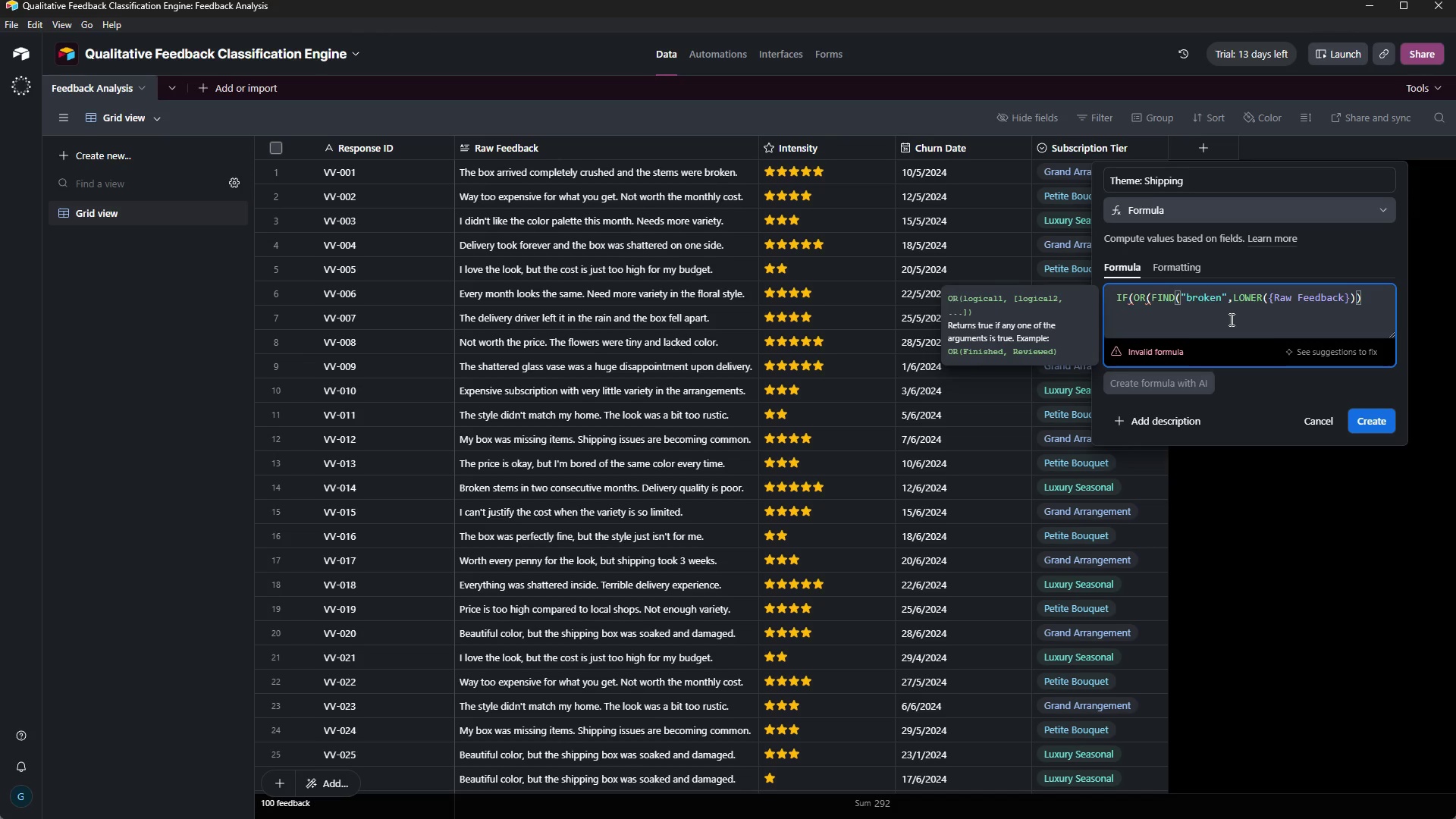 
wait(5.11)
 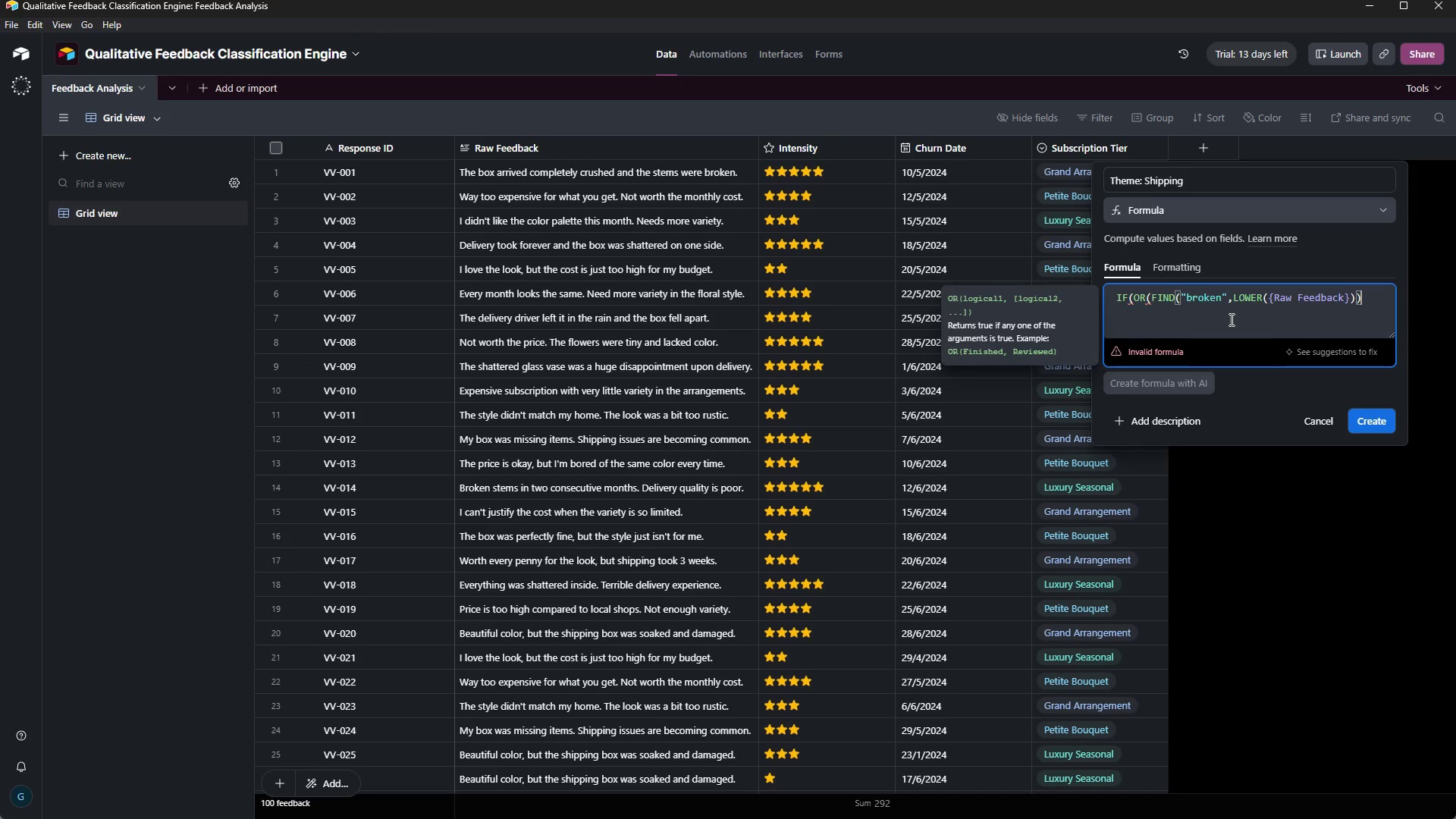 
type(,FID)
 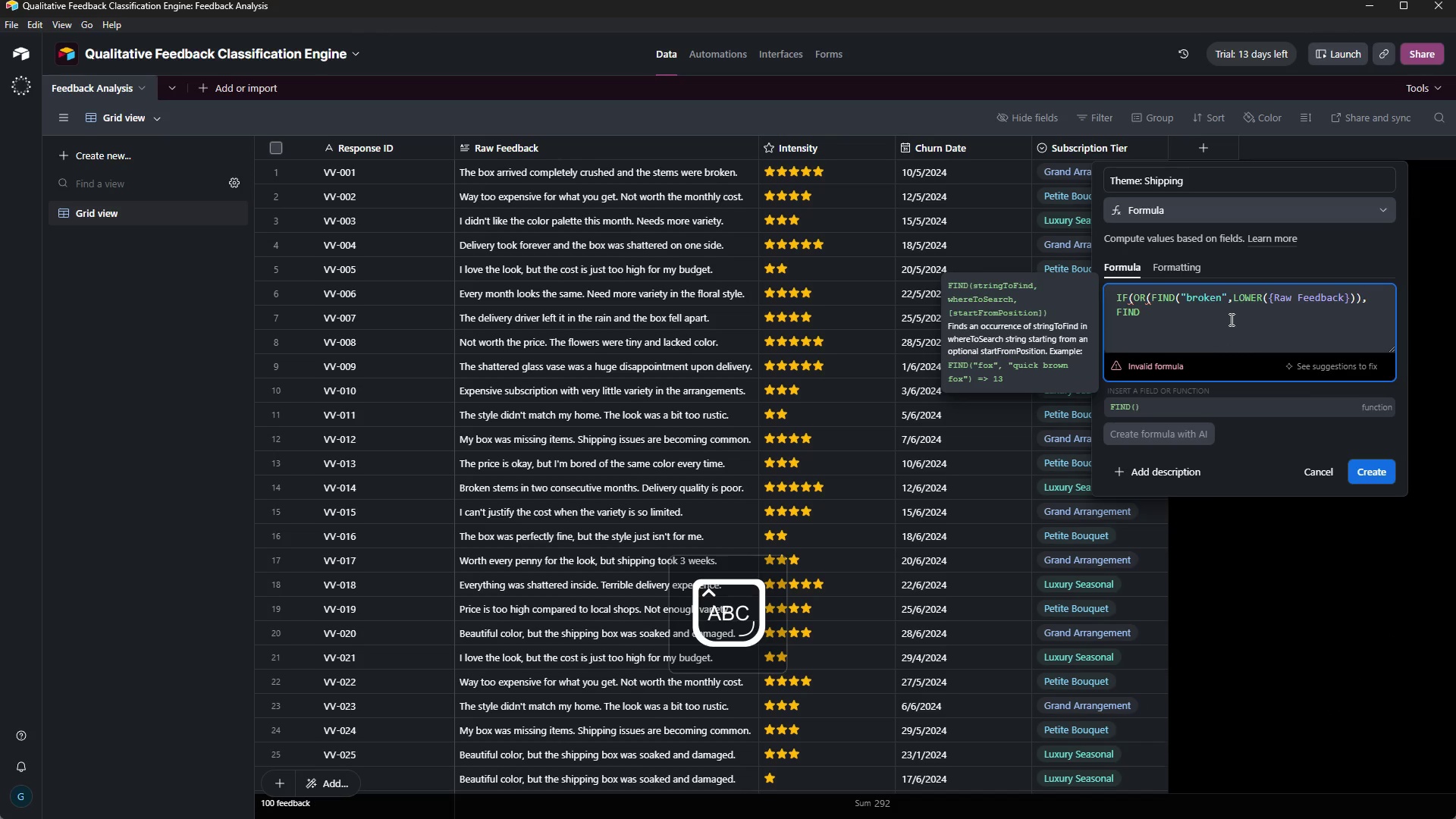 
type(("shatered",)
 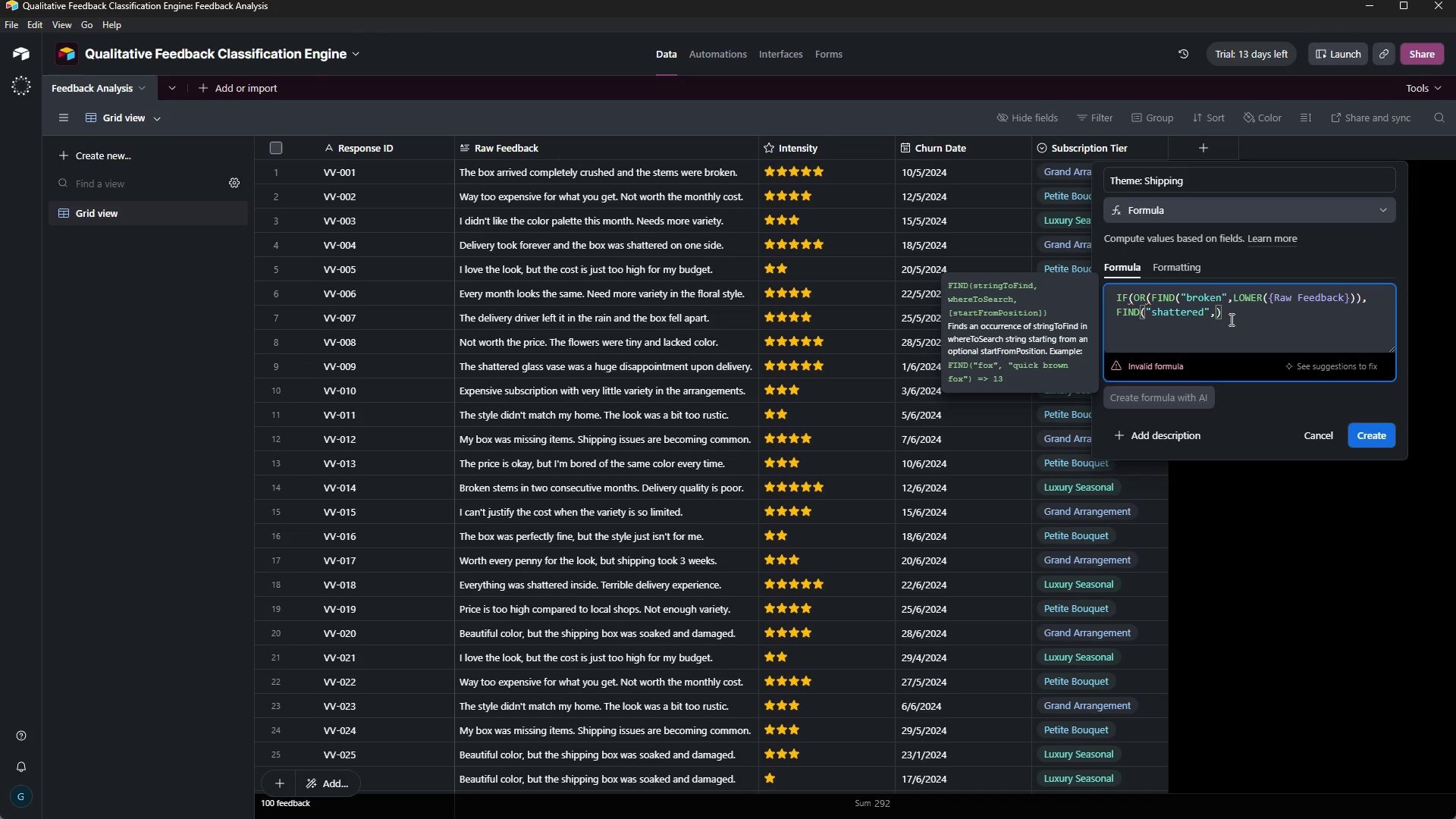 
wait(5.78)
 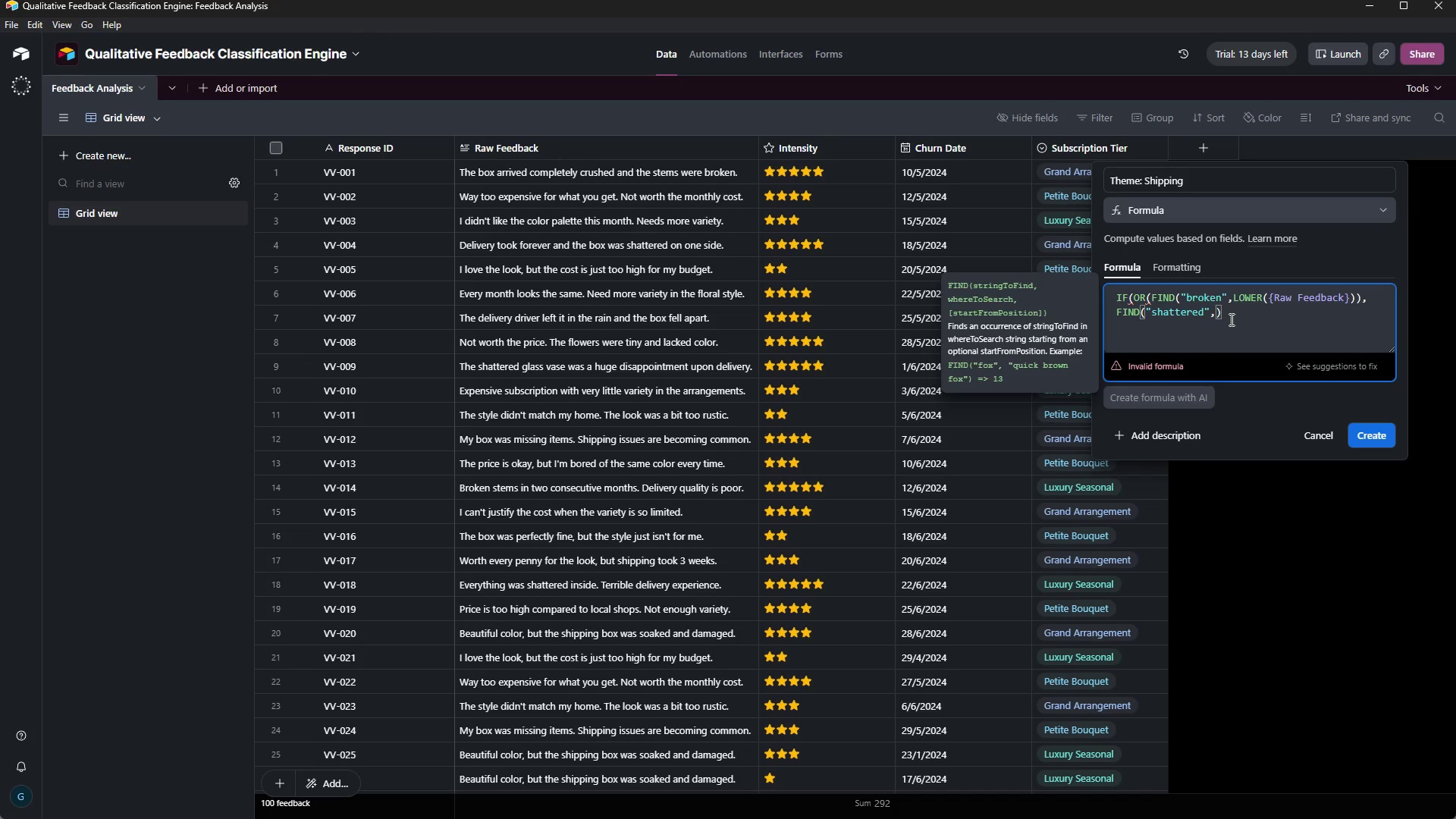 
type(Lower)
key(Backspace)
key(Backspace)
key(Backspace)
key(Backspace)
type(OWER)
 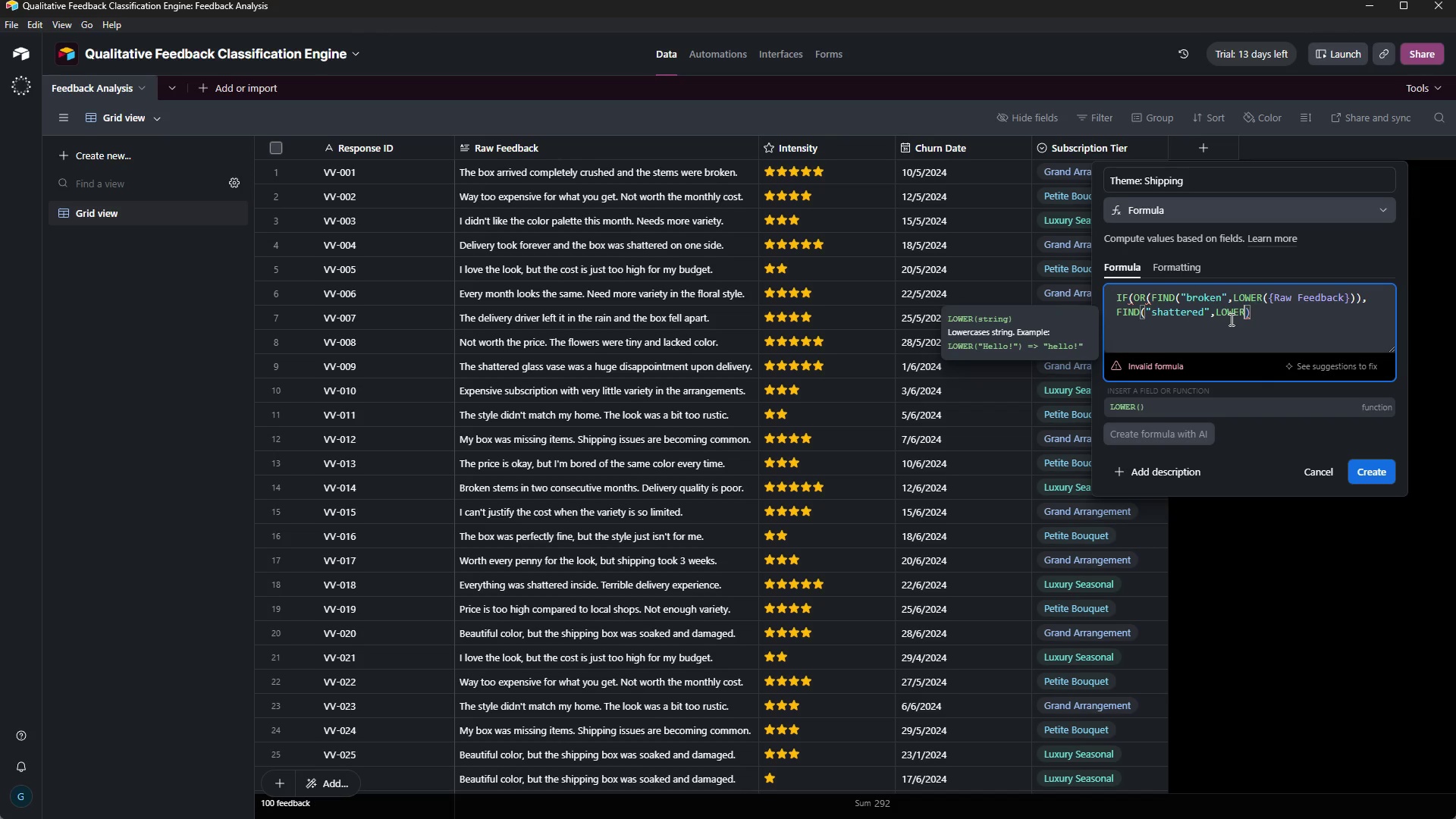 
wait(12.42)
 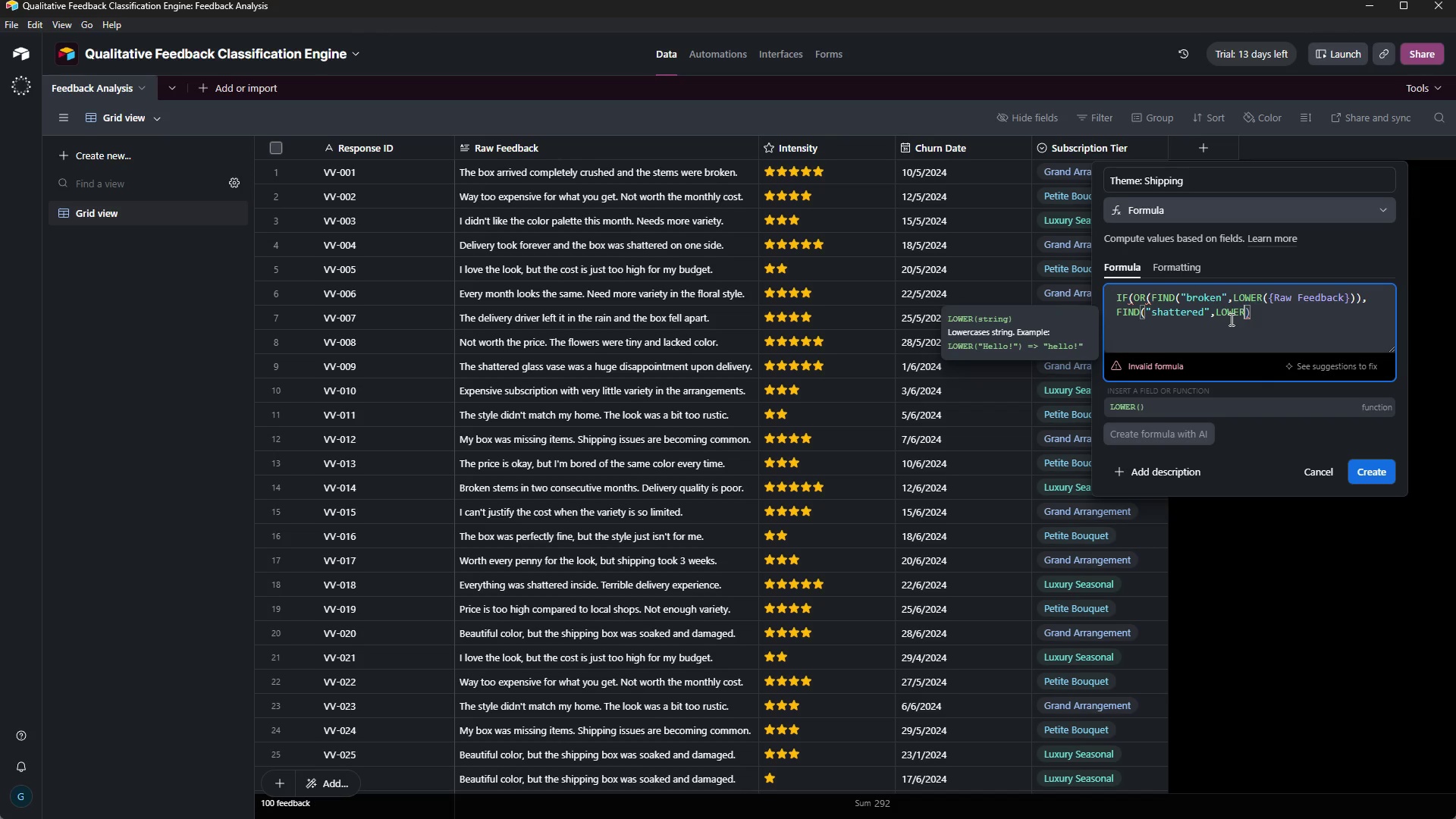 
key(Shift+9)
 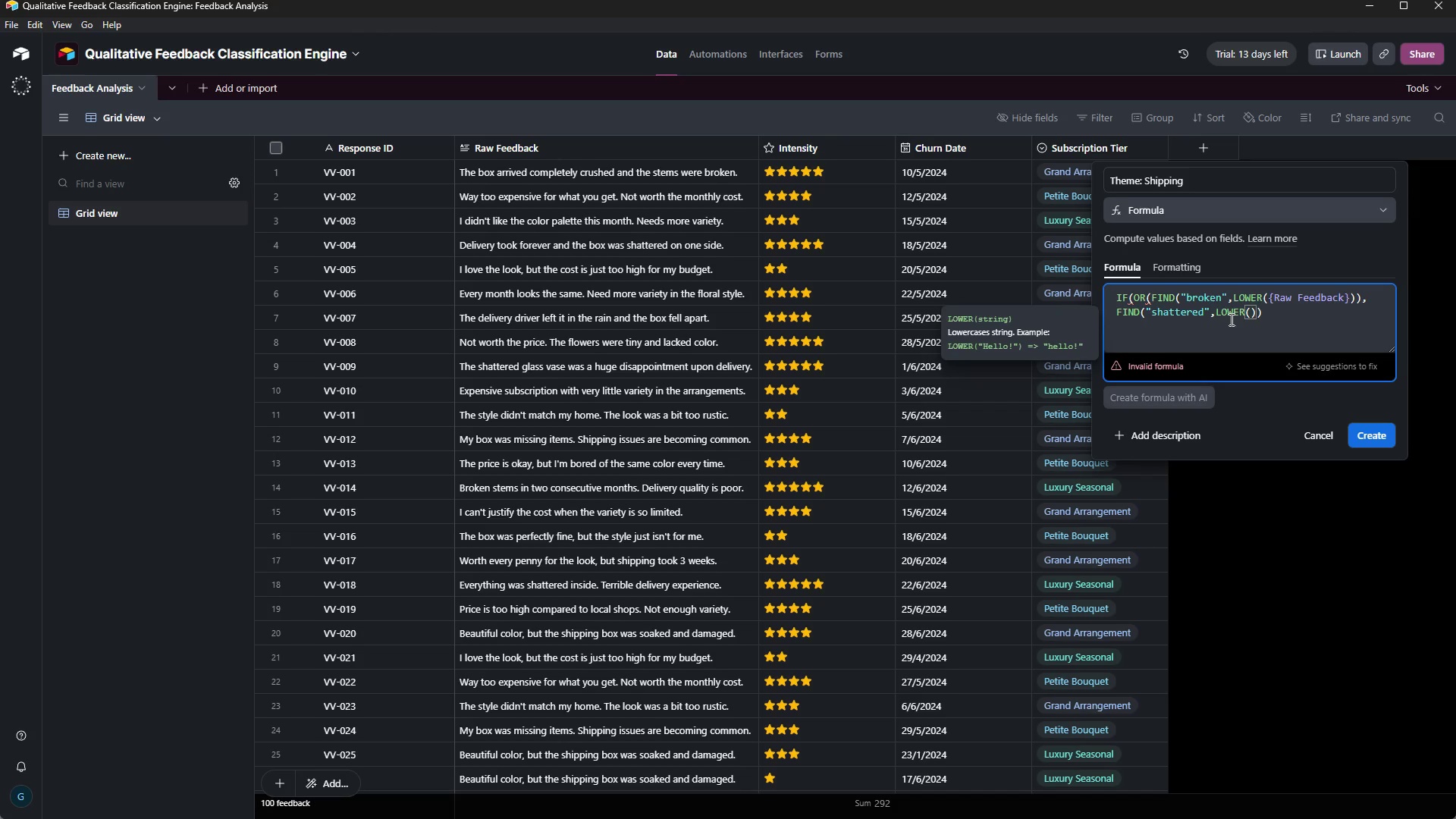 
wait(20.38)
 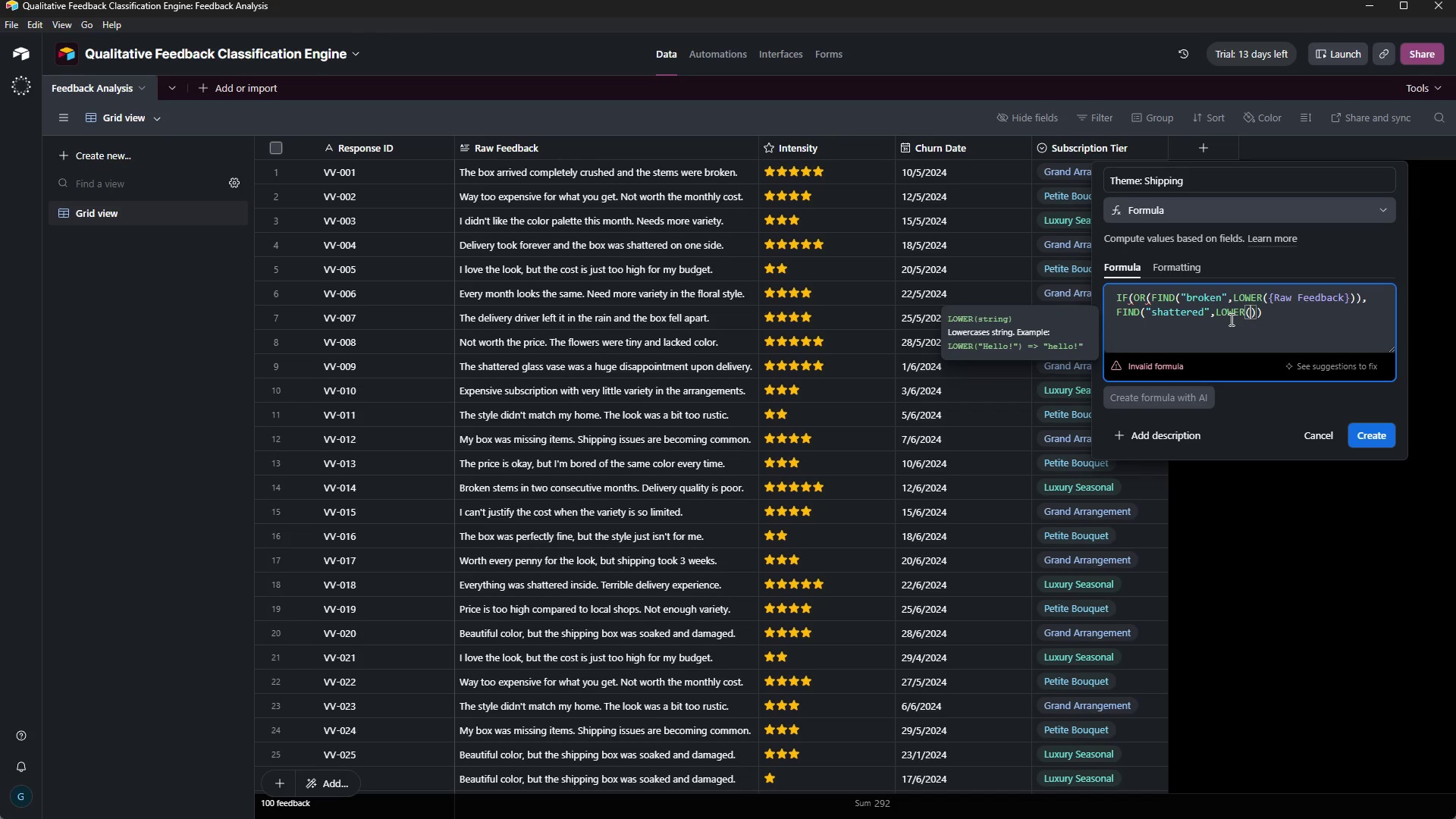 
key(Shift+BracketLeft)
 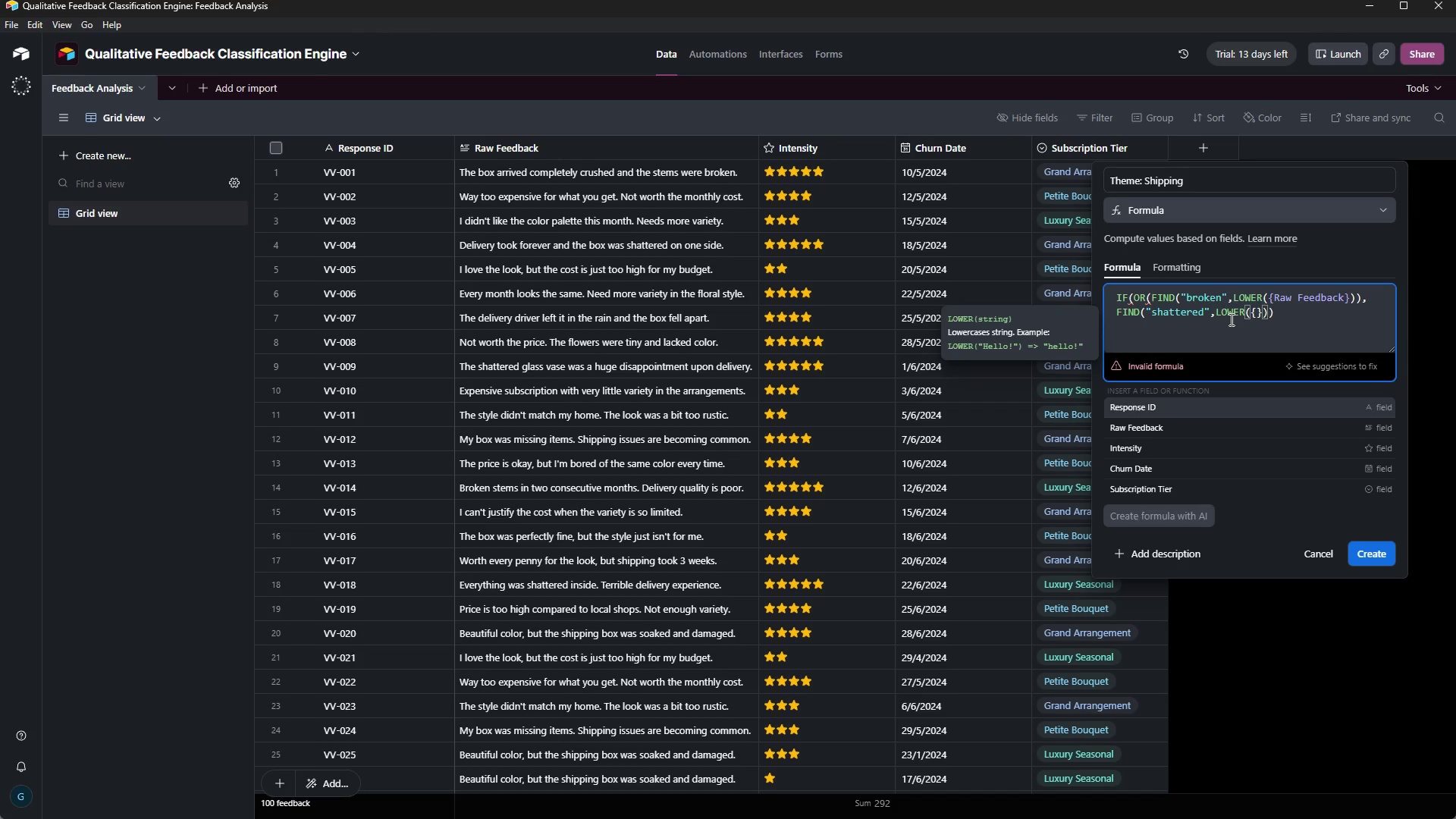 
type(Raw Feeback)
 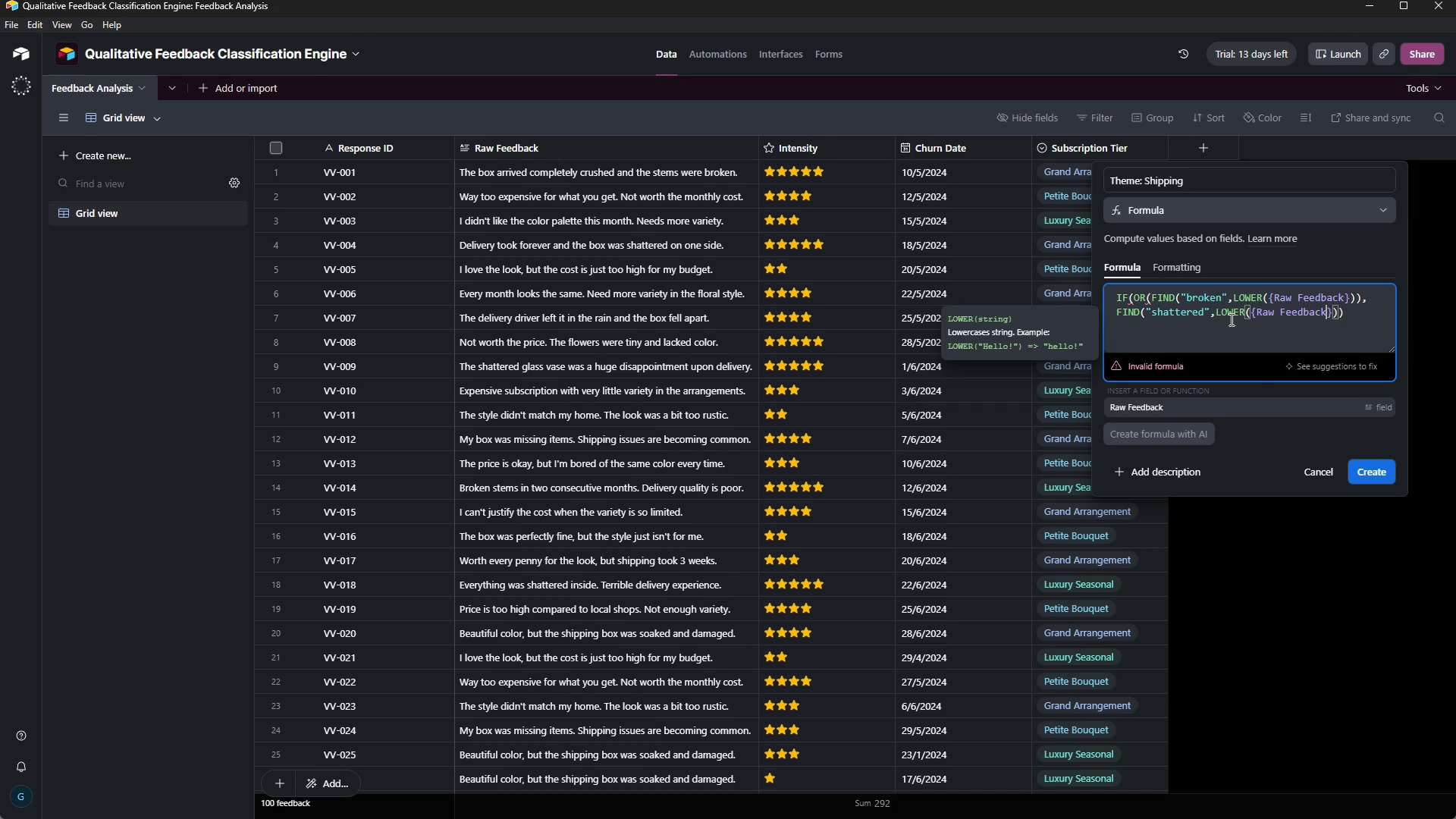 
key(ArrowRight)
 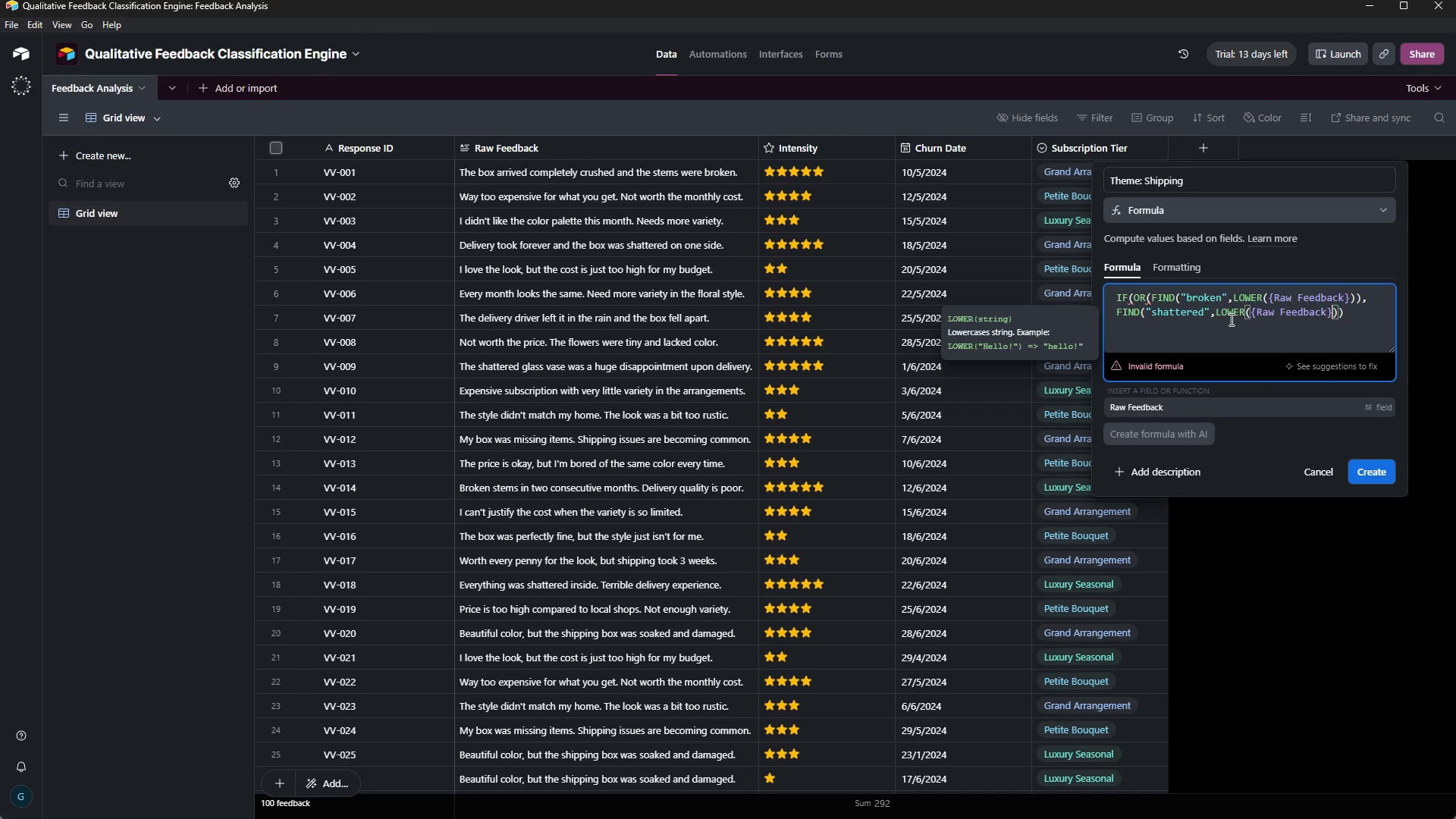 
key(ArrowRight)
 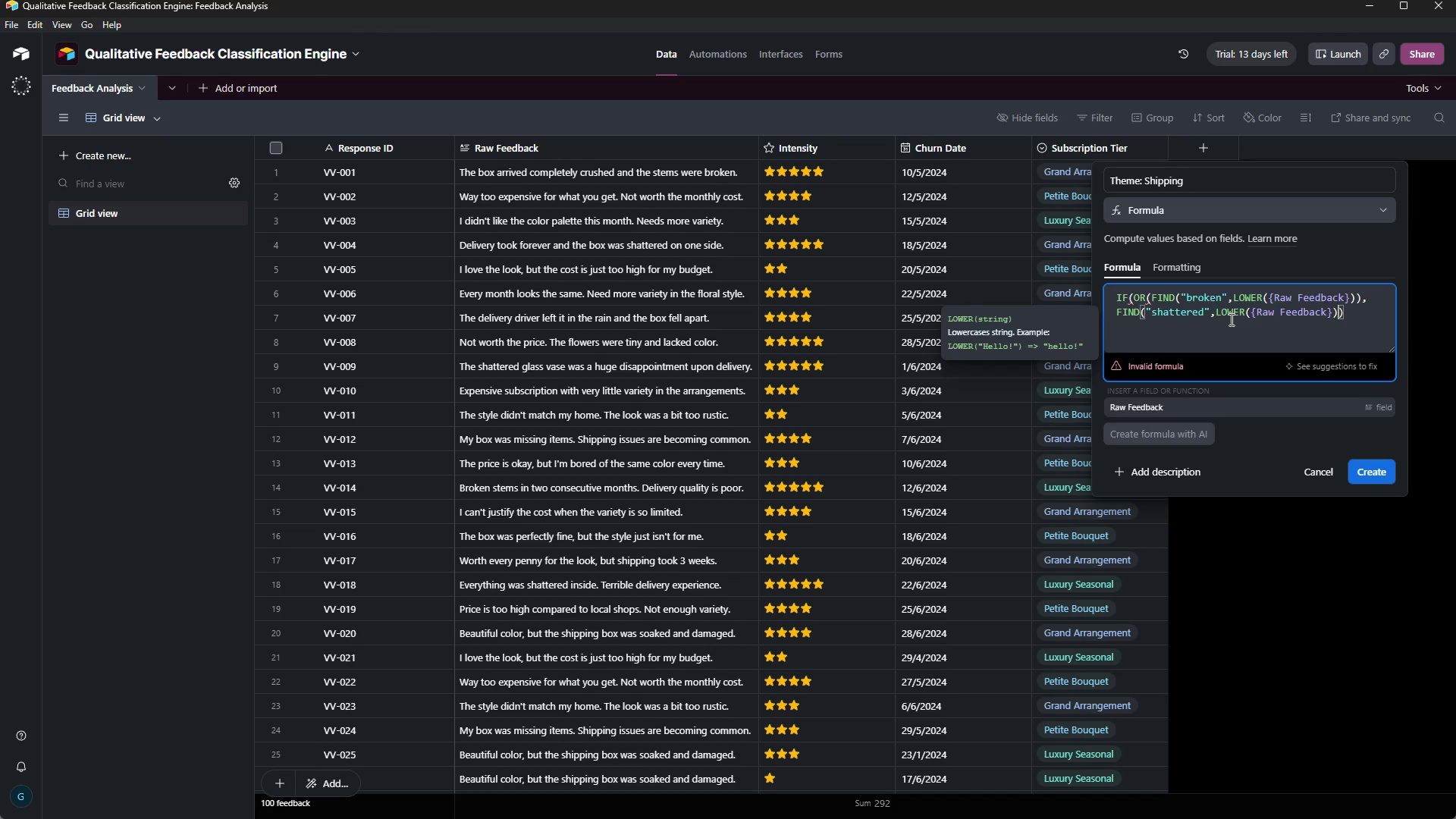 
key(ArrowRight)
 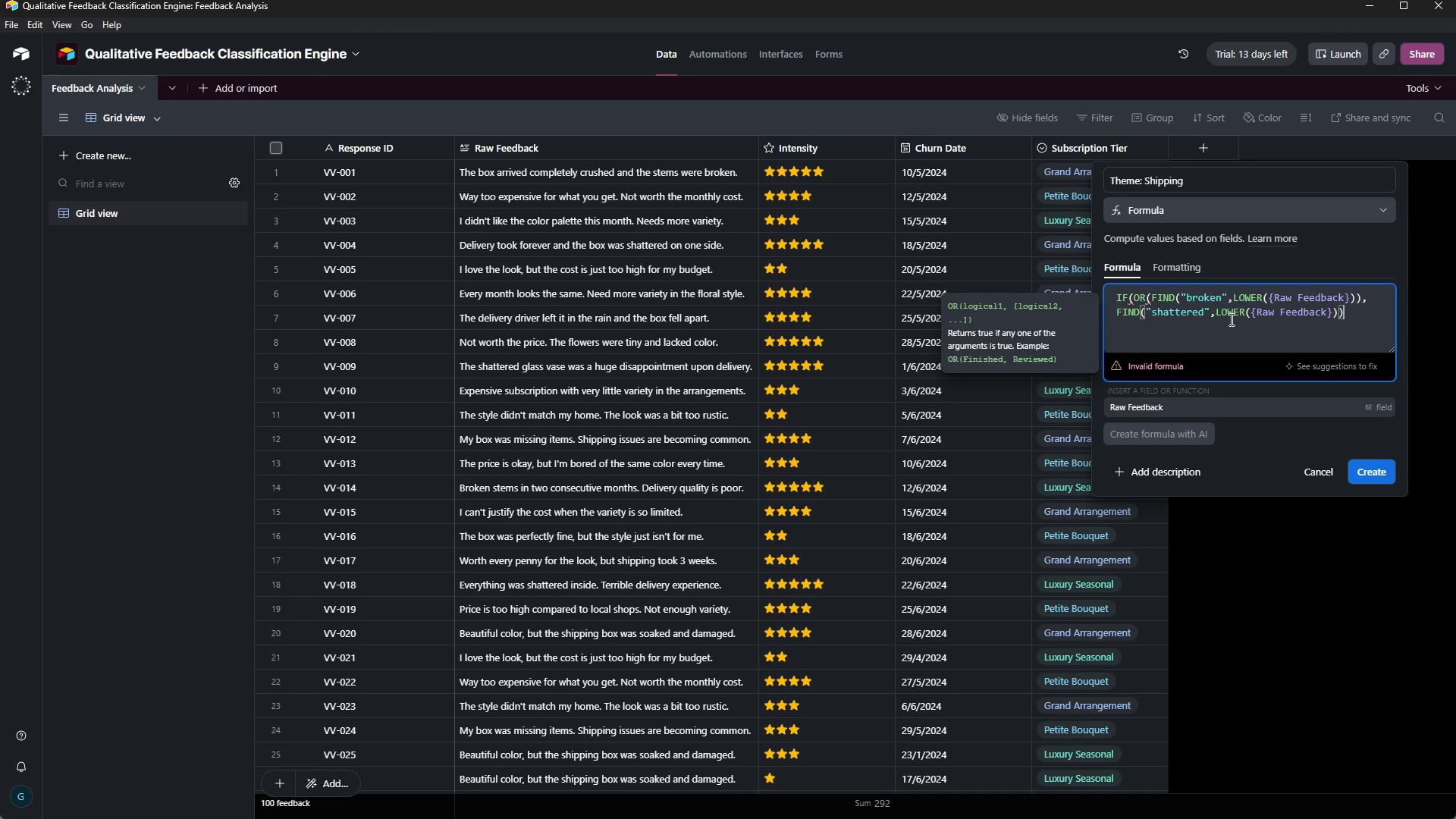 
key(Comma)
 